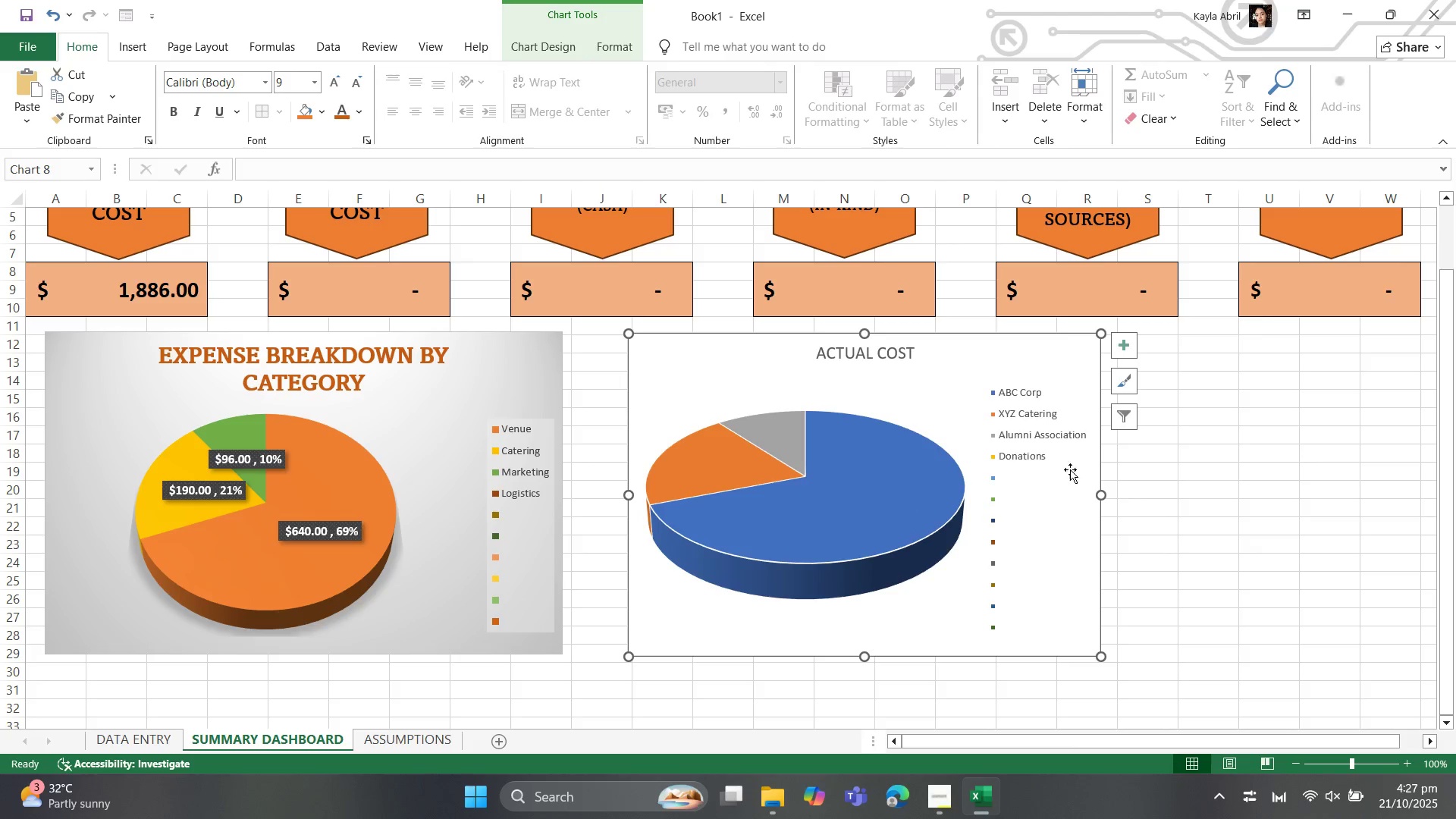 
left_click([1020, 372])
 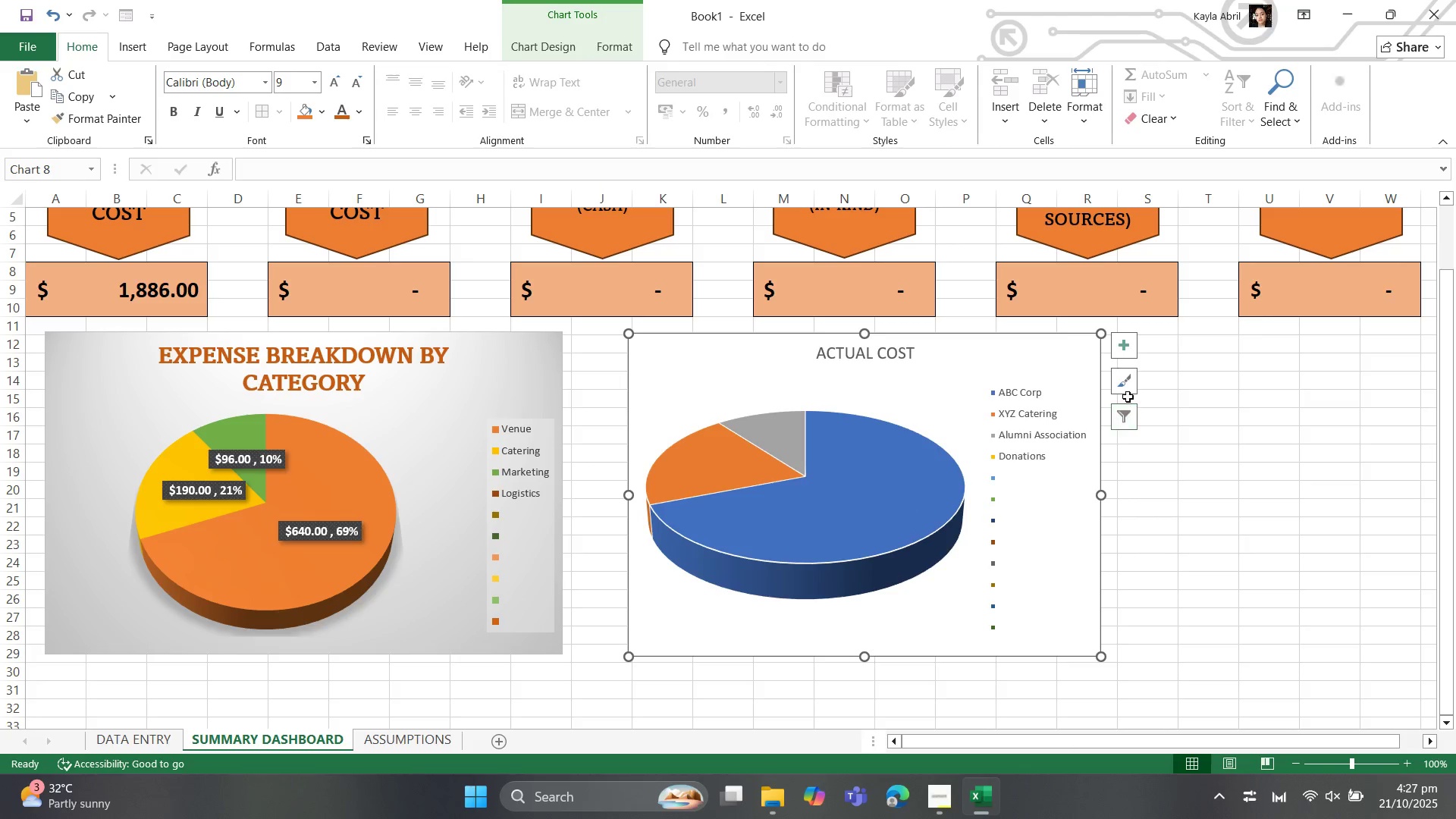 
left_click([1128, 387])
 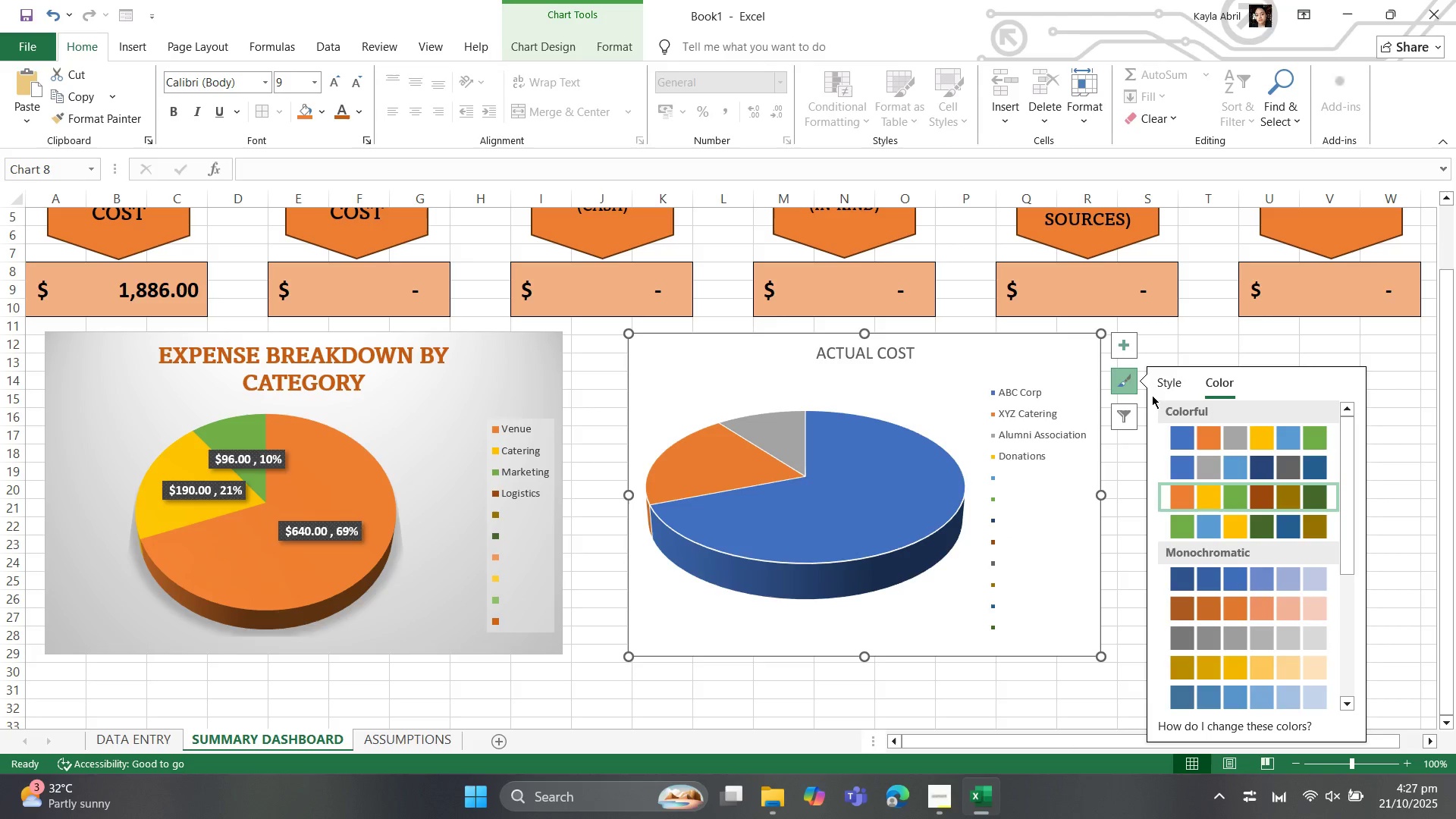 
left_click([1163, 387])
 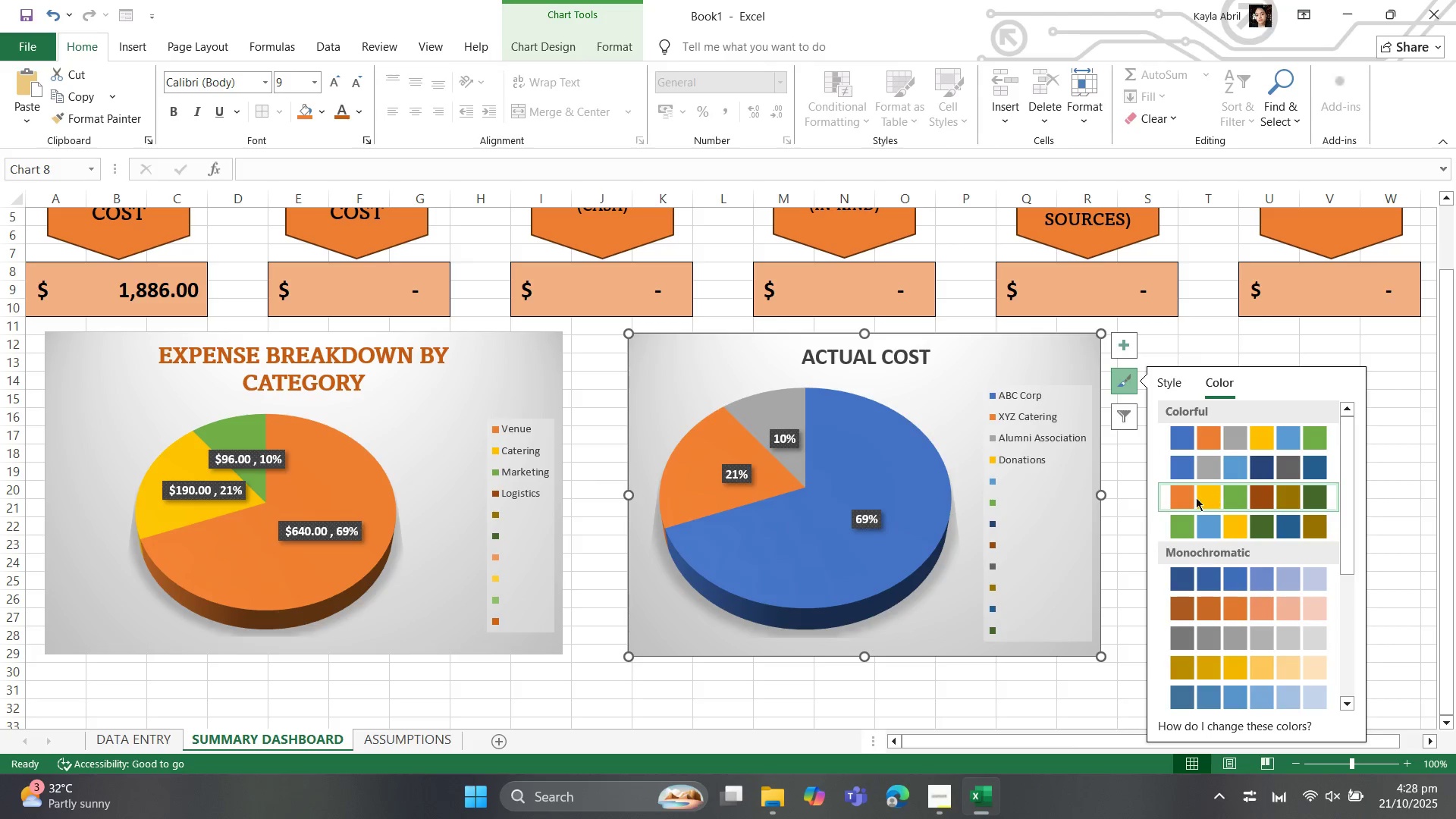 
wait(18.64)
 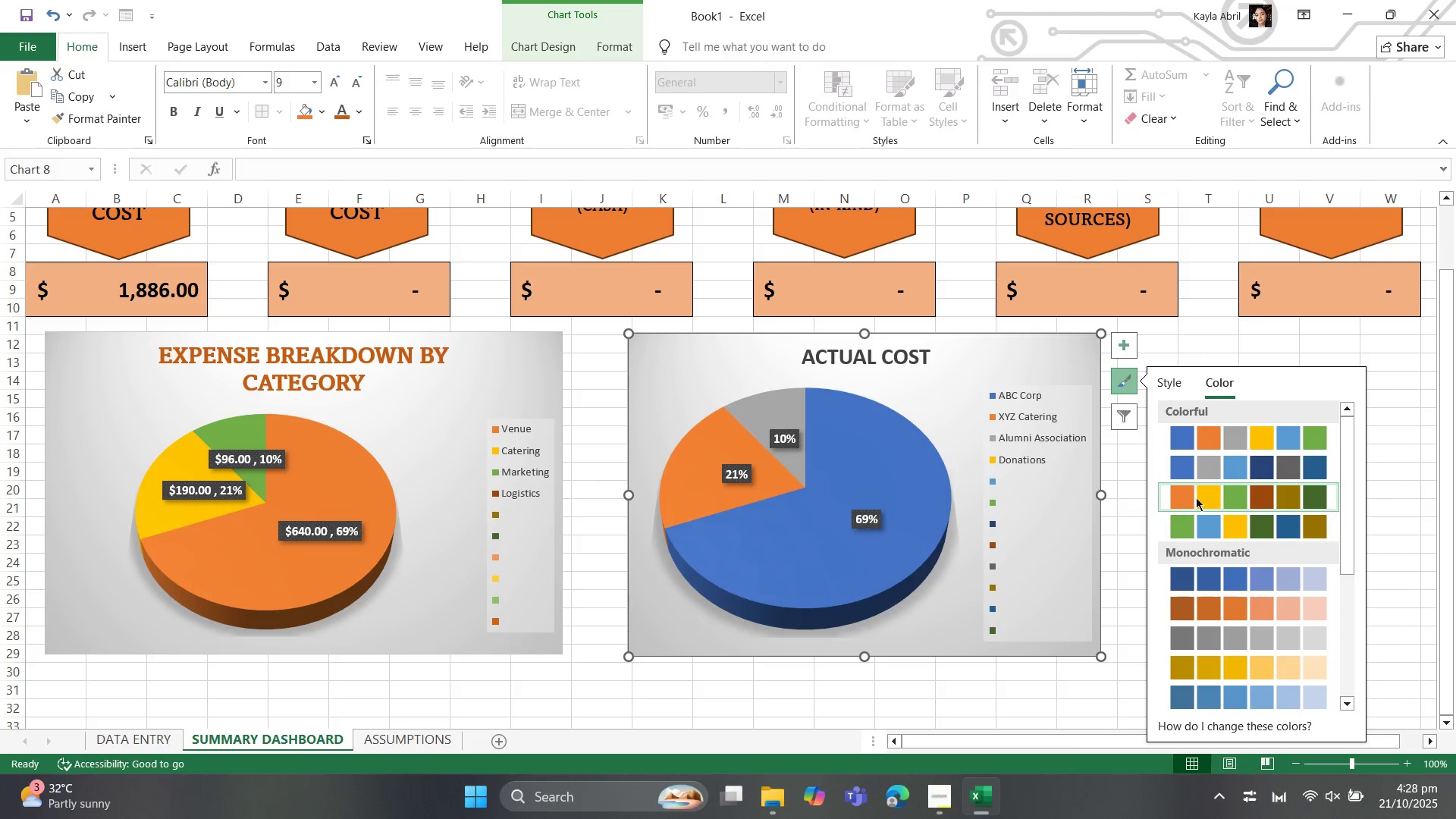 
left_click([1095, 698])
 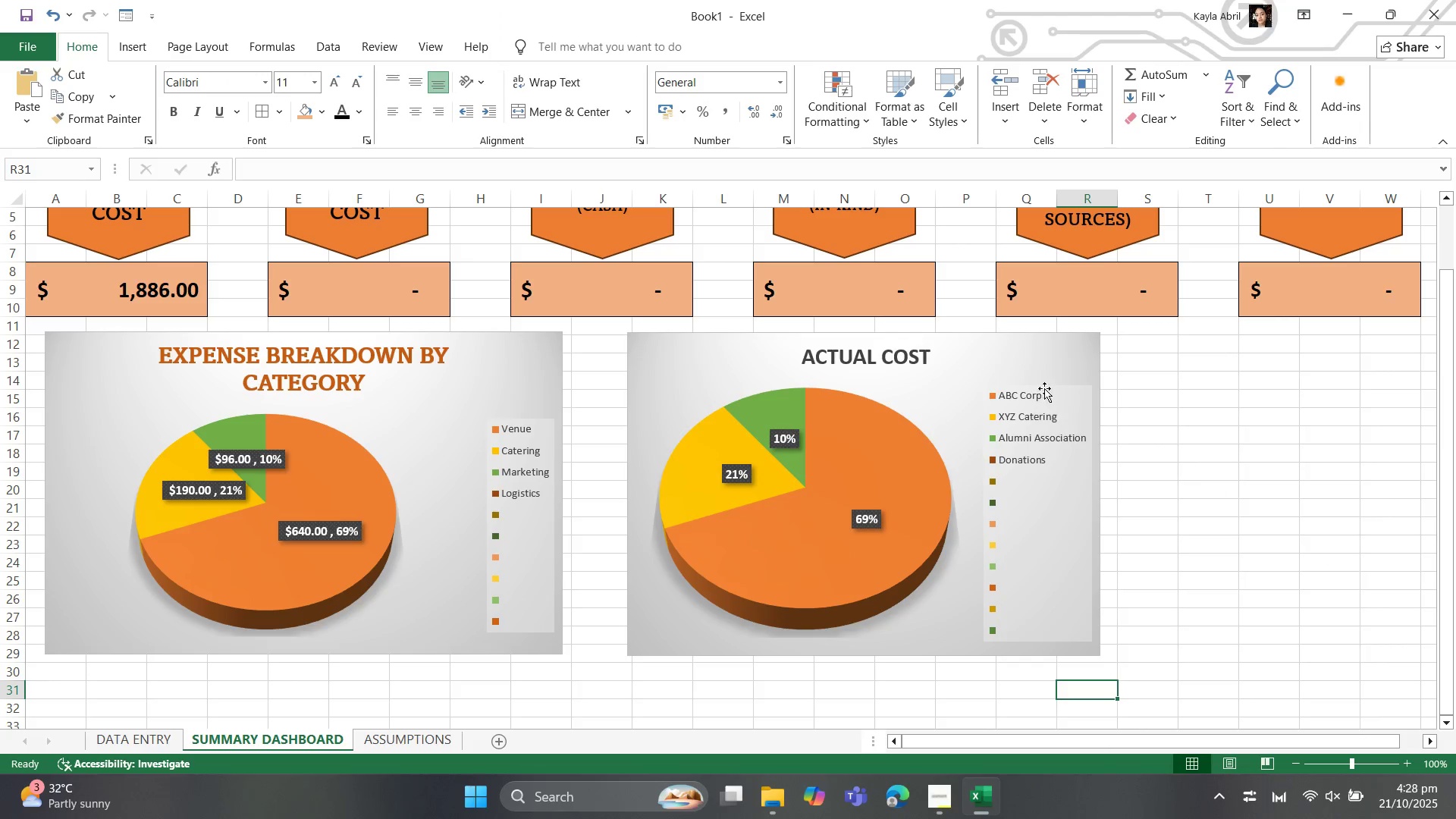 
left_click([1025, 359])
 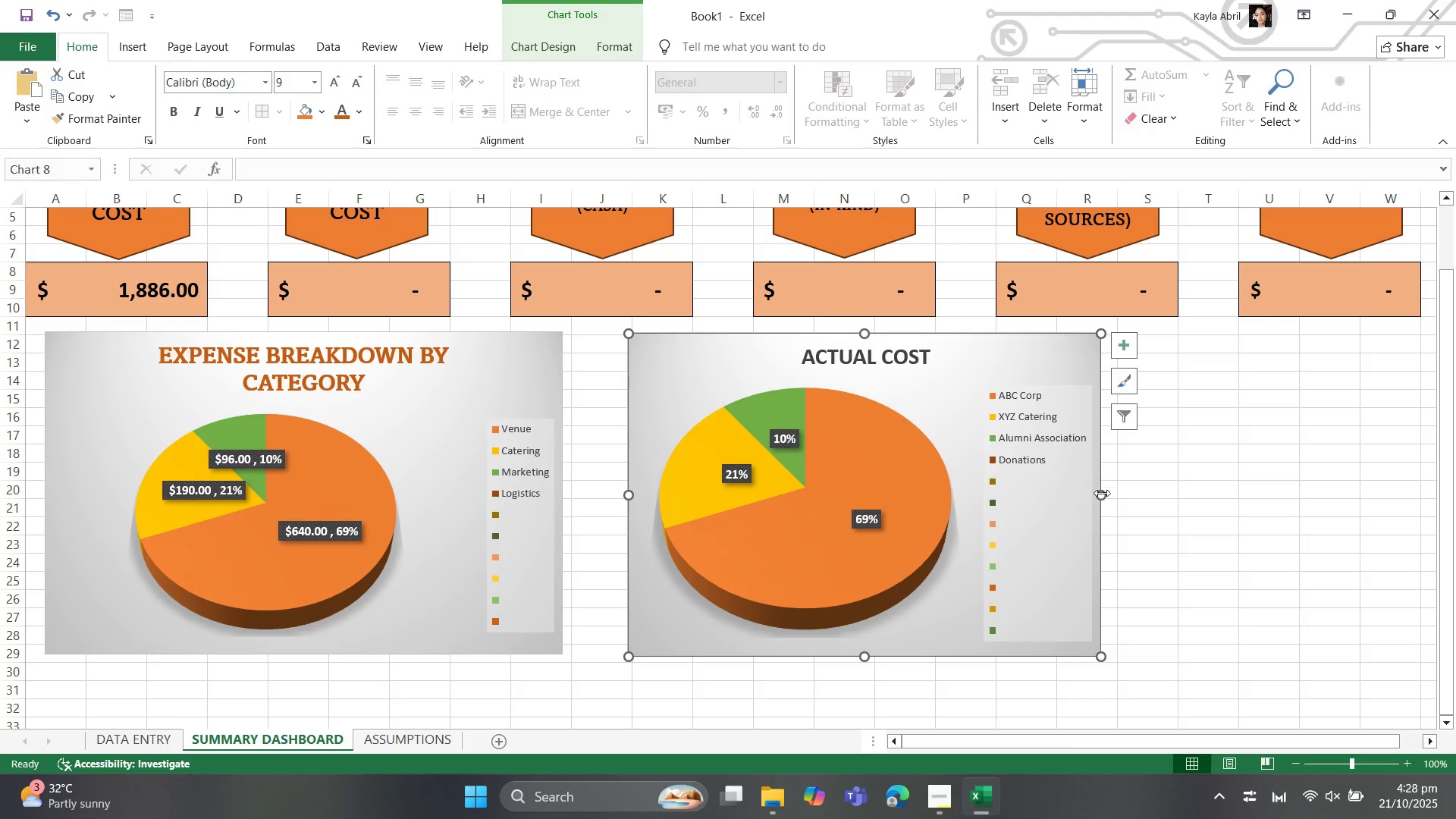 
left_click_drag(start_coordinate=[1100, 497], to_coordinate=[1128, 500])
 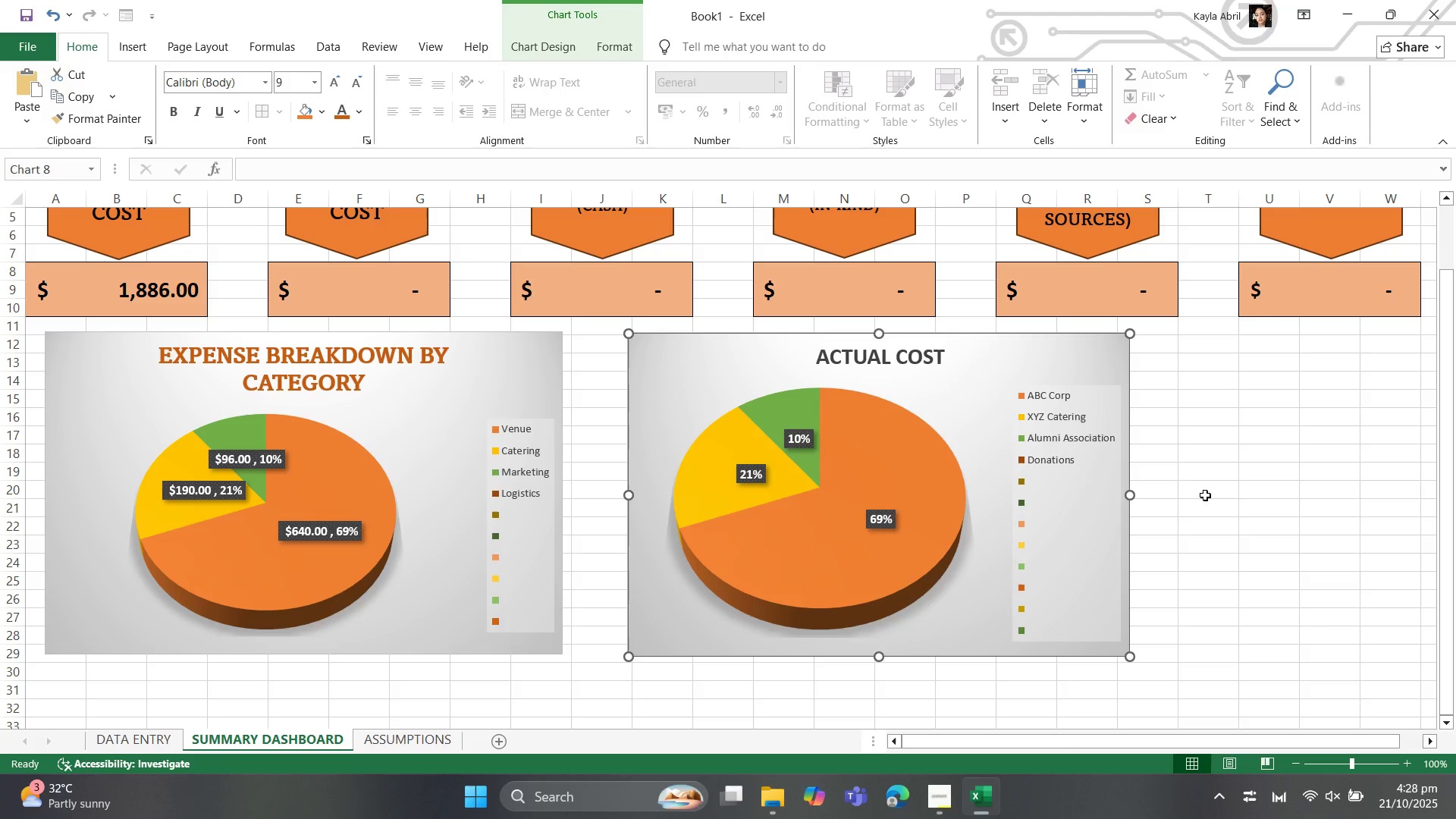 
left_click([1205, 495])
 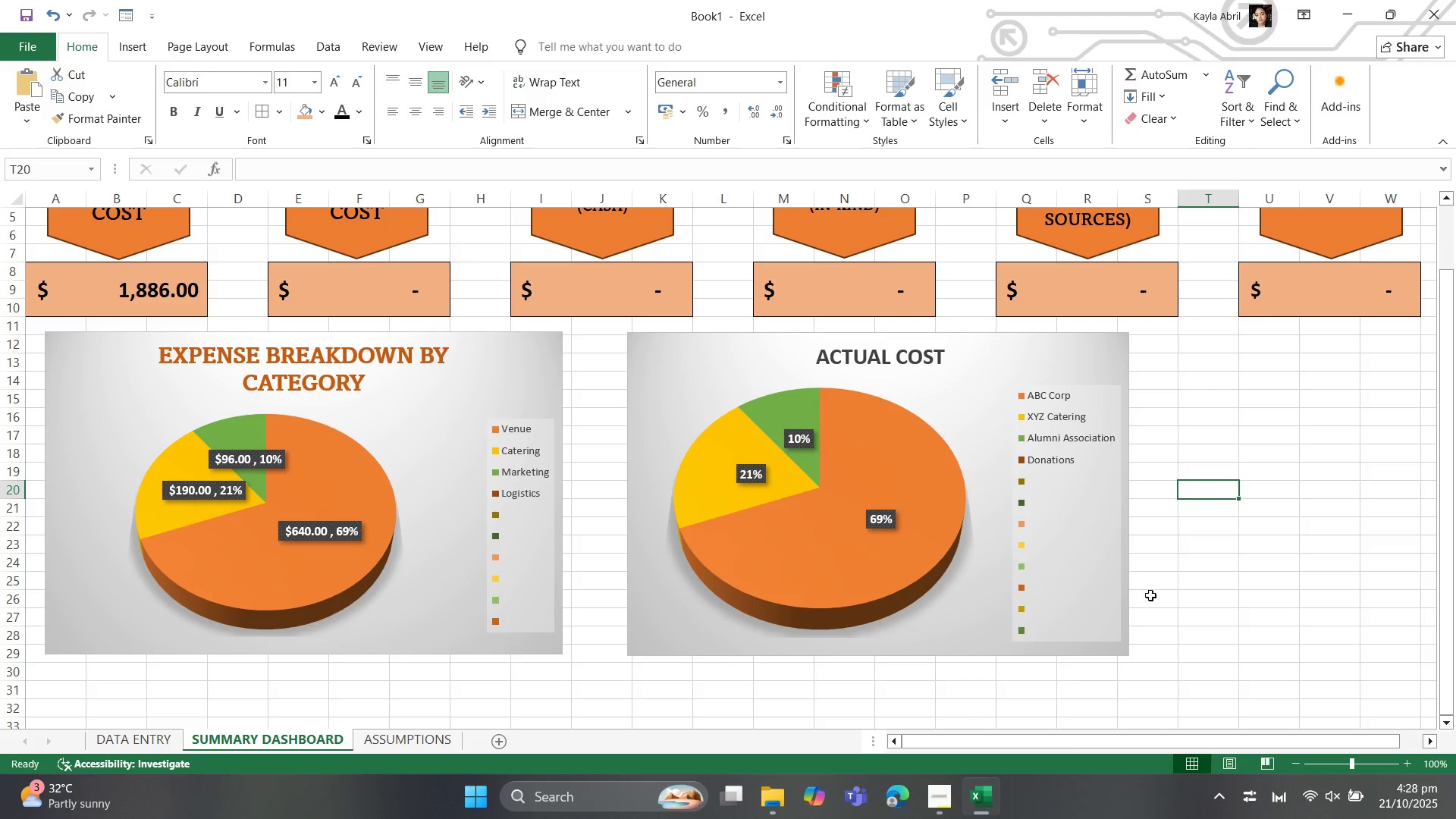 
scroll: coordinate [1170, 595], scroll_direction: up, amount: 2.0
 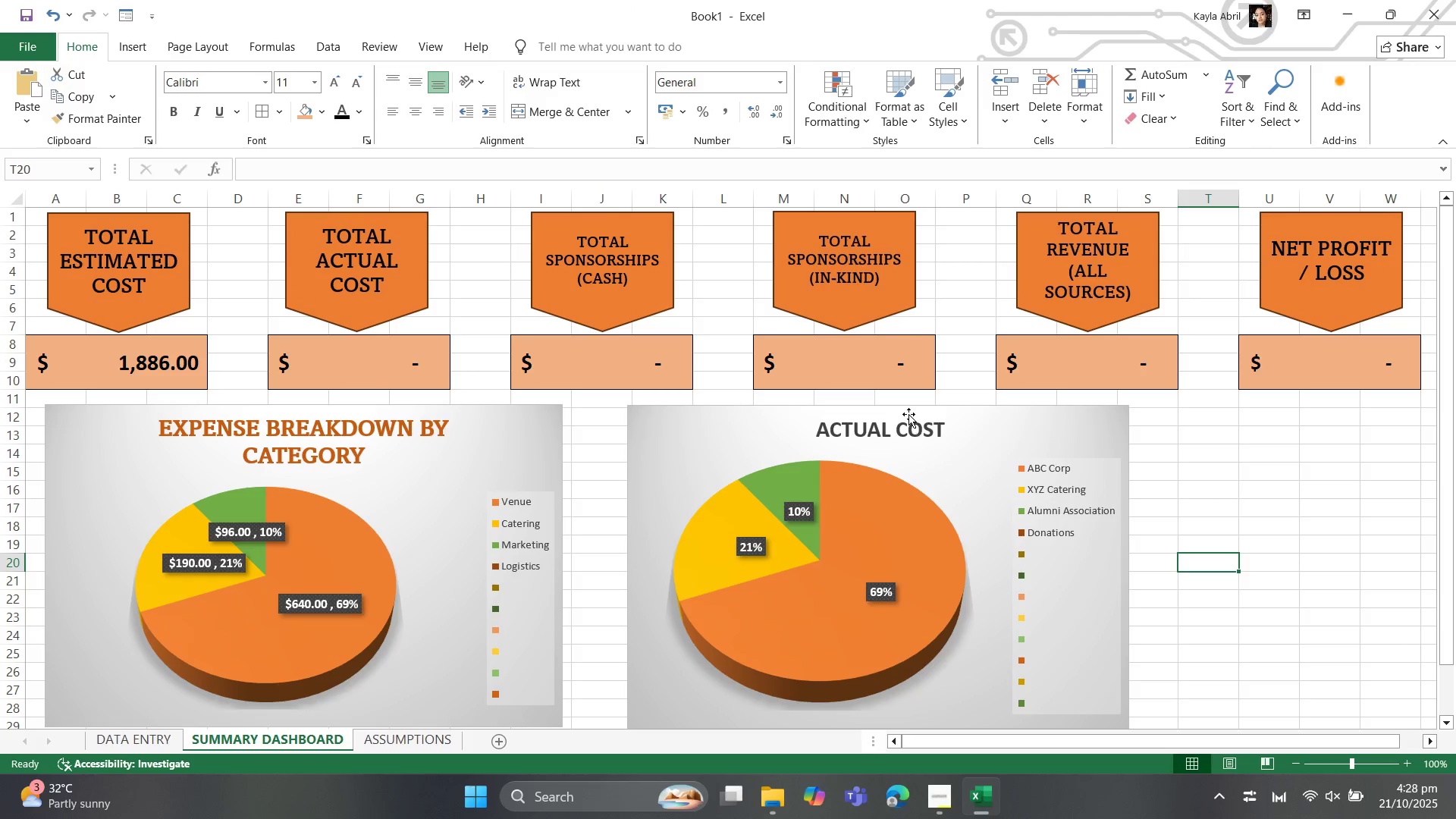 
left_click([896, 422])
 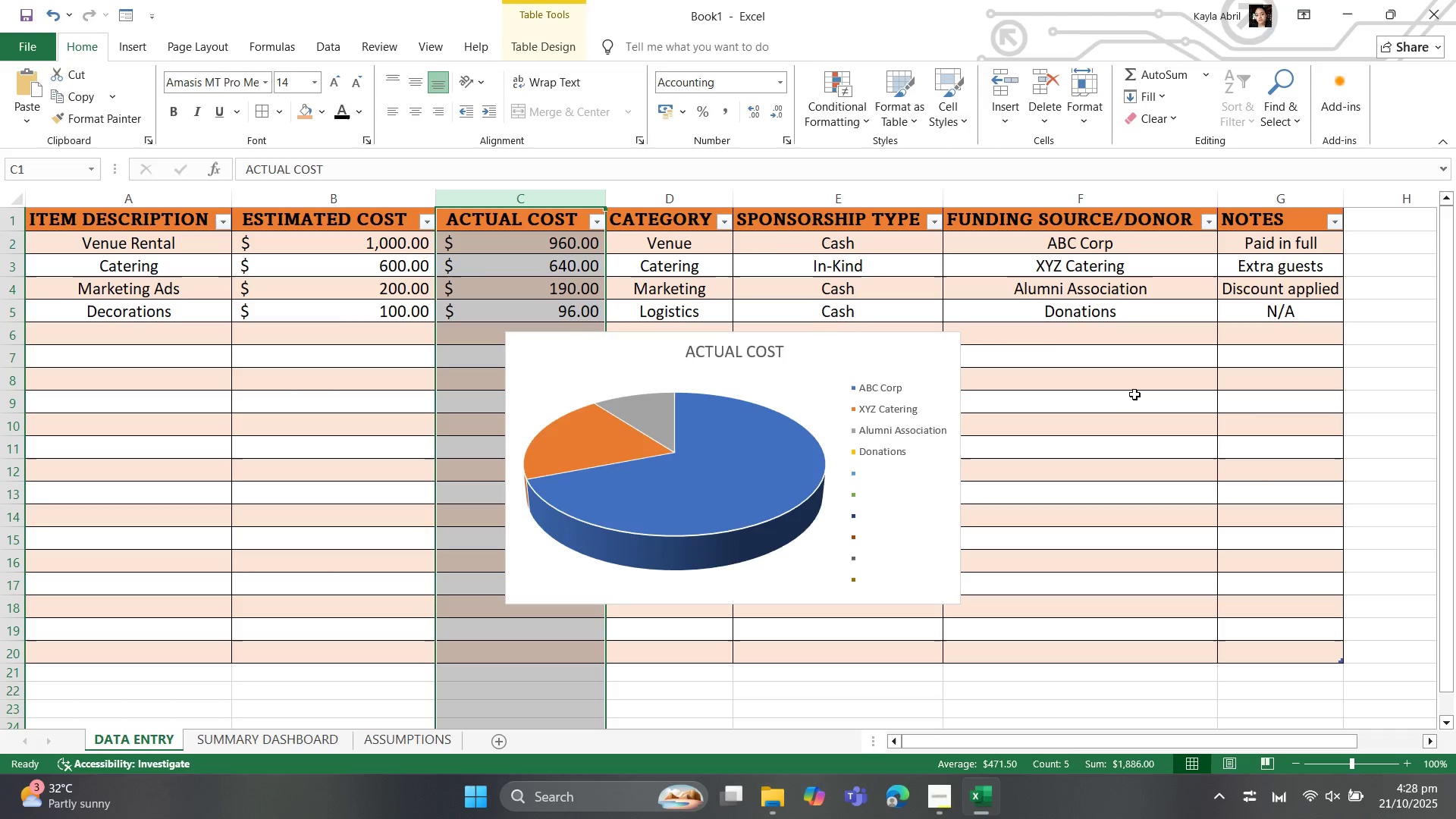 
wait(7.96)
 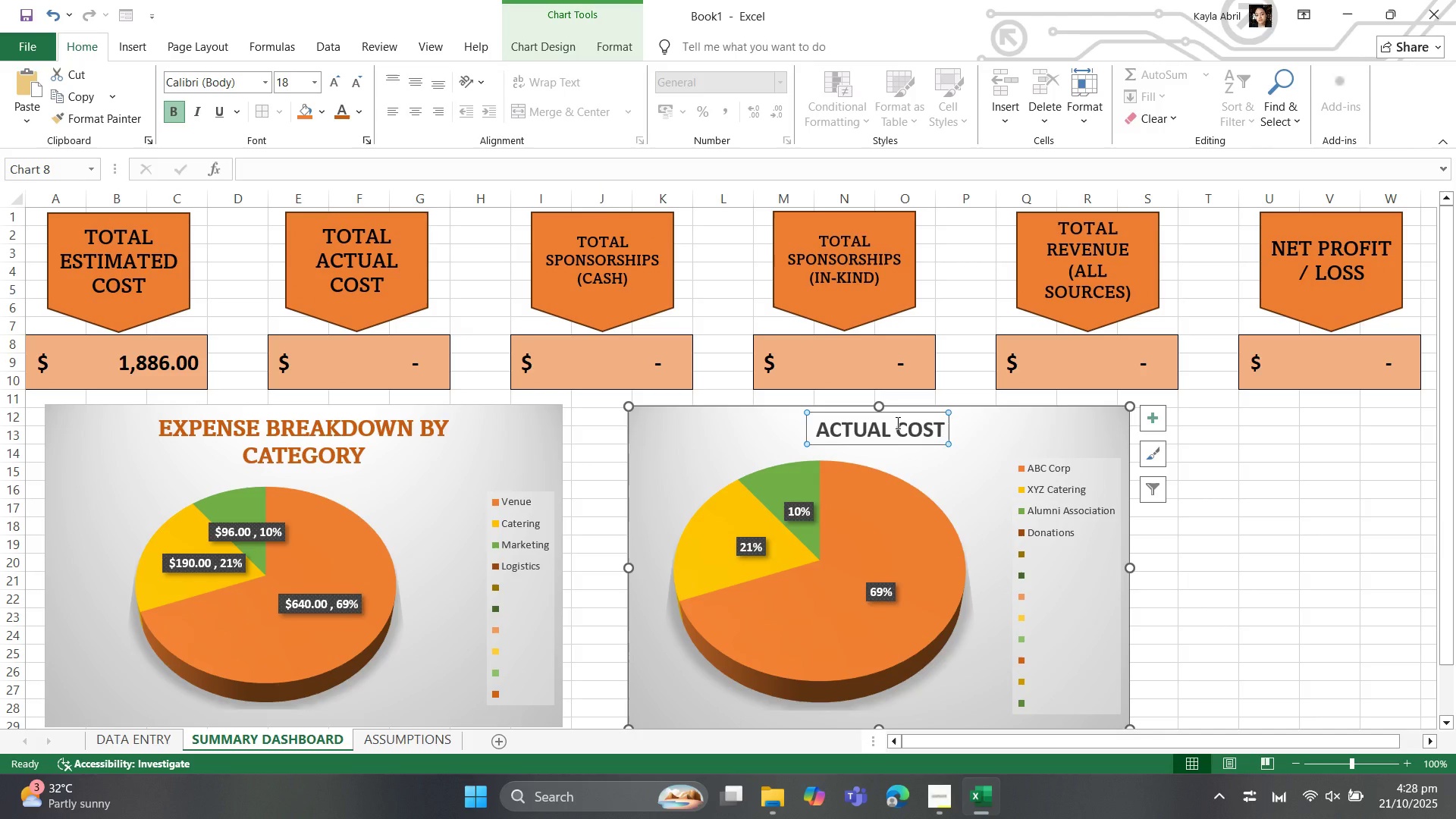 
left_click([906, 363])
 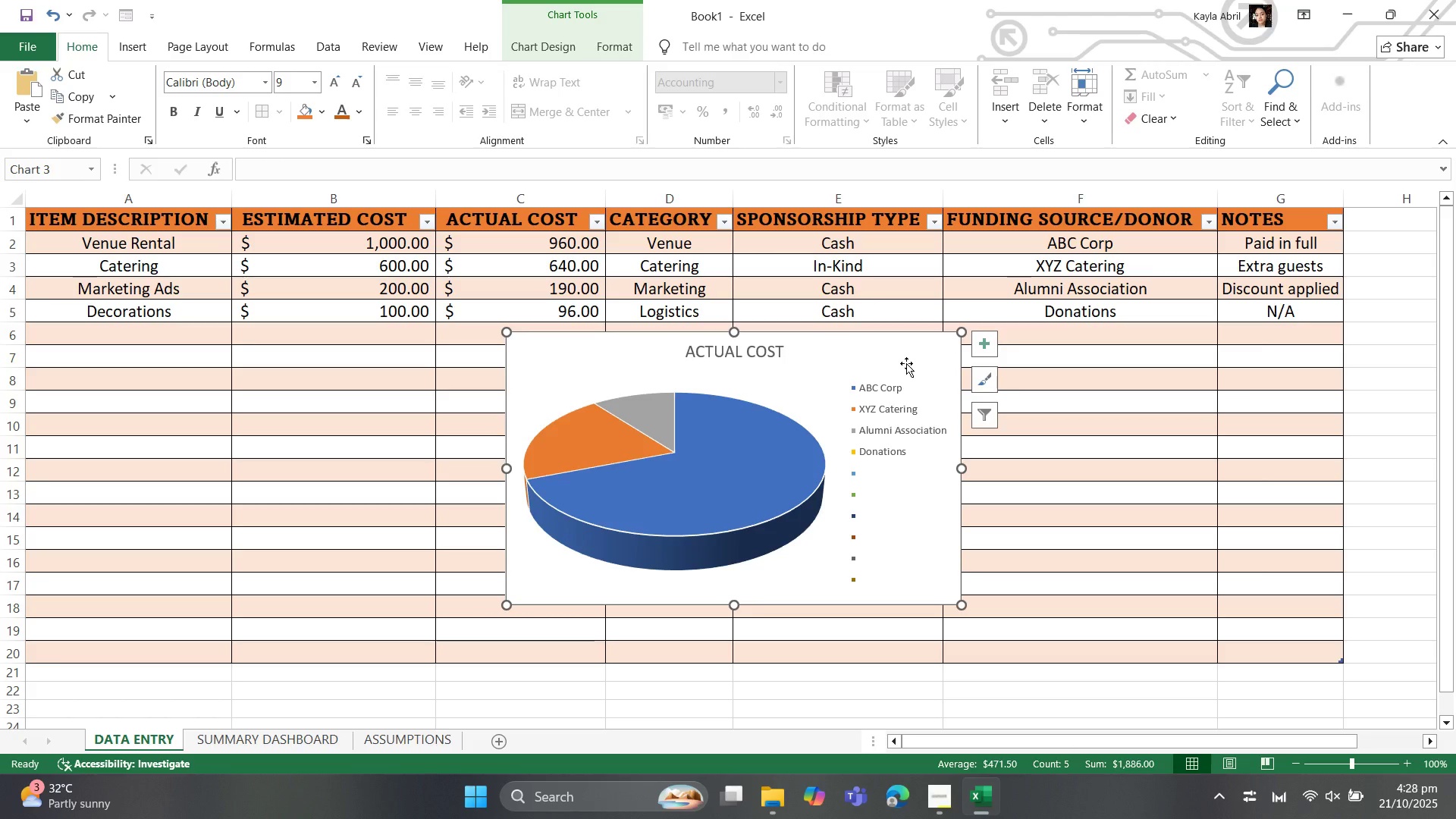 
key(Backspace)
 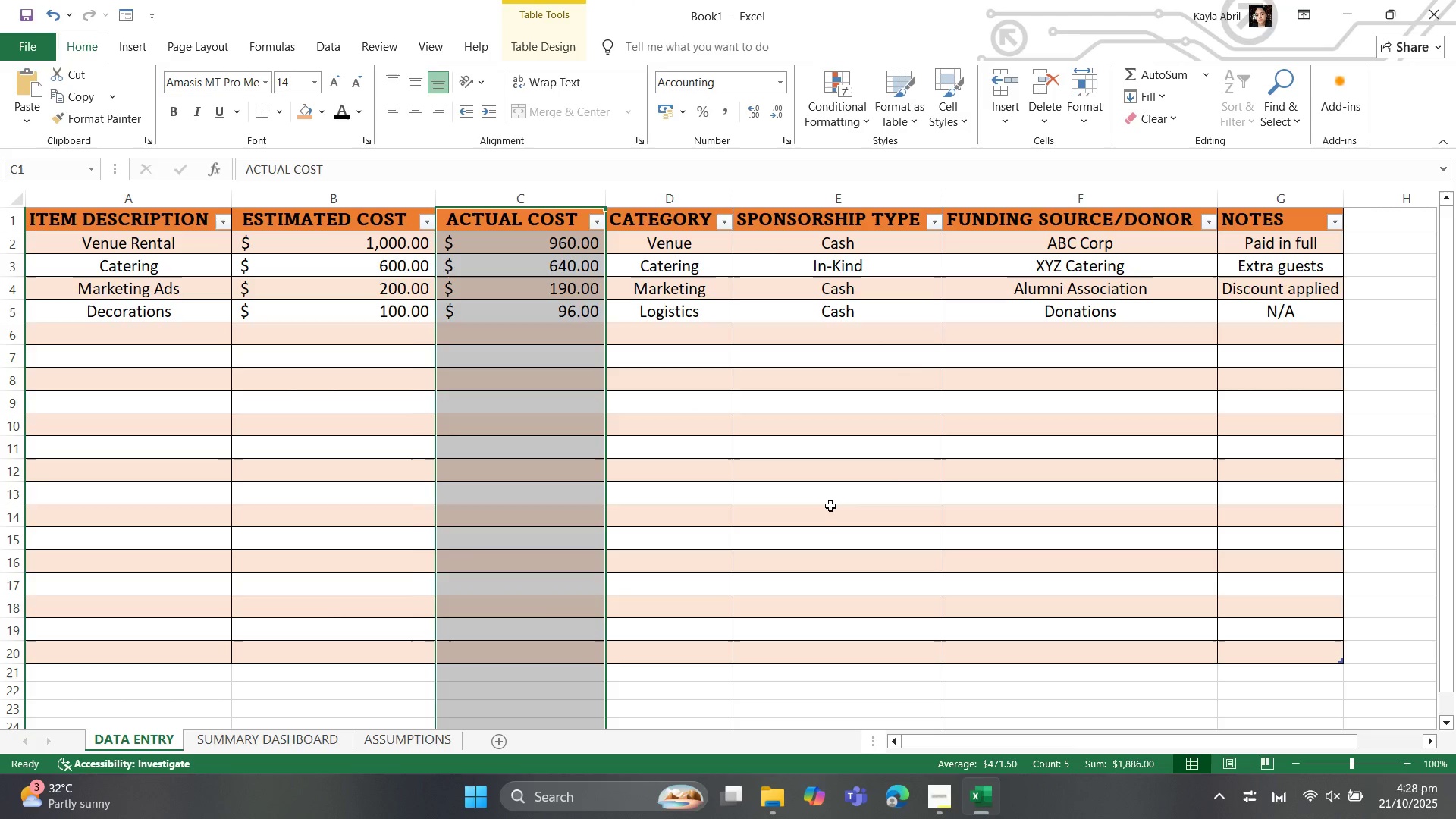 
left_click([832, 502])
 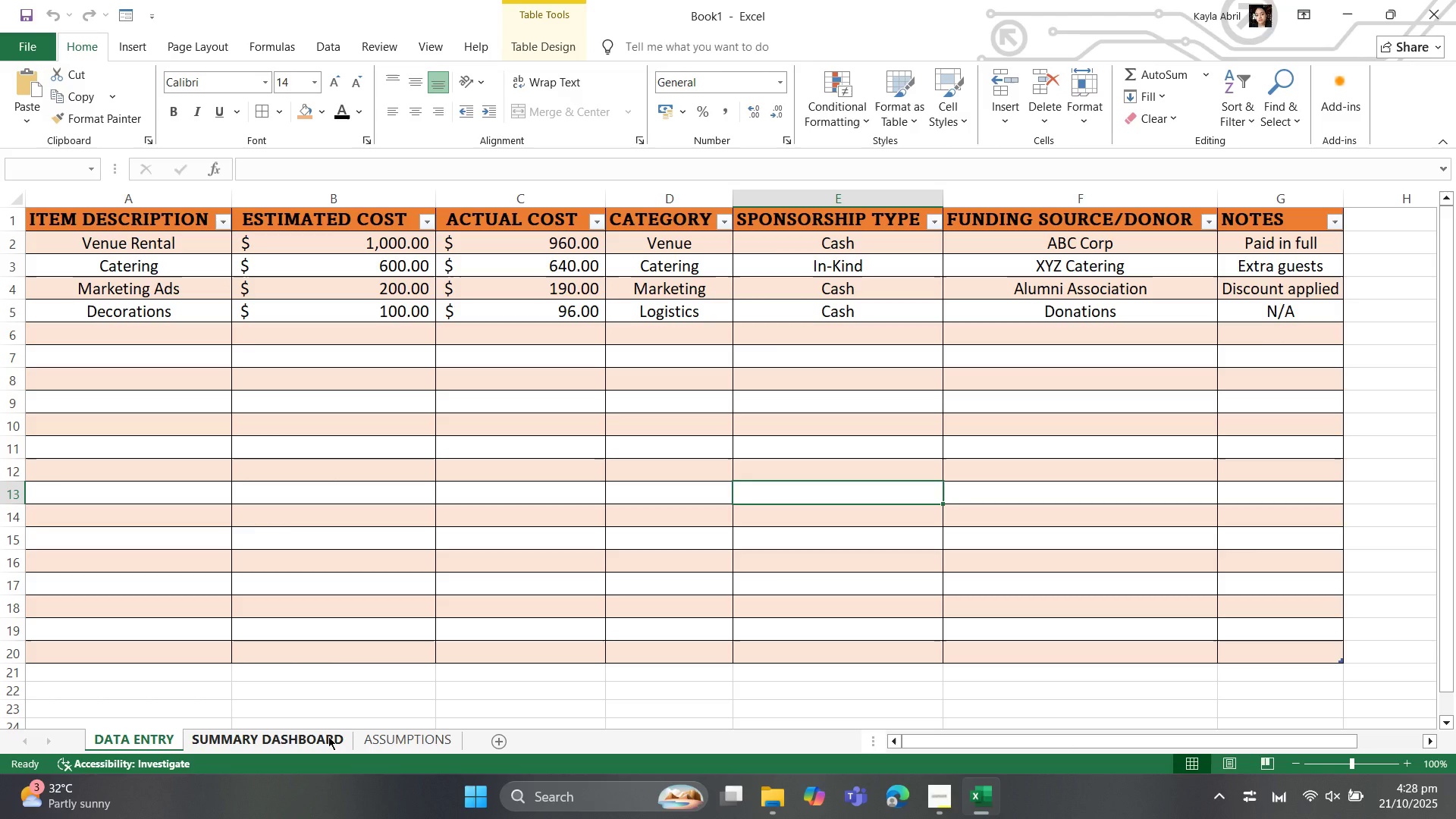 
left_click([328, 733])
 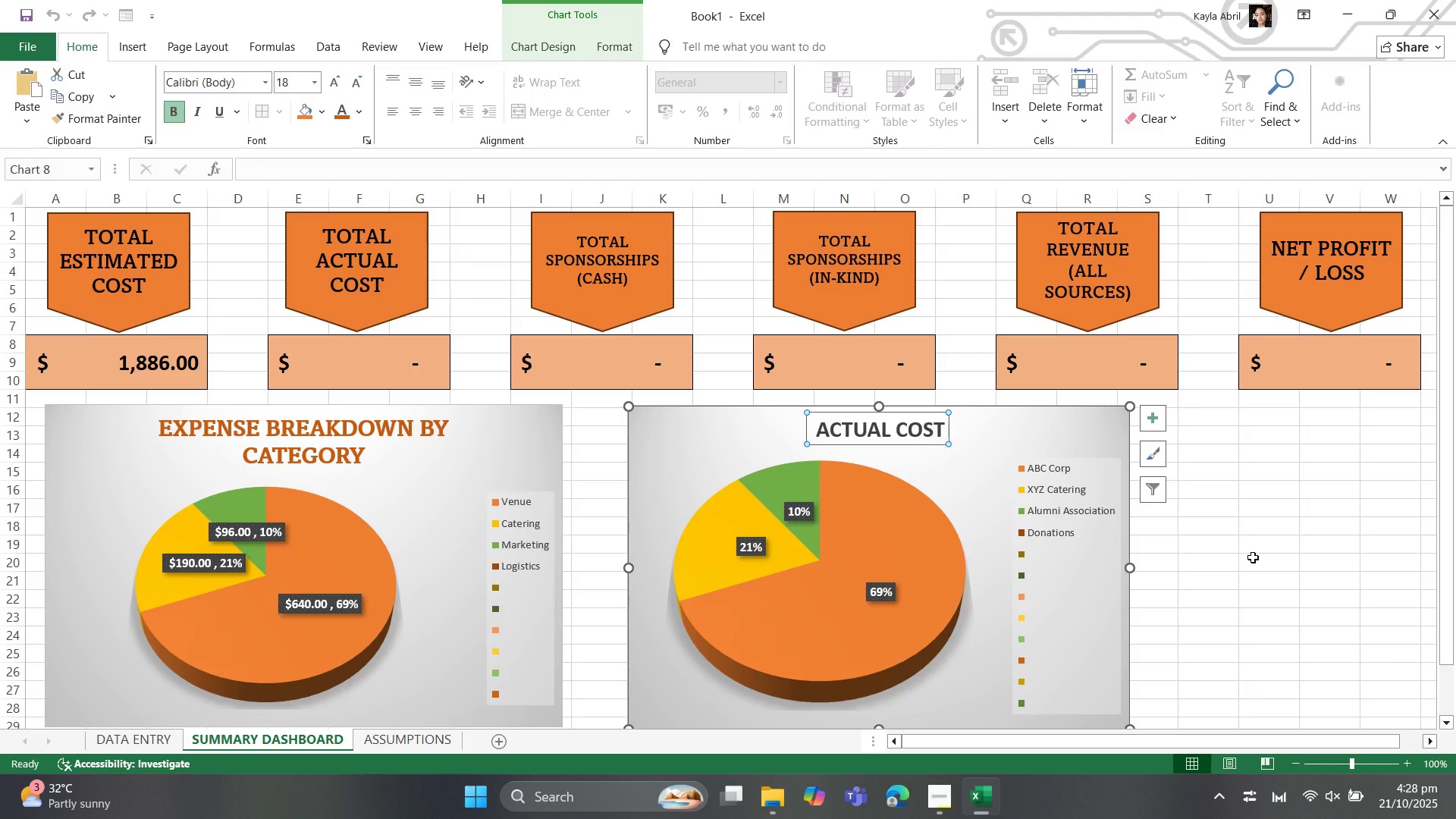 
wait(11.08)
 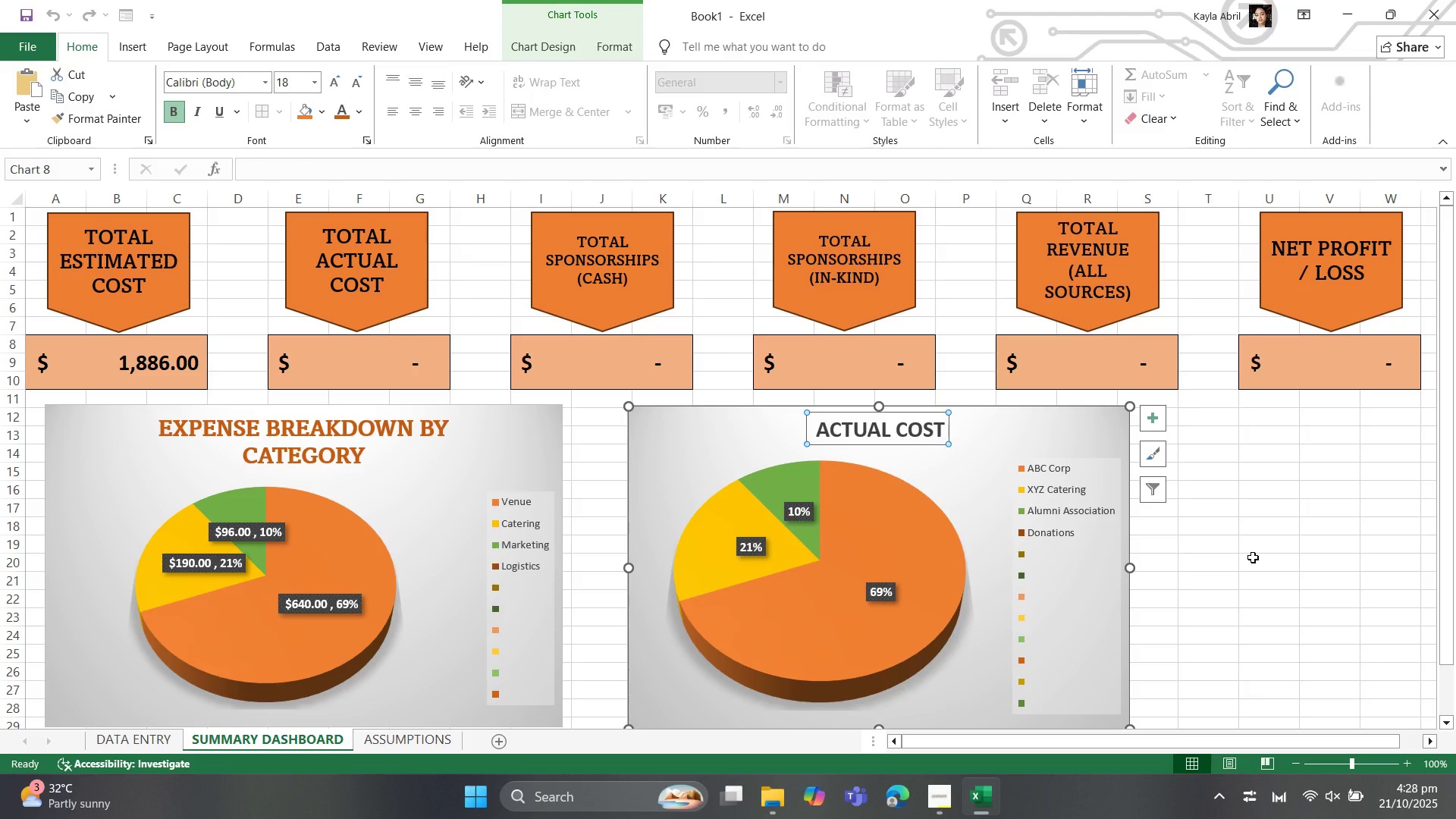 
scroll: coordinate [233, 611], scroll_direction: down, amount: 2.0
 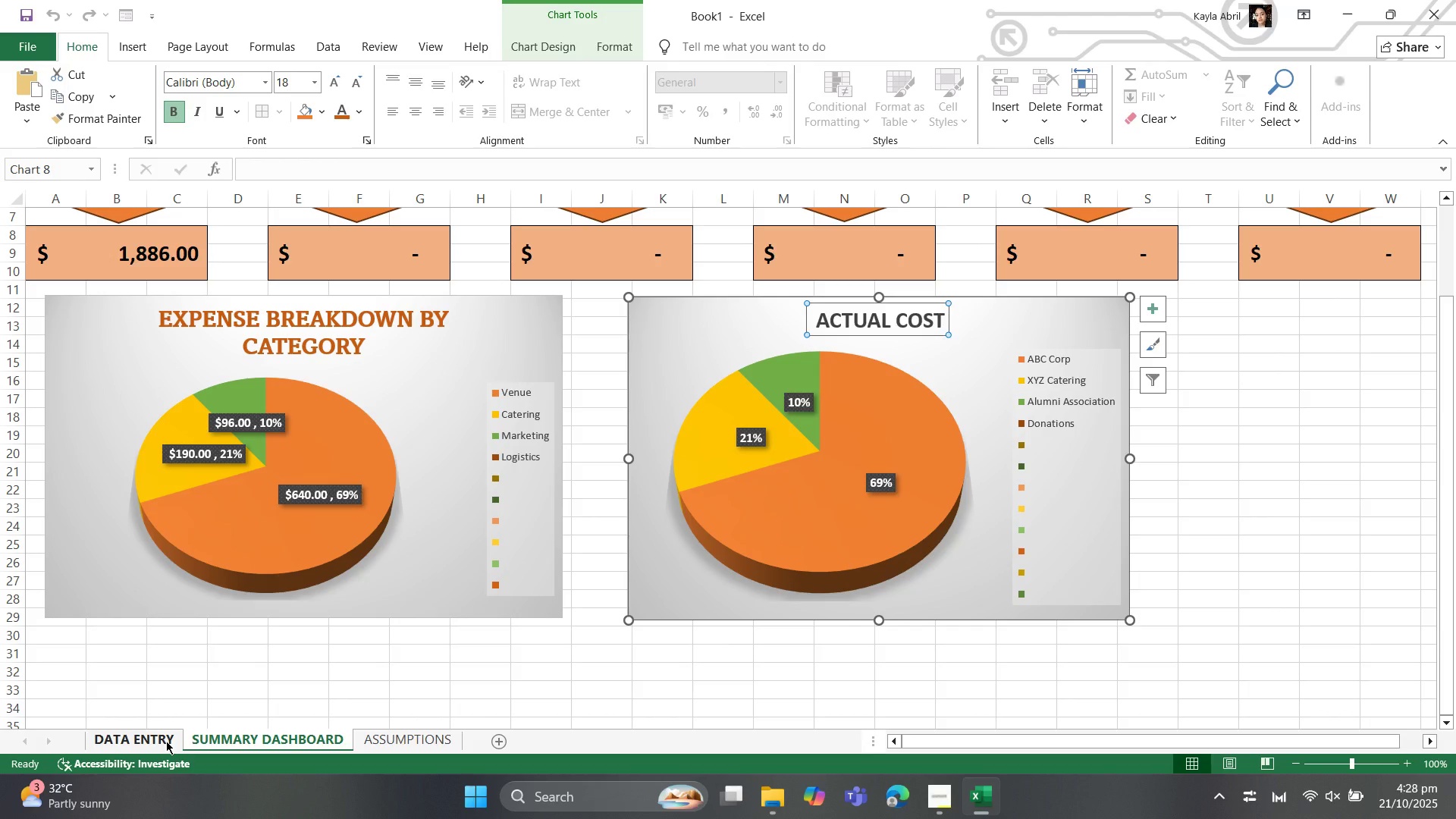 
wait(12.49)
 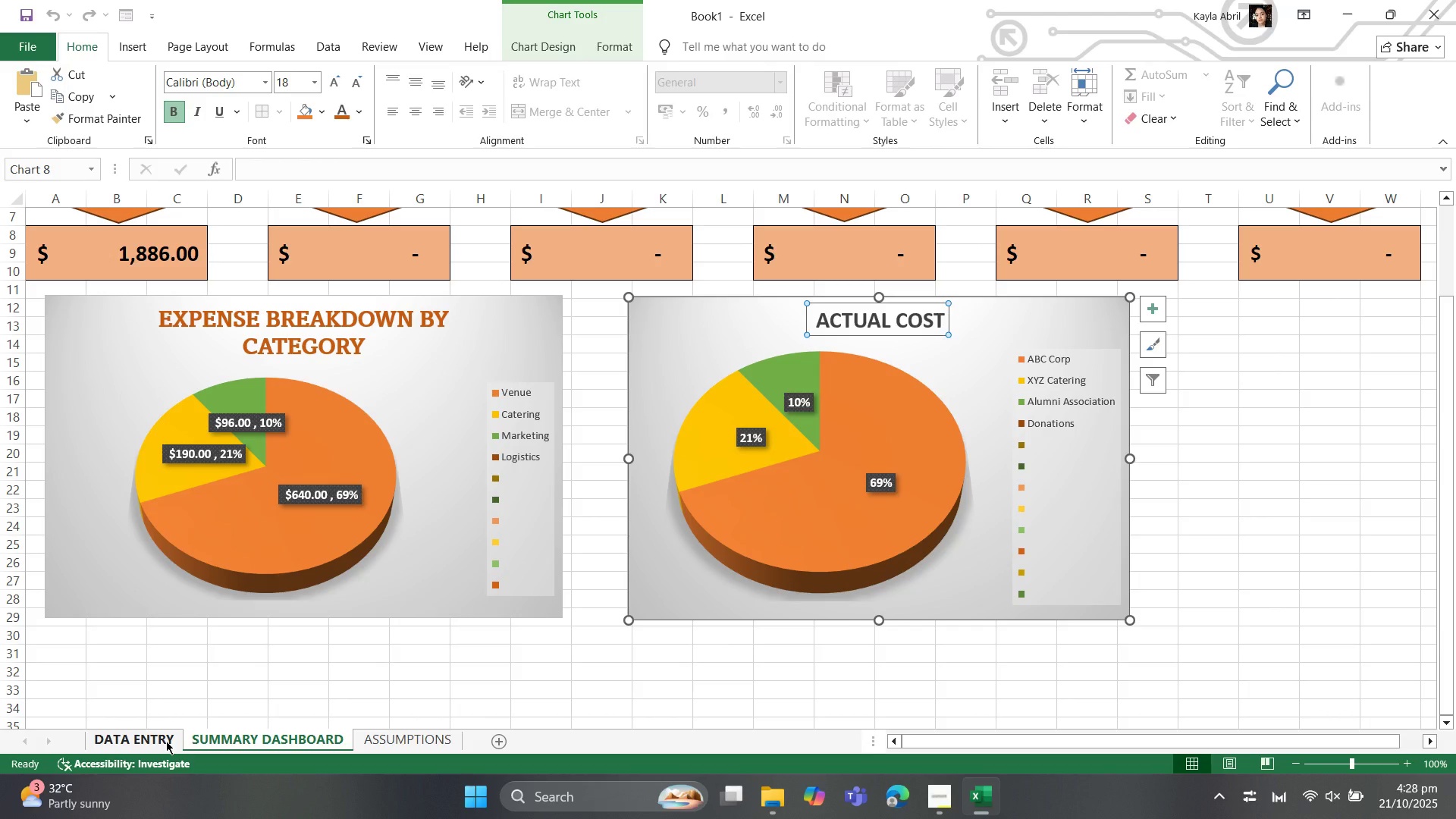 
left_click([912, 457])
 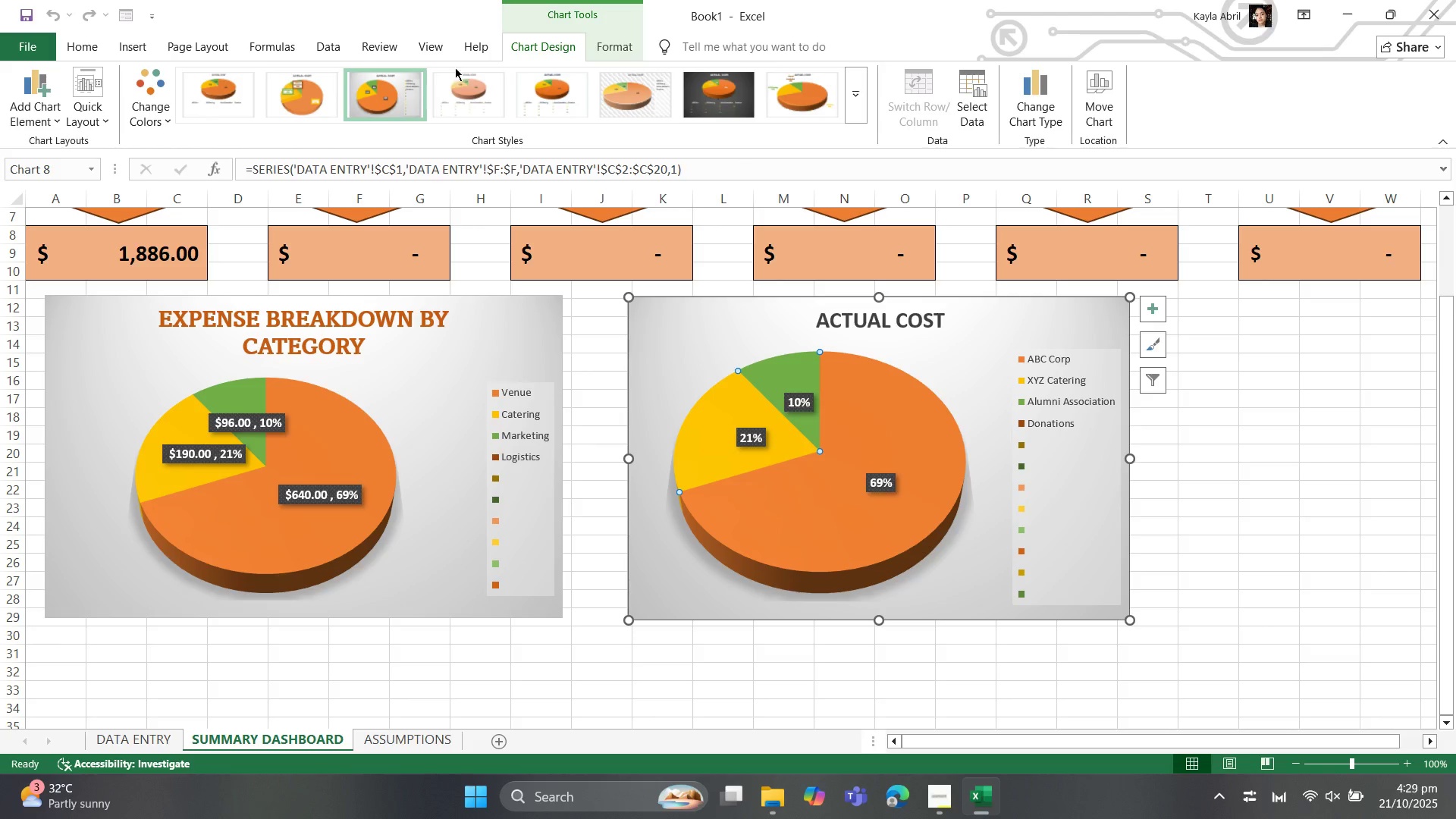 
wait(17.59)
 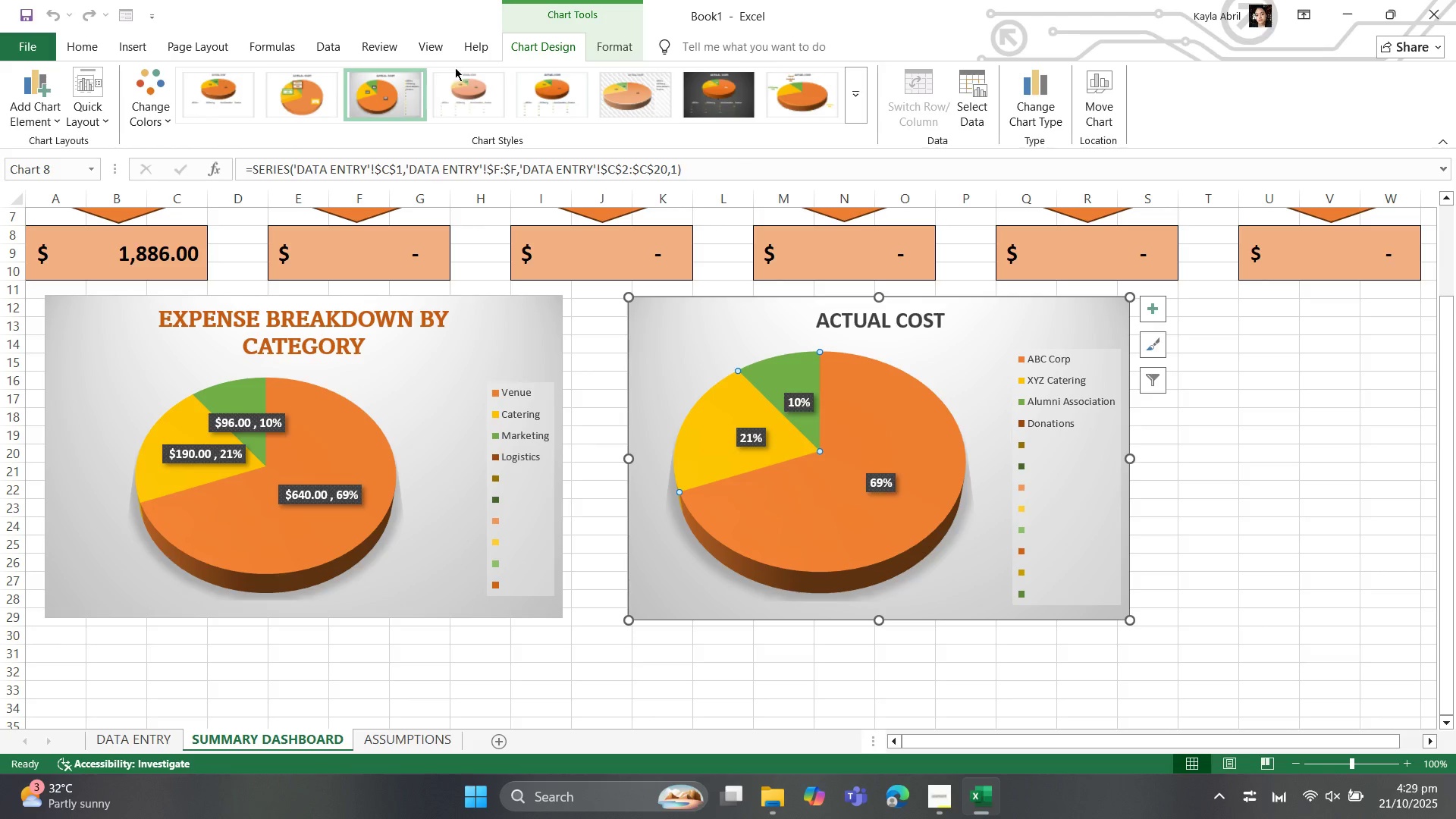 
left_click([422, 410])
 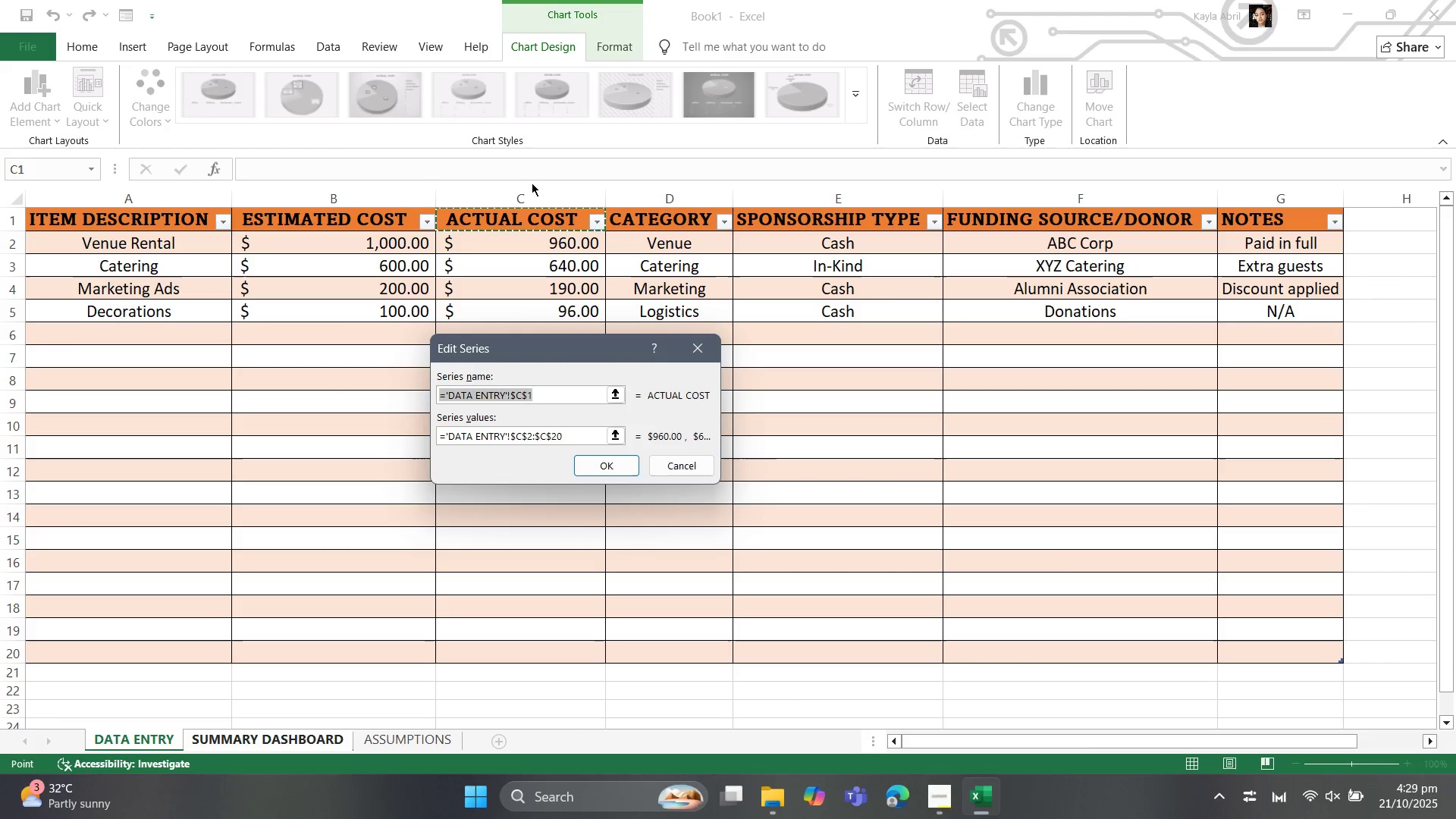 
left_click([524, 196])
 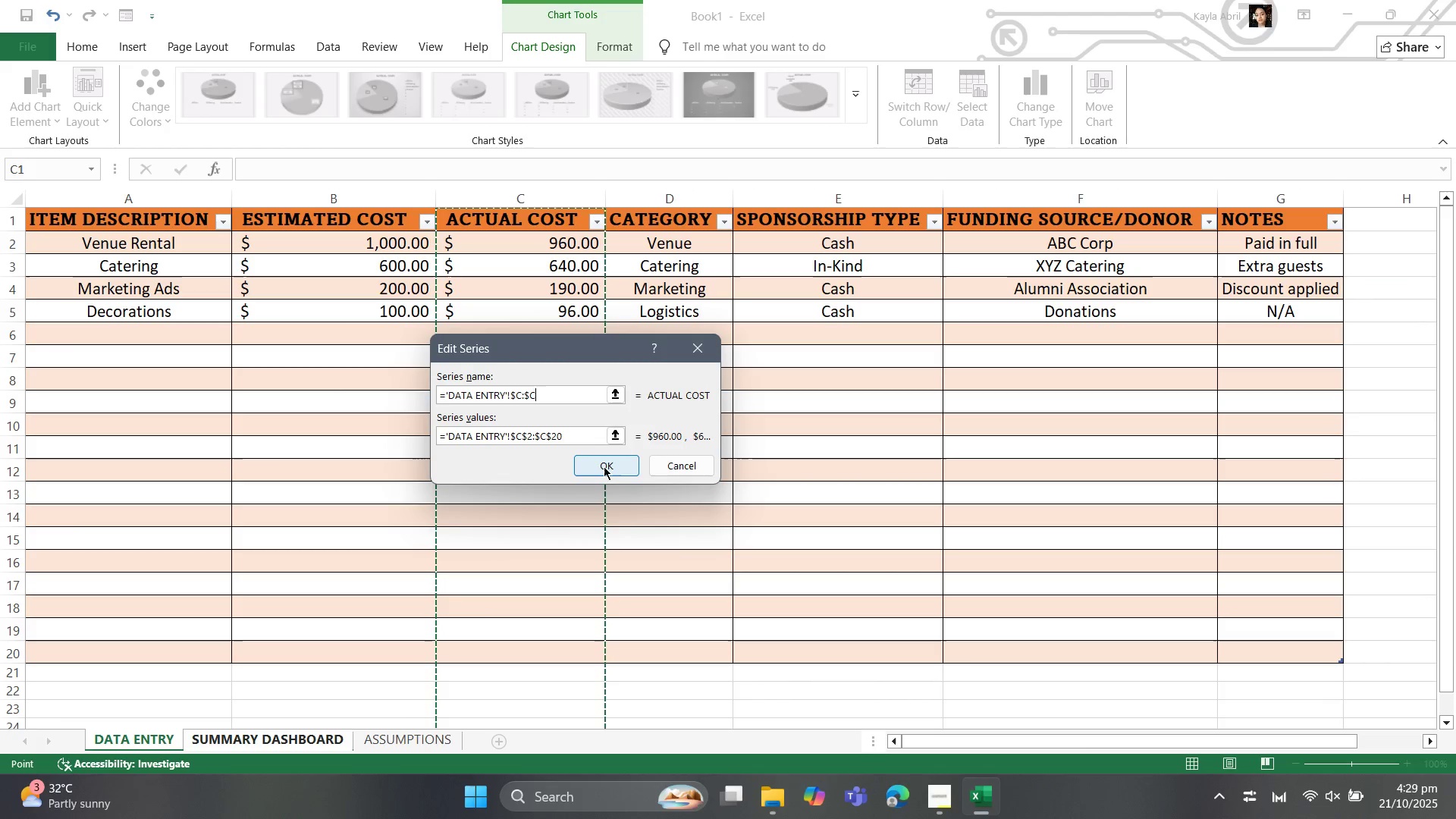 
left_click([604, 466])
 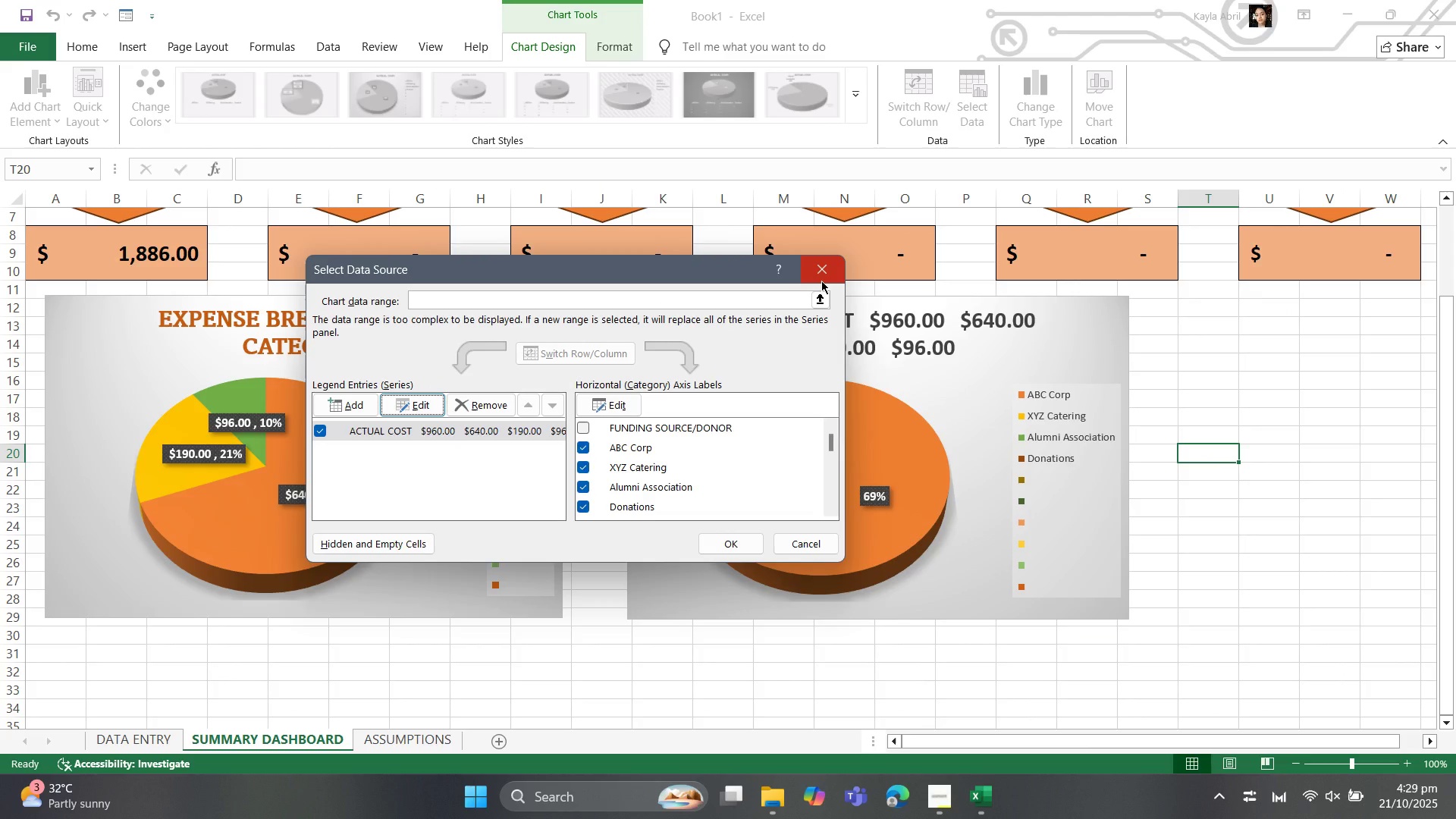 
left_click([821, 281])
 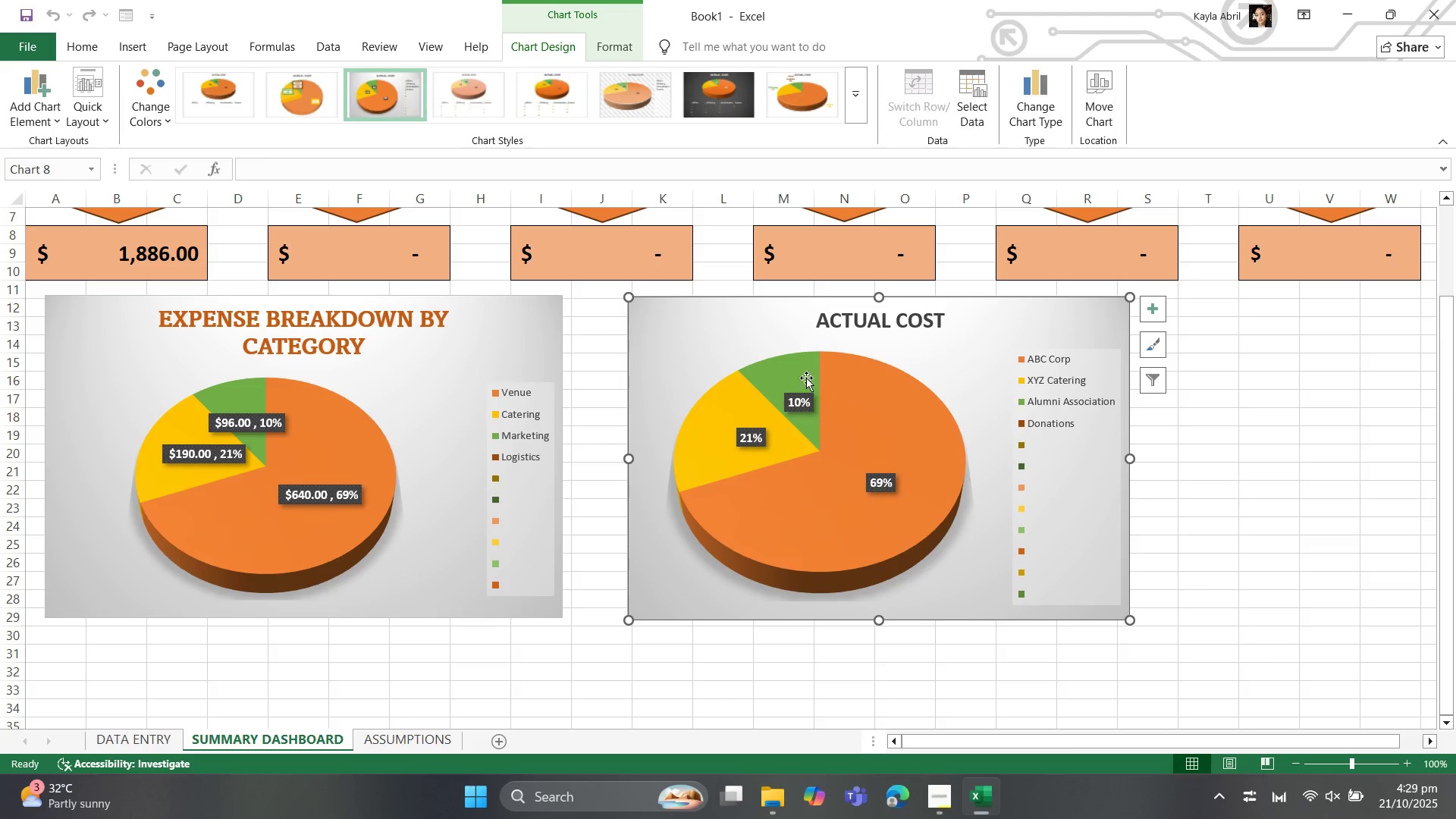 
mouse_move([814, 473])
 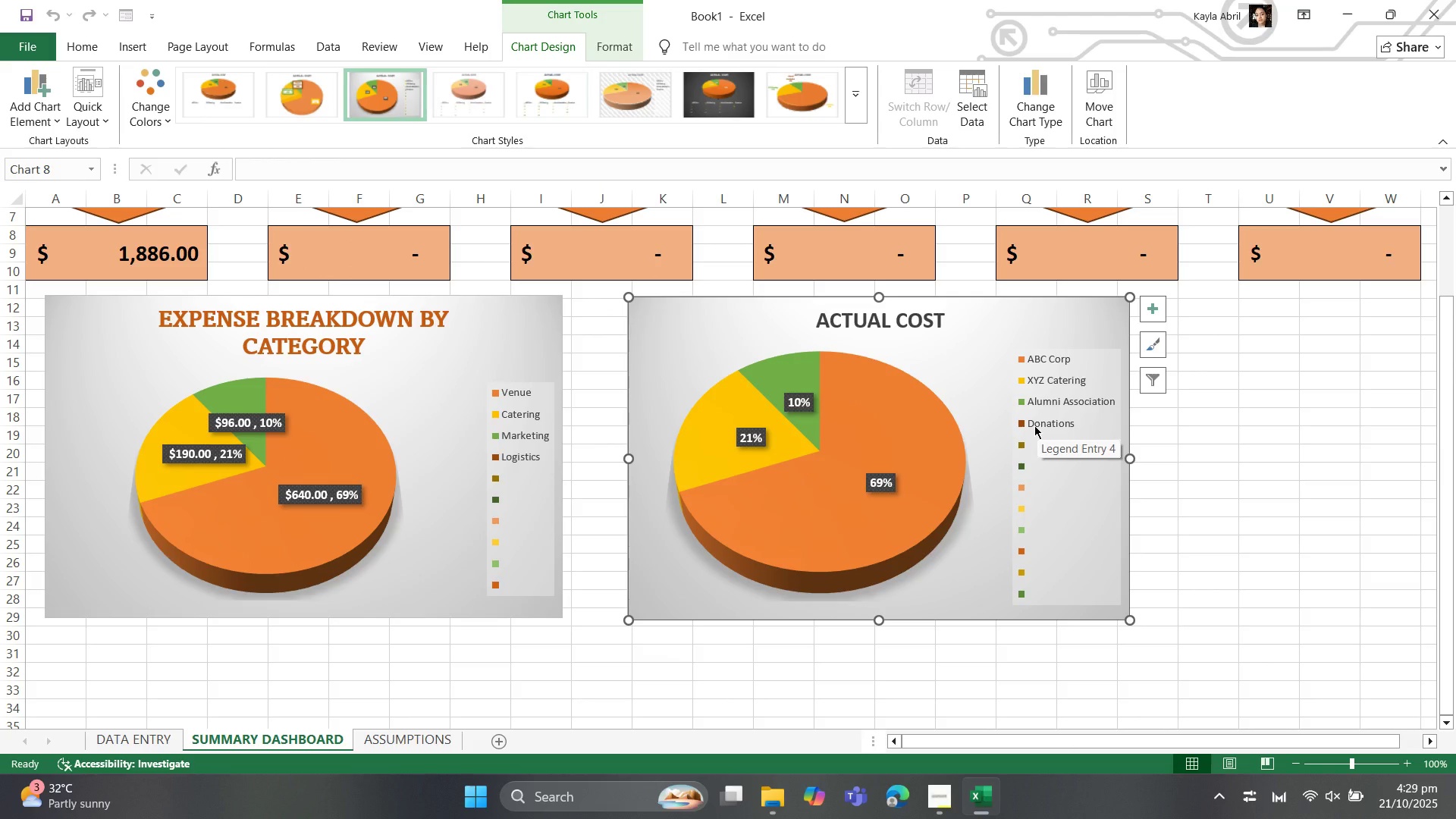 
wait(5.81)
 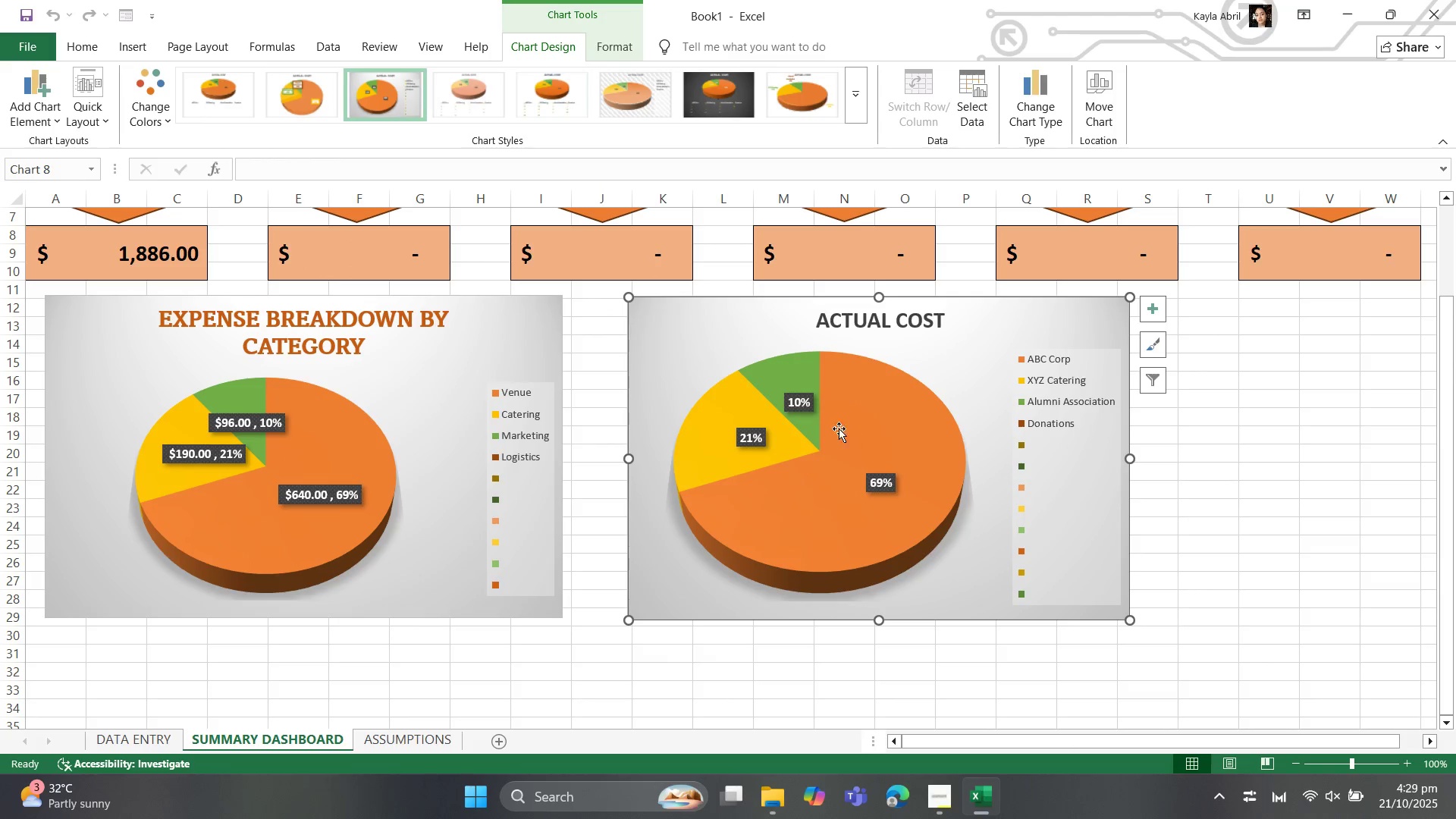 
mouse_move([813, 416])
 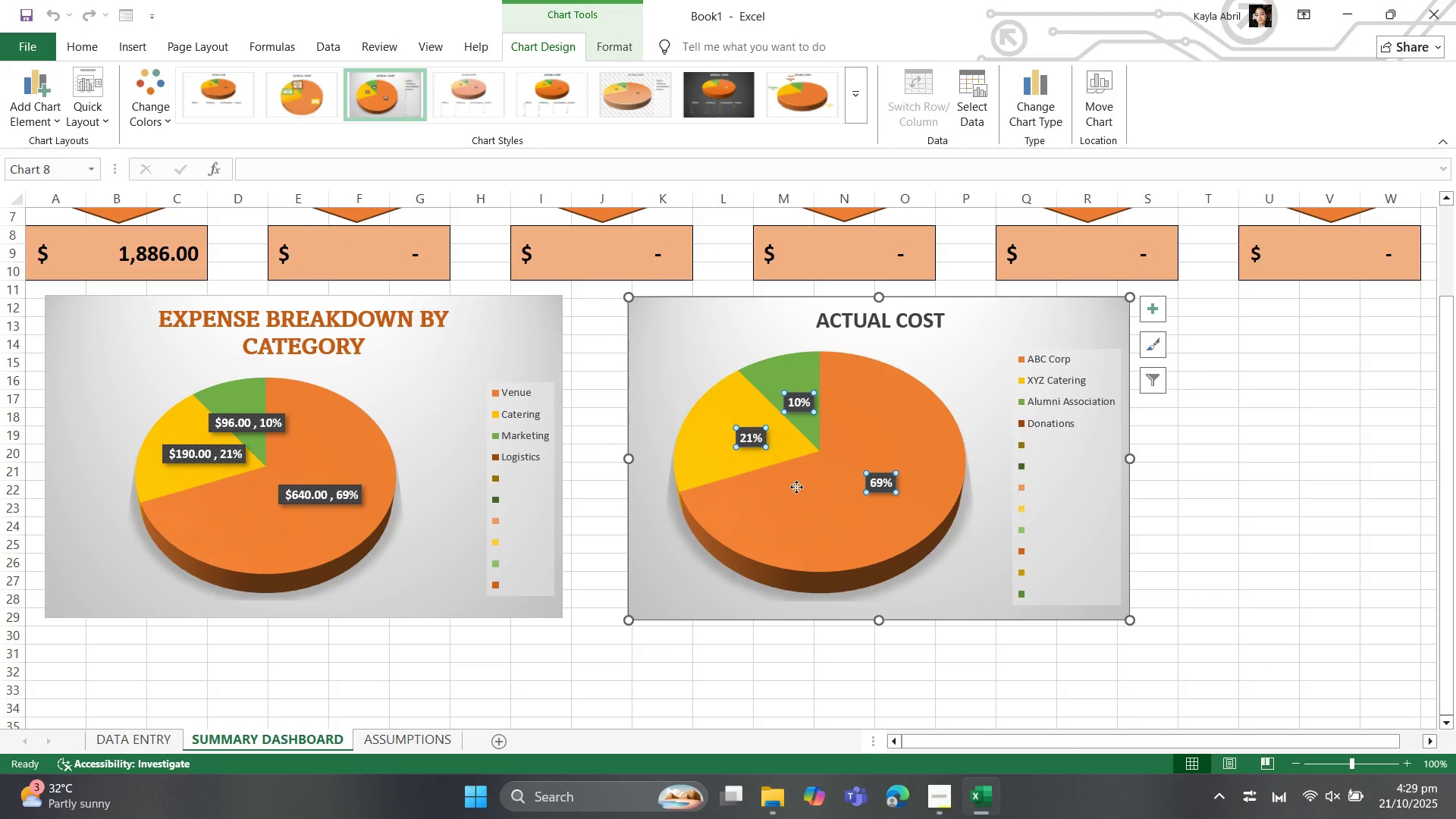 
left_click([796, 487])
 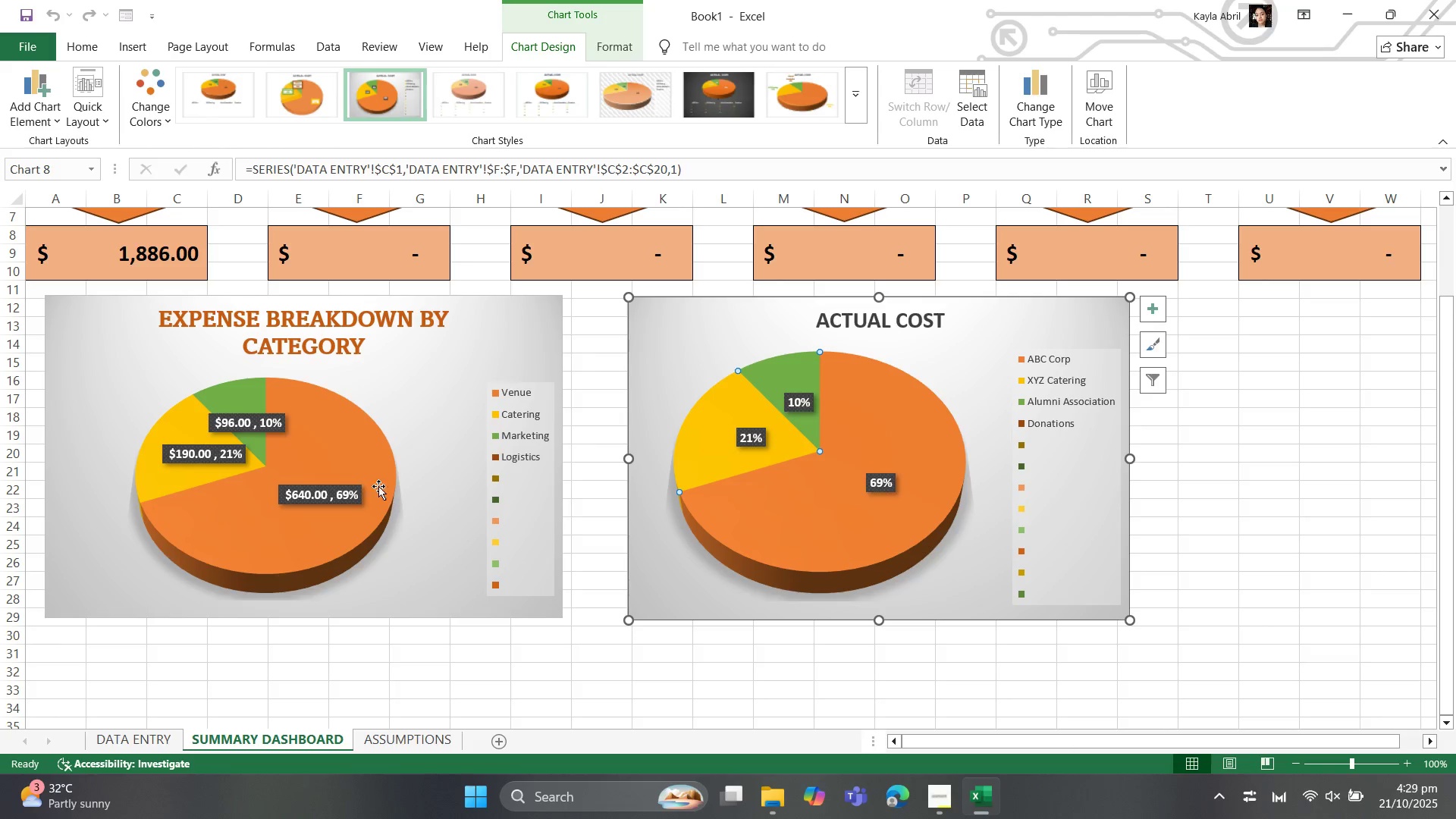 
left_click([290, 444])
 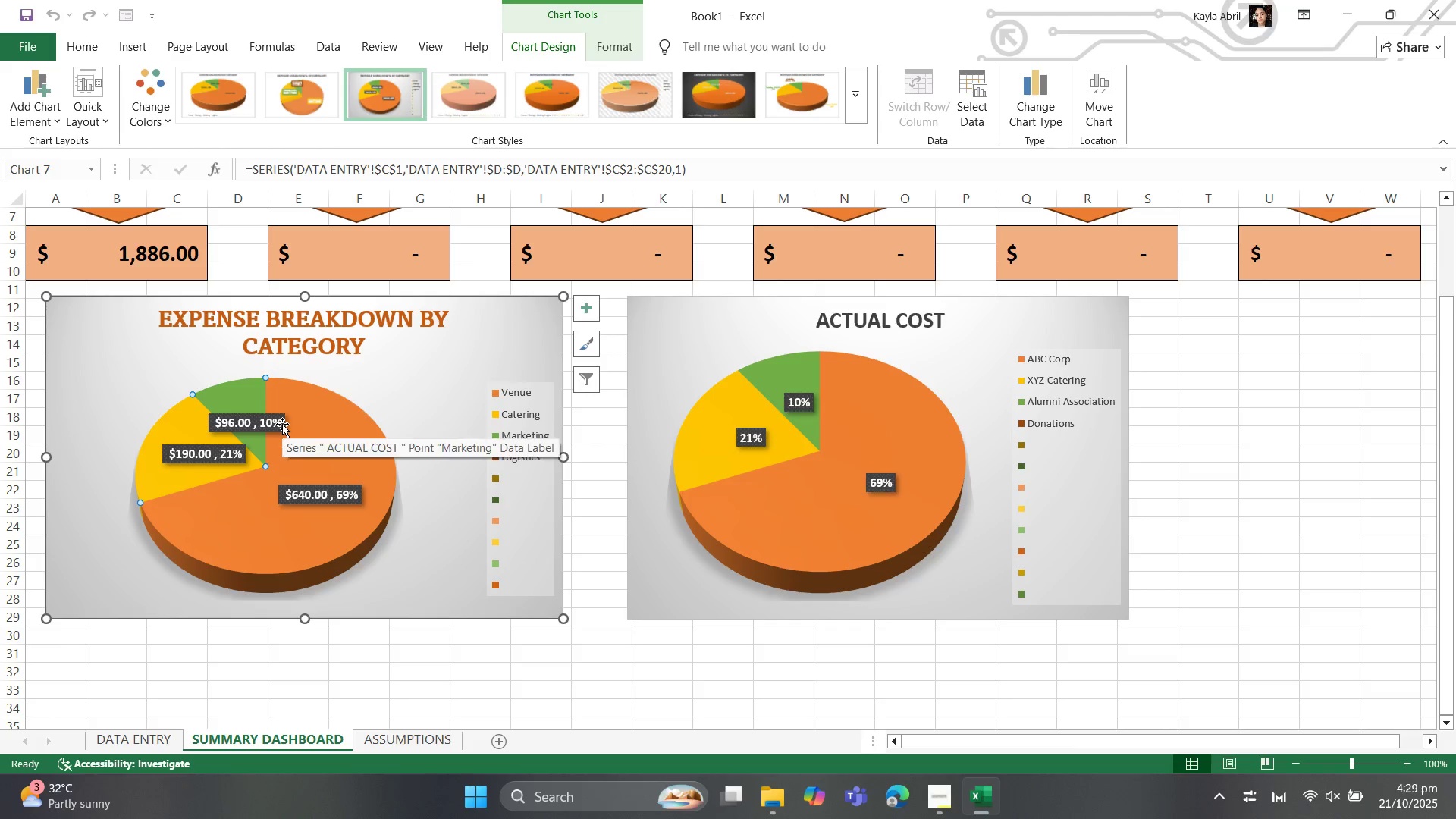 
wait(8.68)
 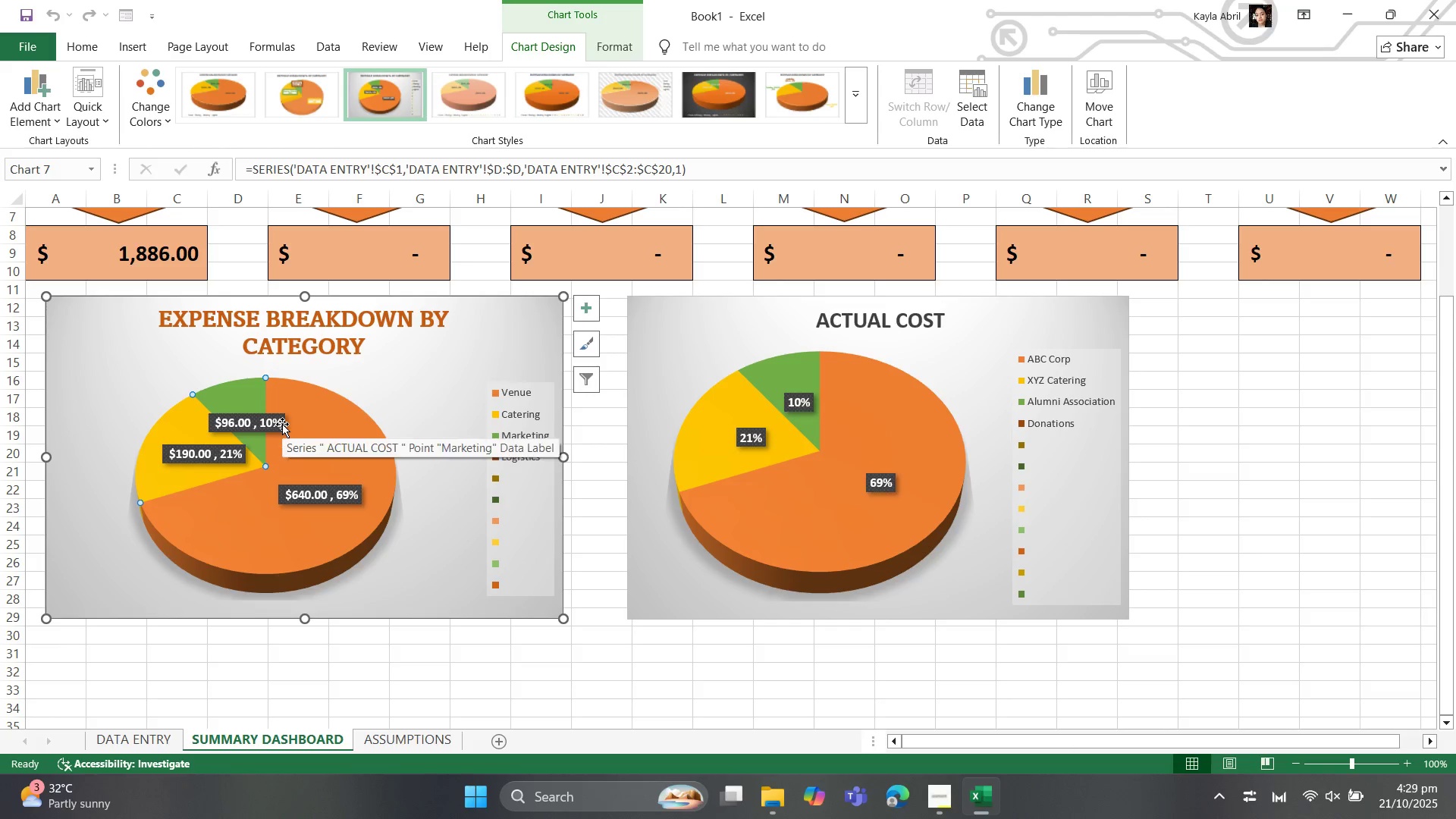 
left_click([162, 740])
 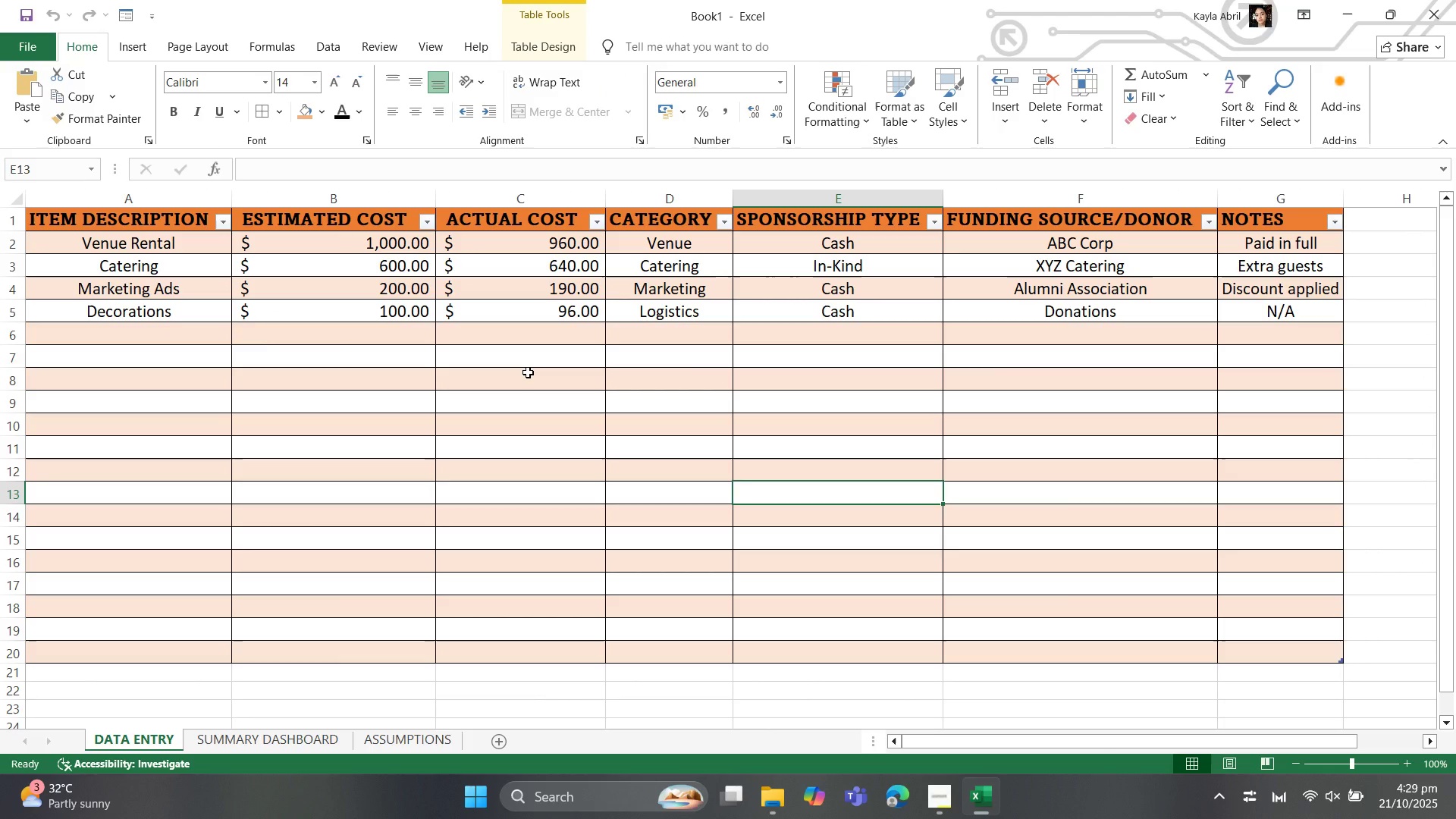 
left_click([528, 372])
 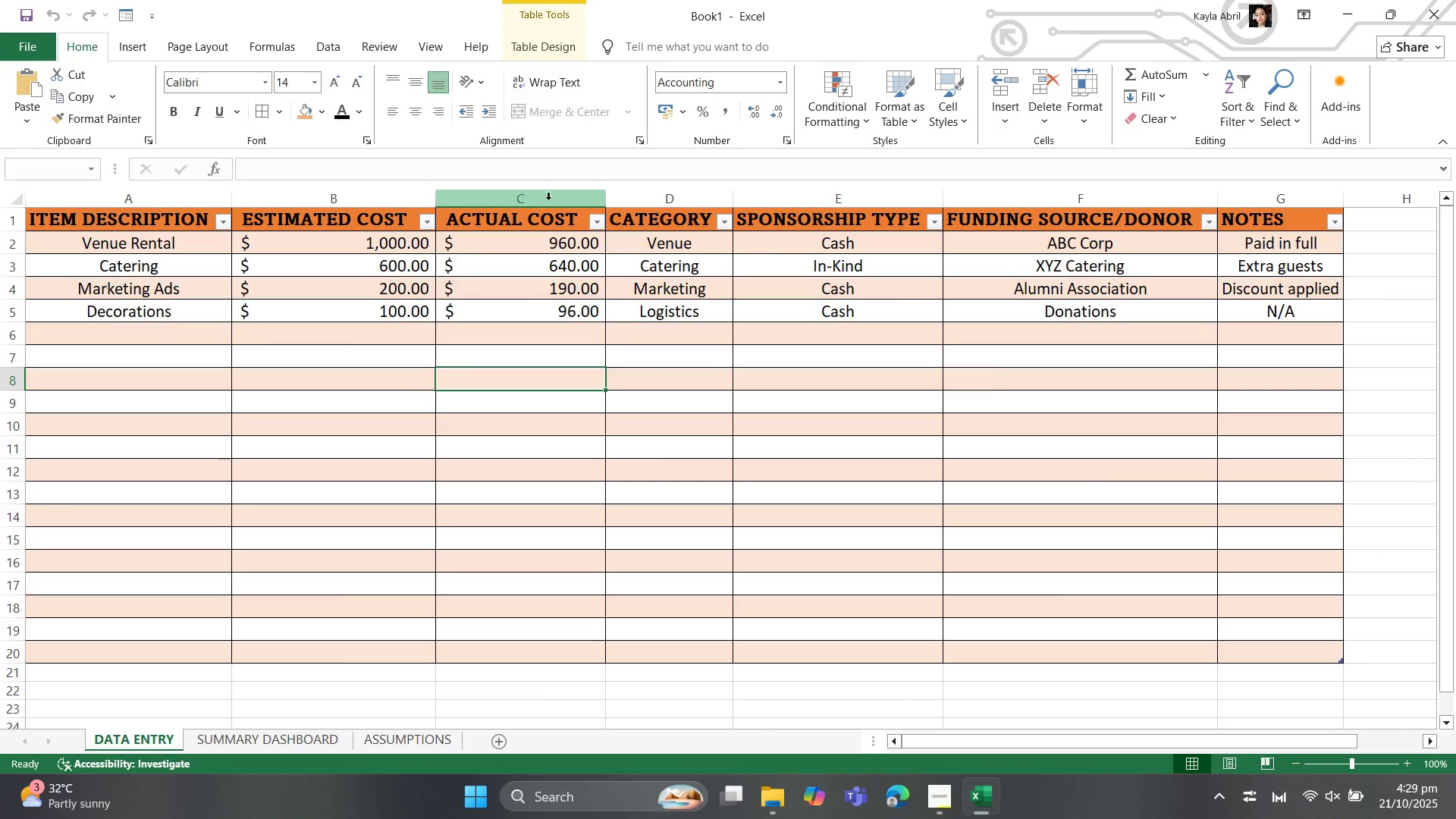 
left_click([551, 197])
 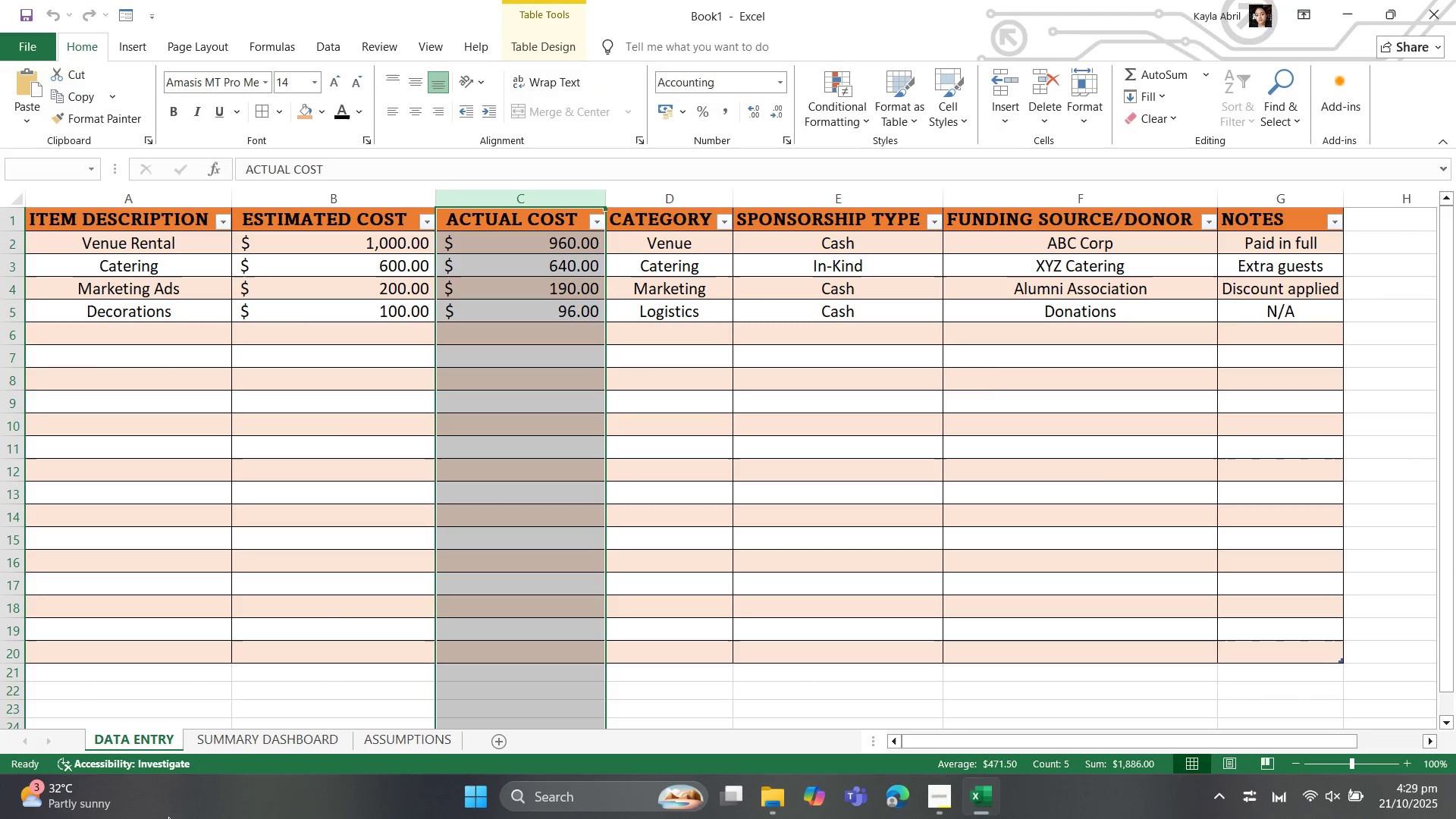 
left_click([214, 732])
 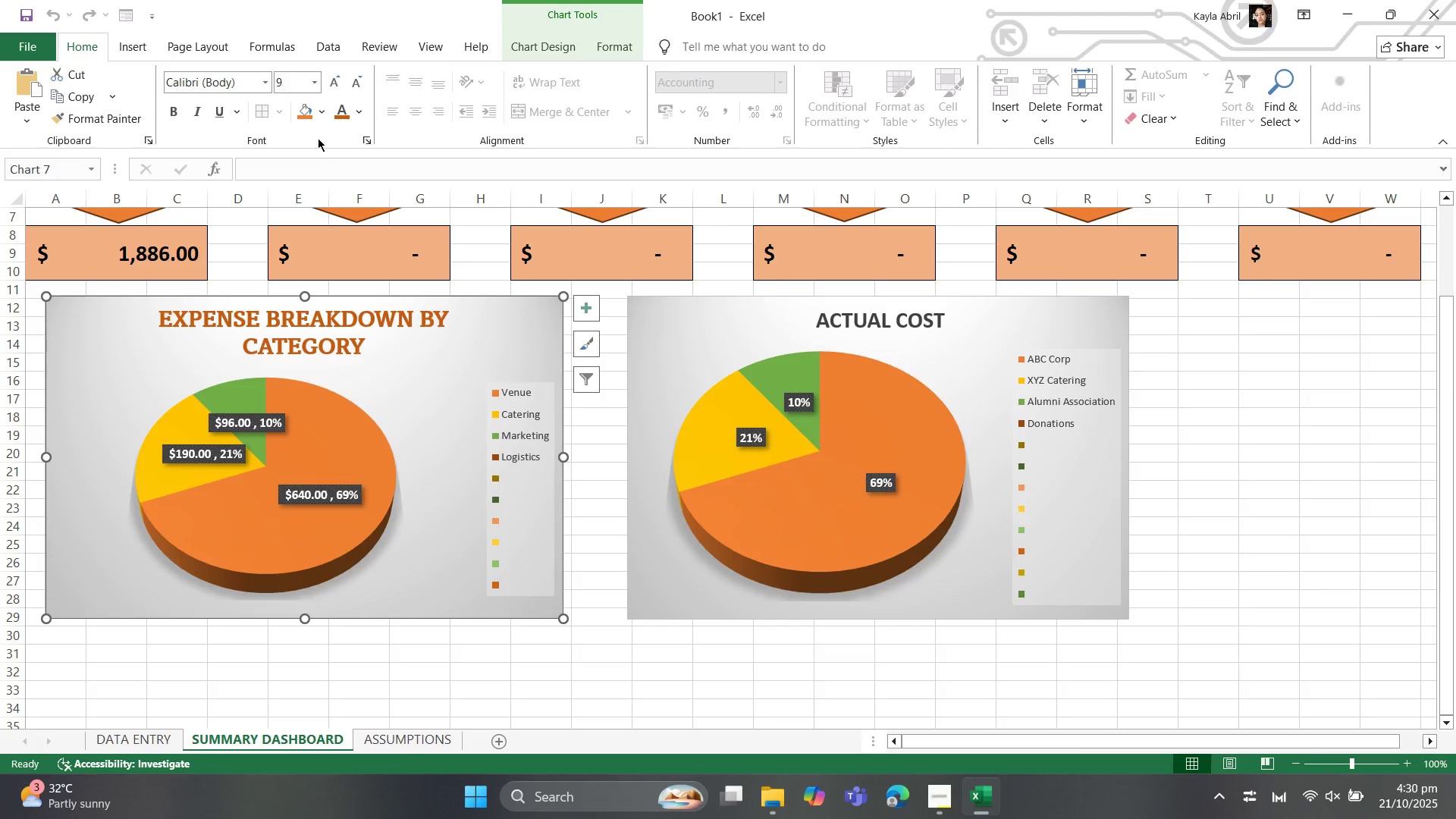 
wait(17.85)
 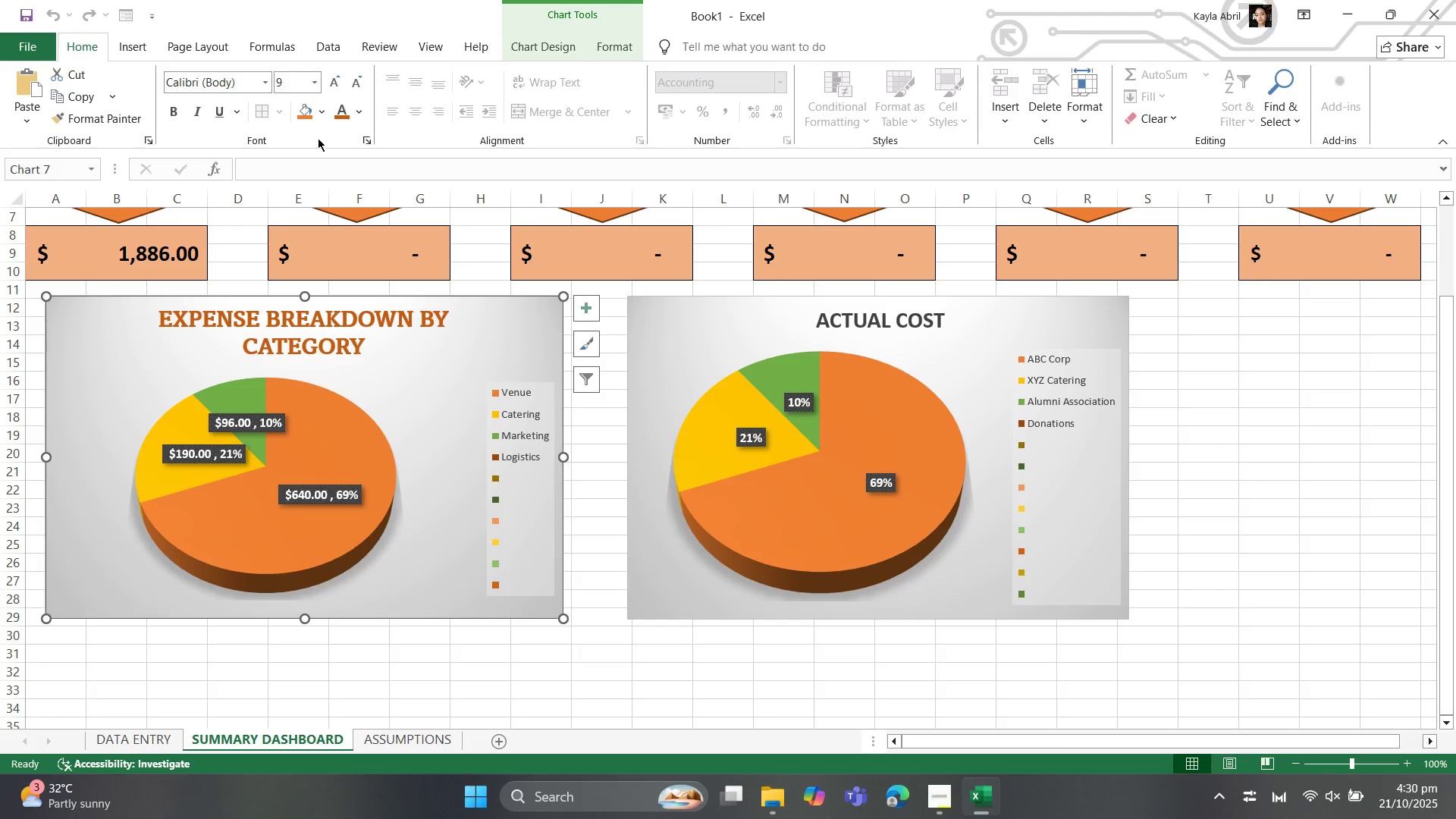 
left_click([132, 740])
 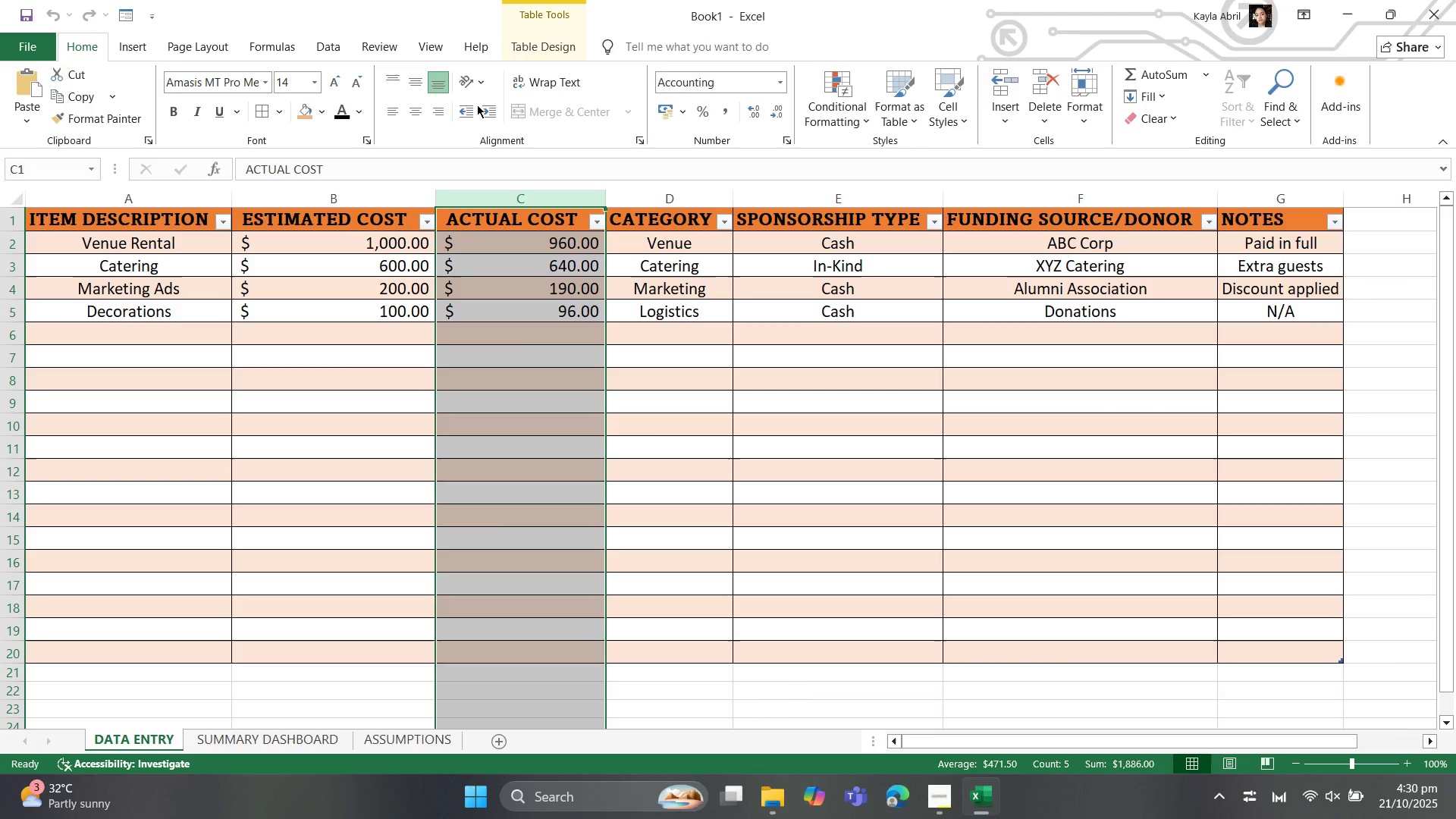 
wait(7.27)
 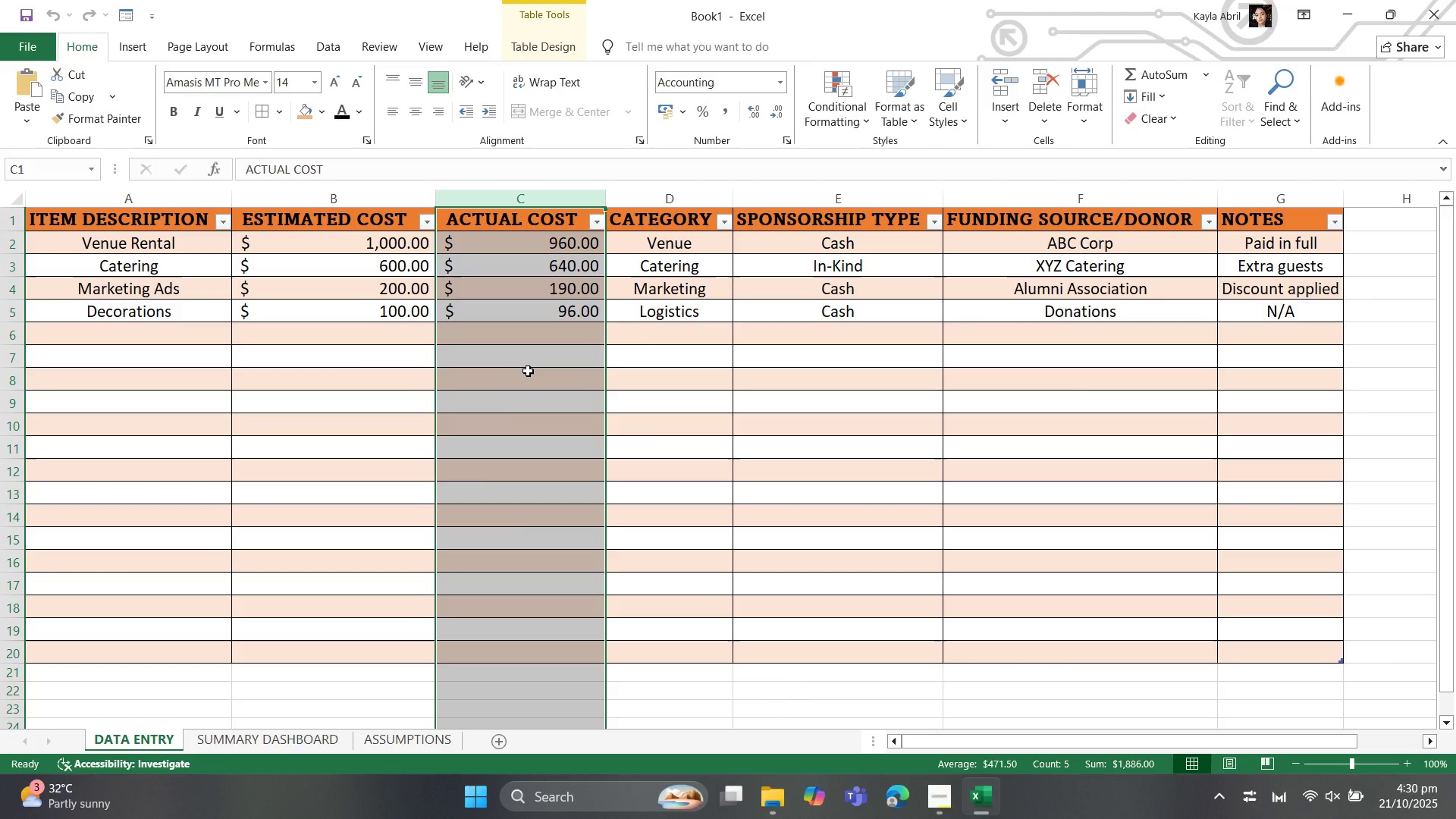 
left_click([148, 49])
 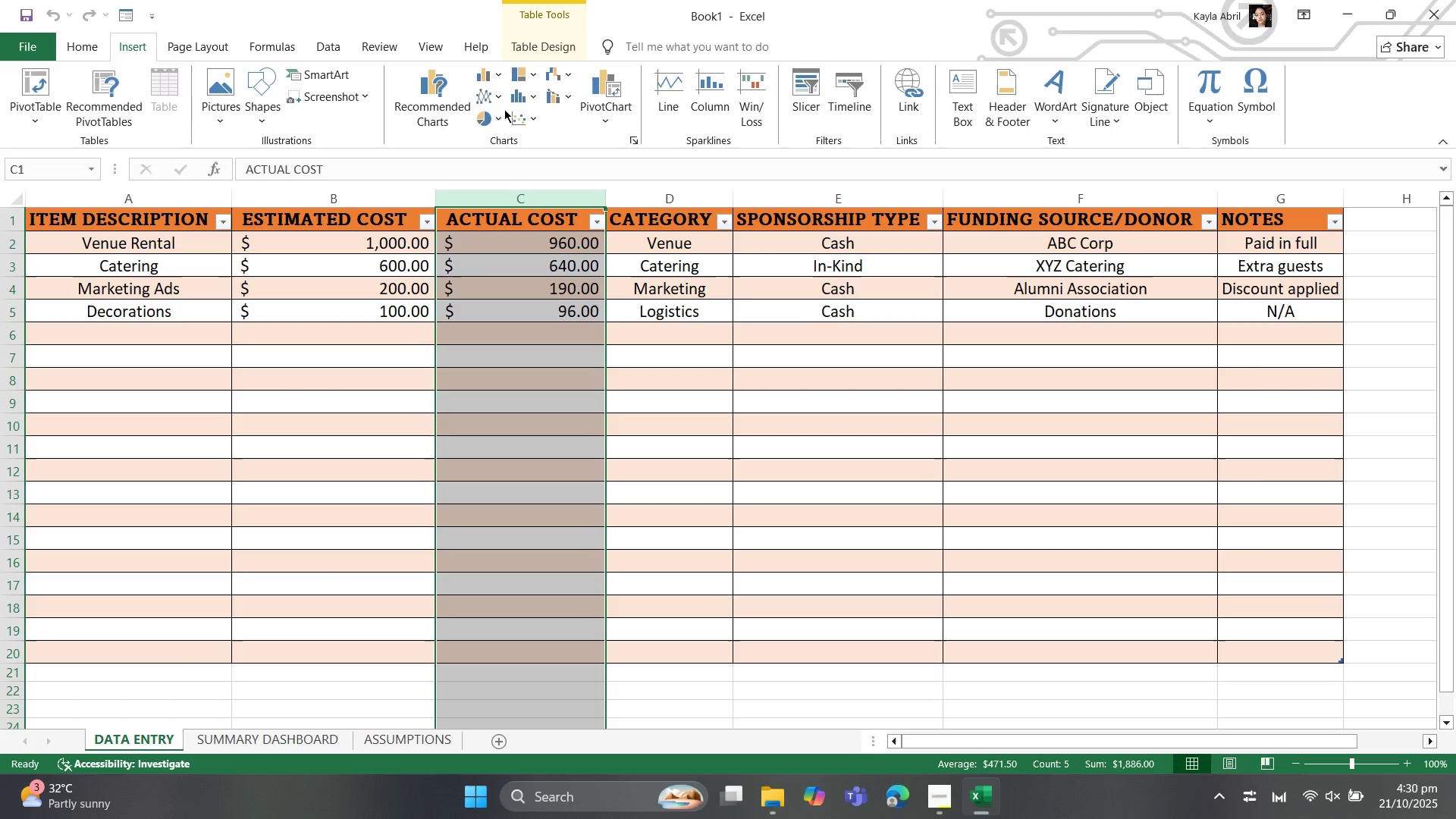 
left_click([503, 111])
 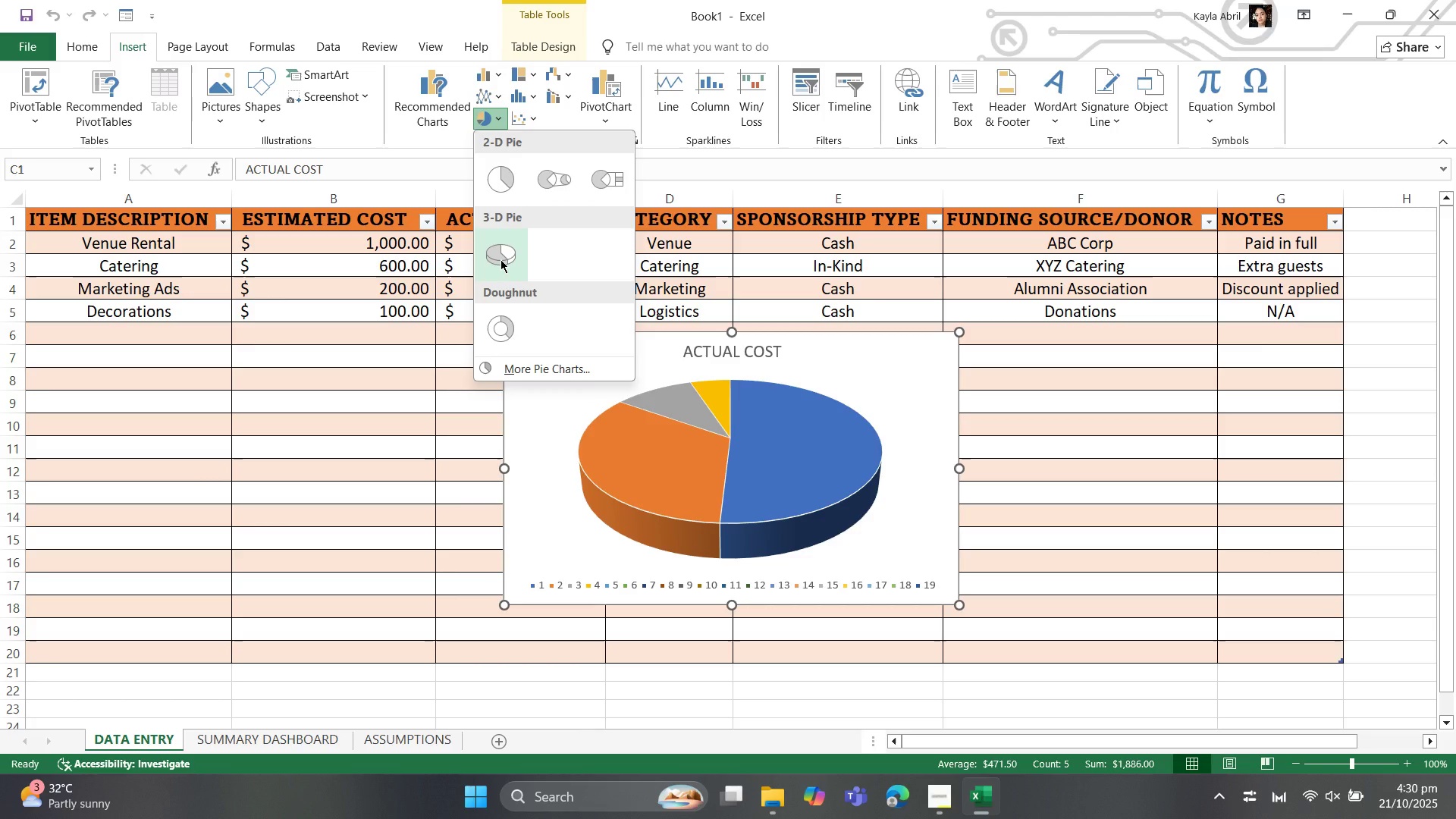 
wait(6.89)
 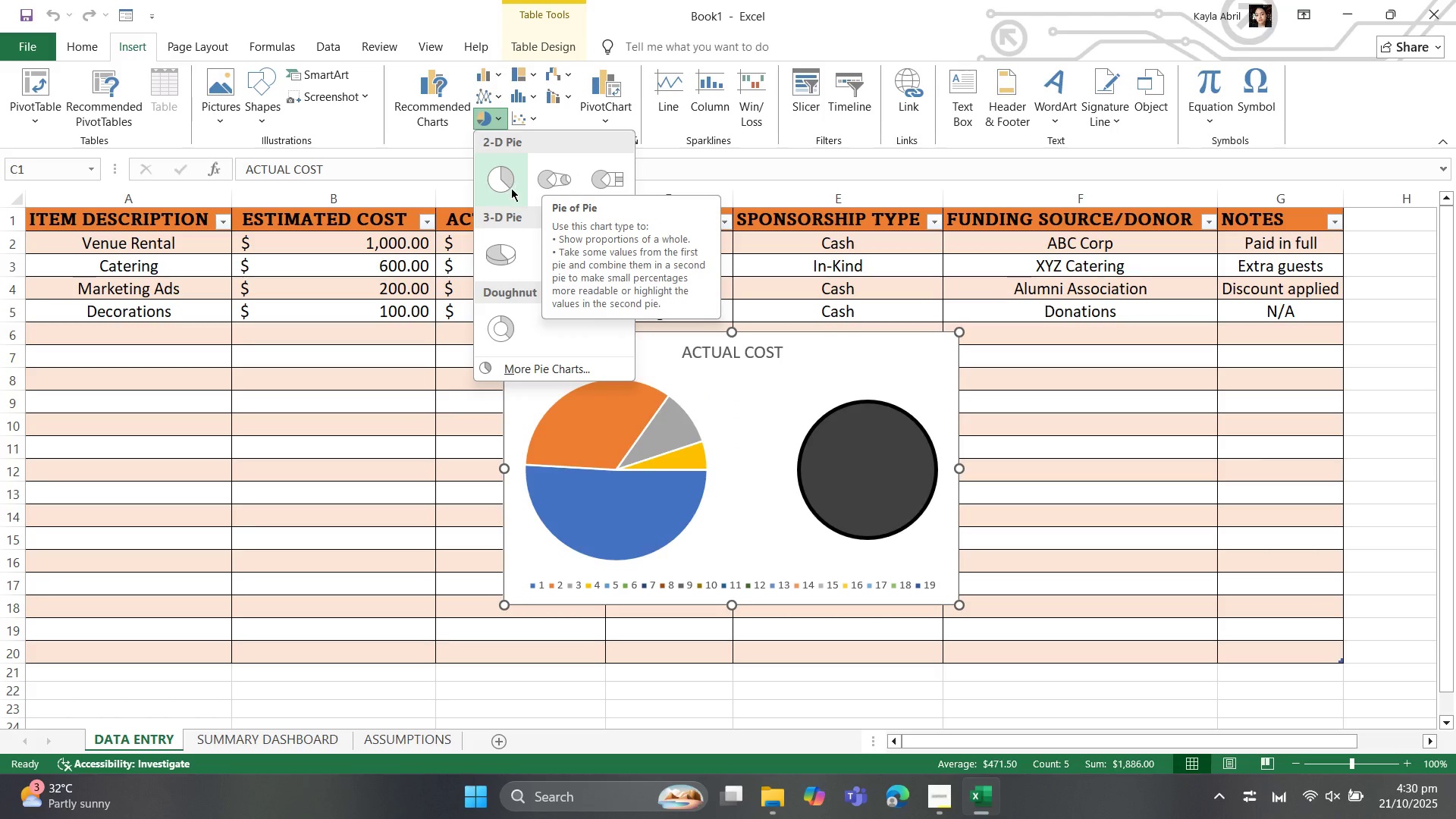 
left_click([500, 259])
 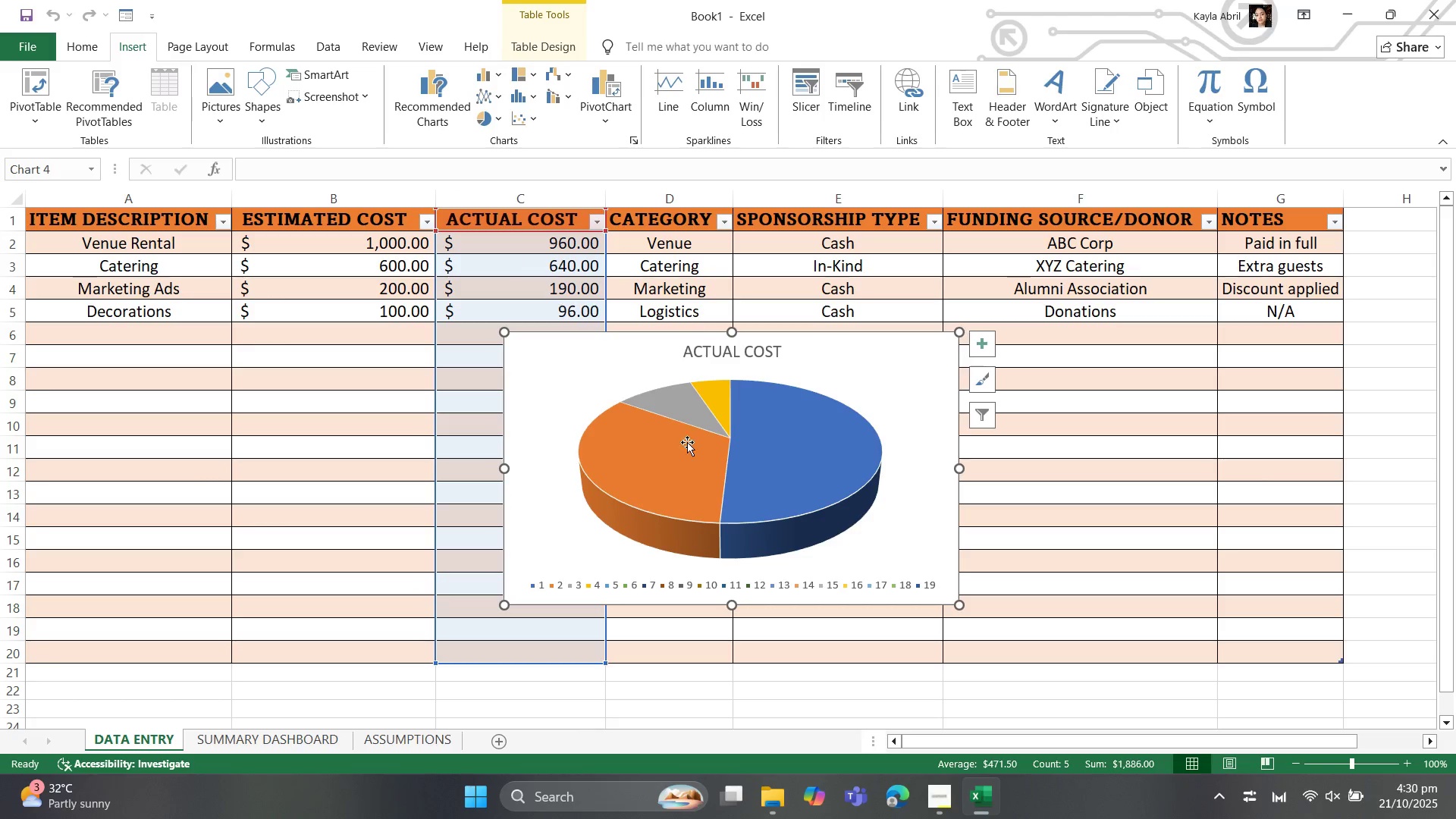 
mouse_move([806, 538])
 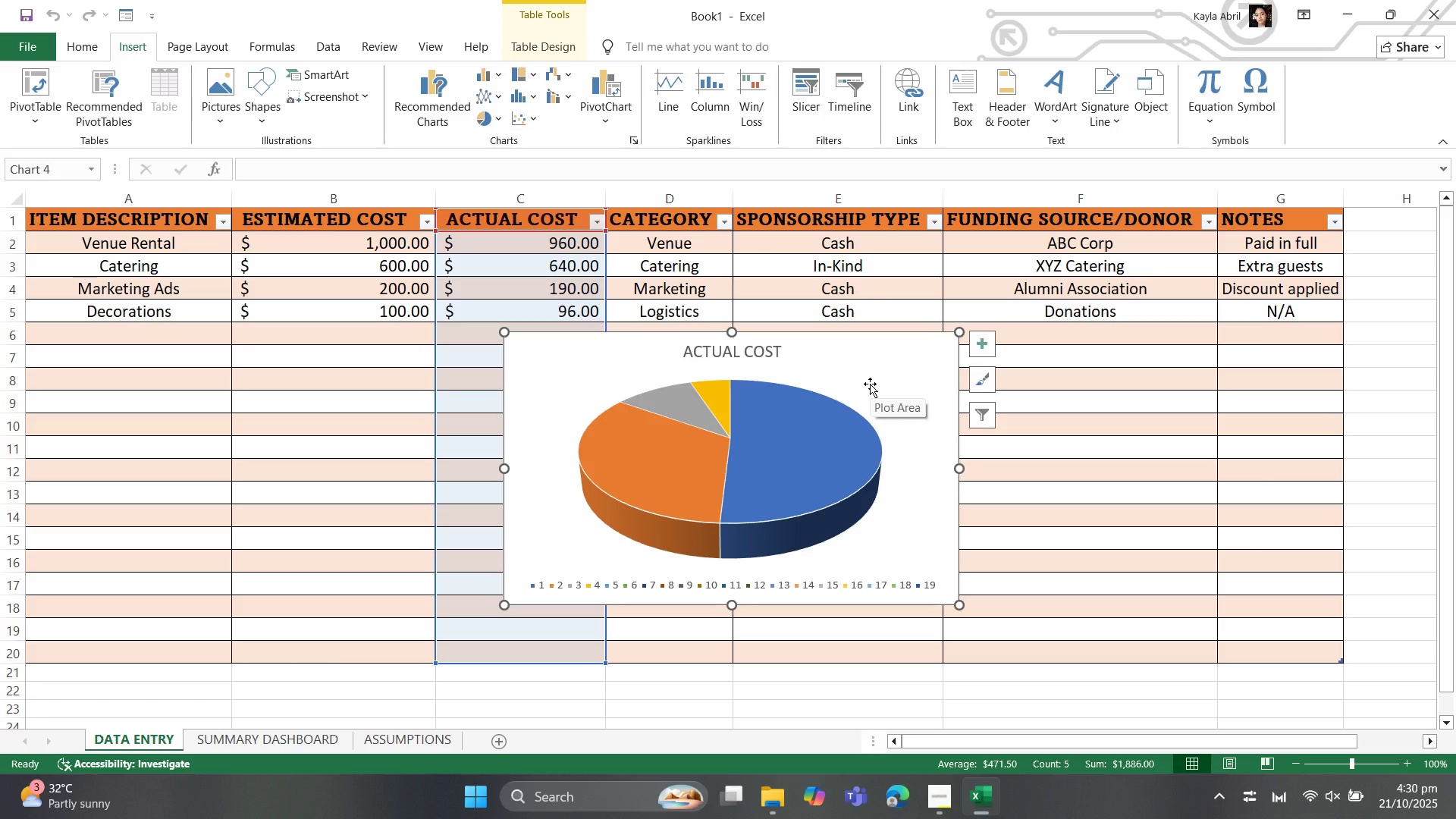 
left_click([859, 380])
 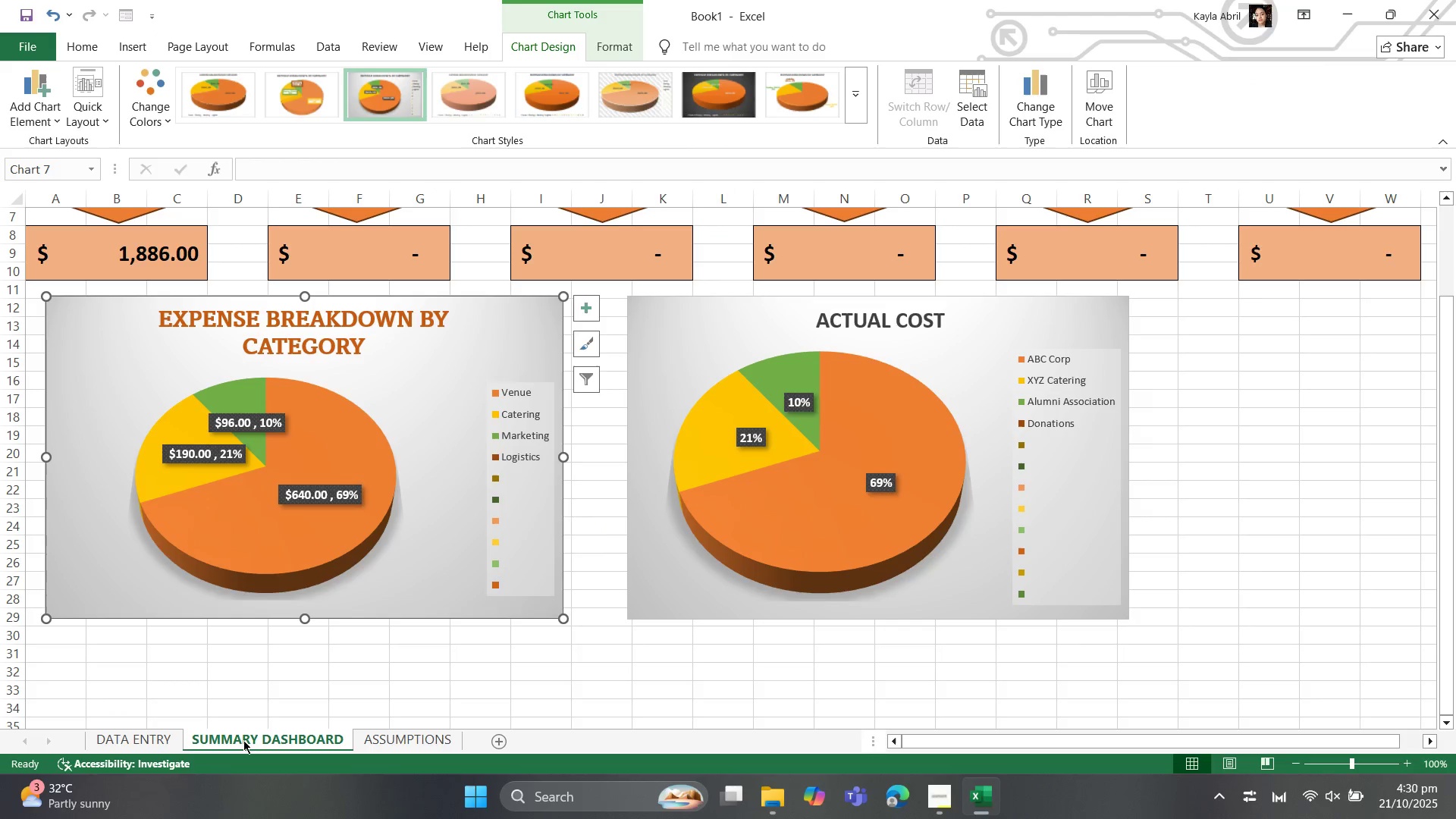 
left_click([322, 438])
 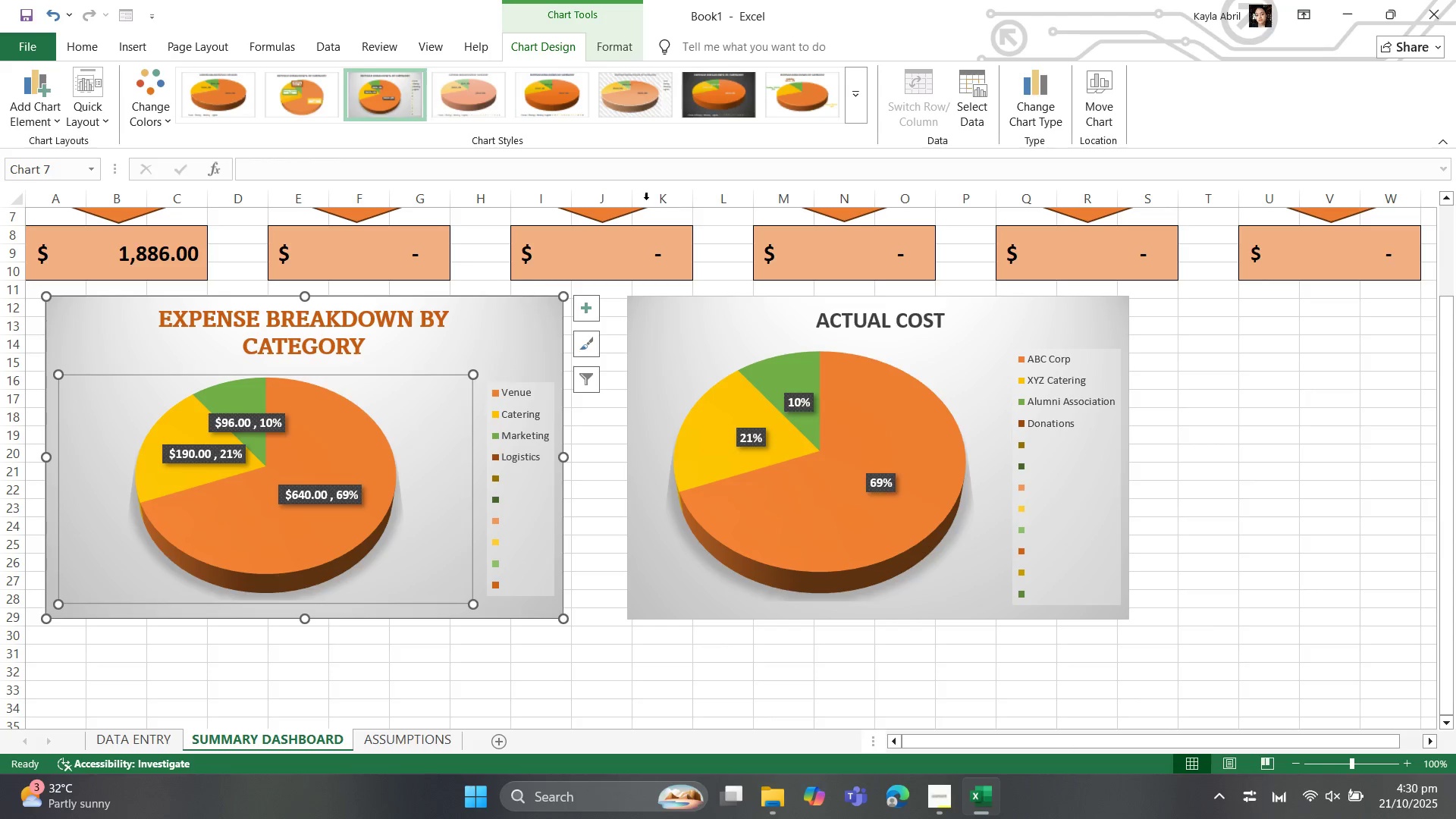 
left_click([989, 125])
 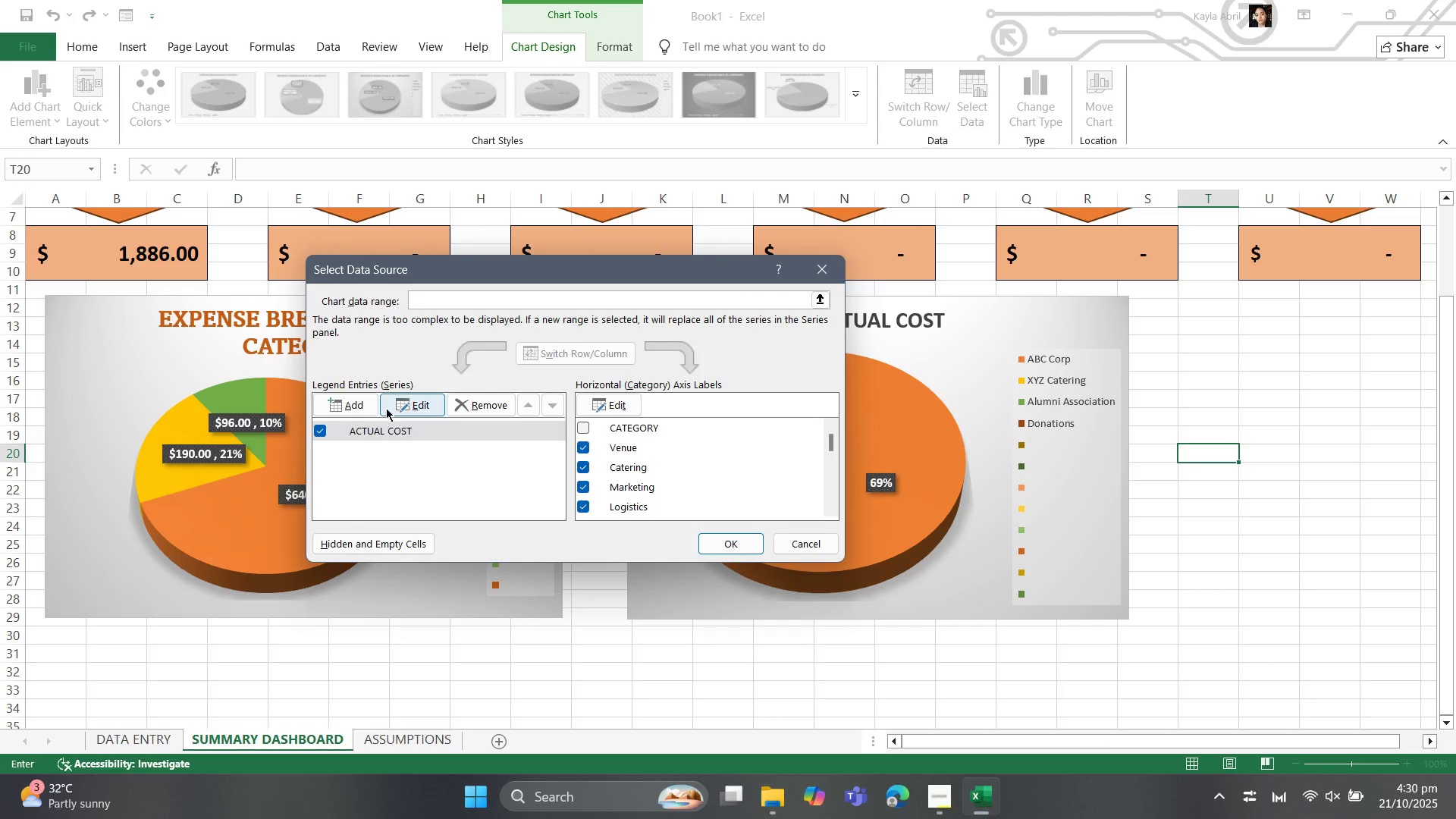 
left_click([359, 409])
 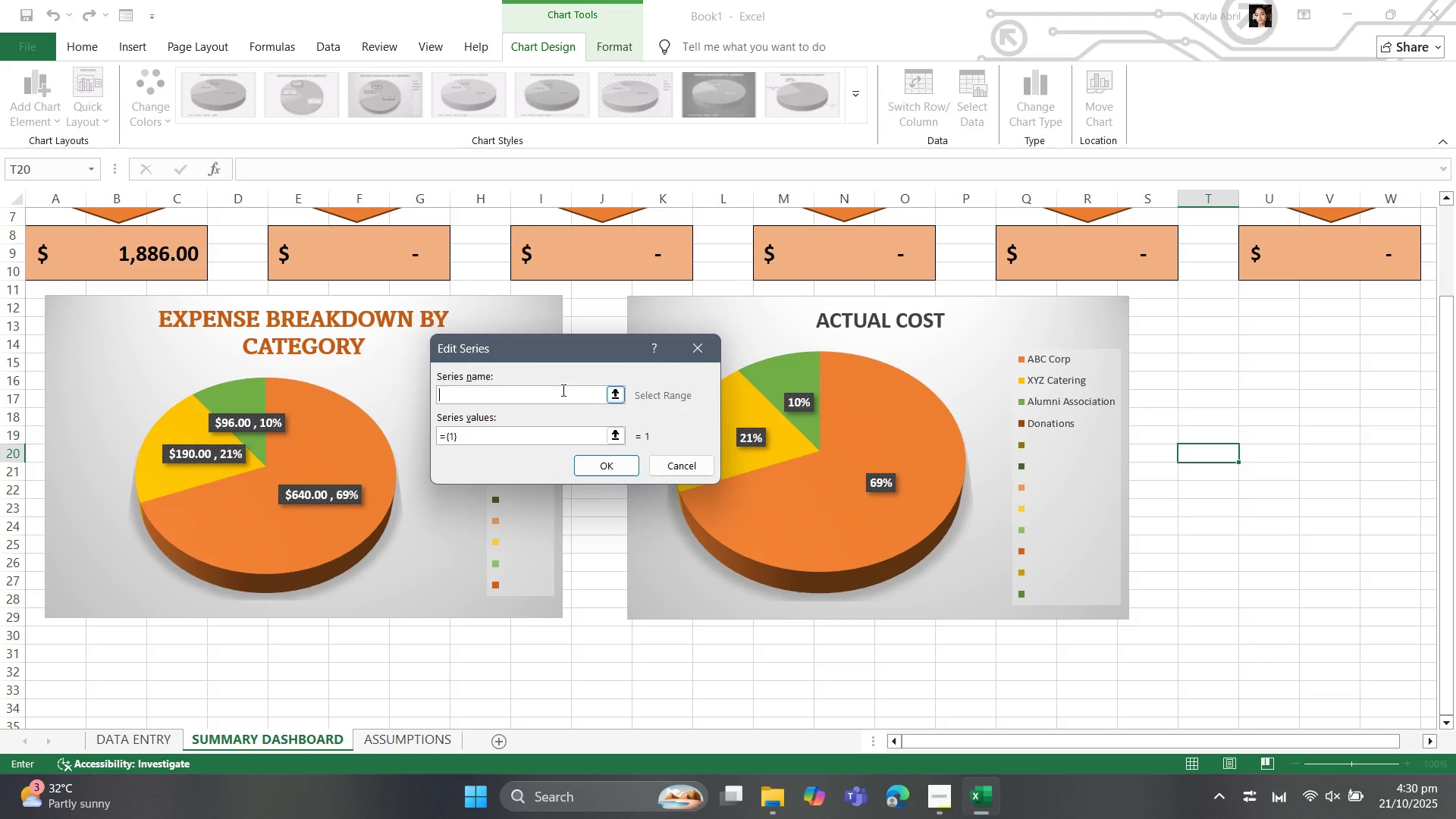 
wait(7.63)
 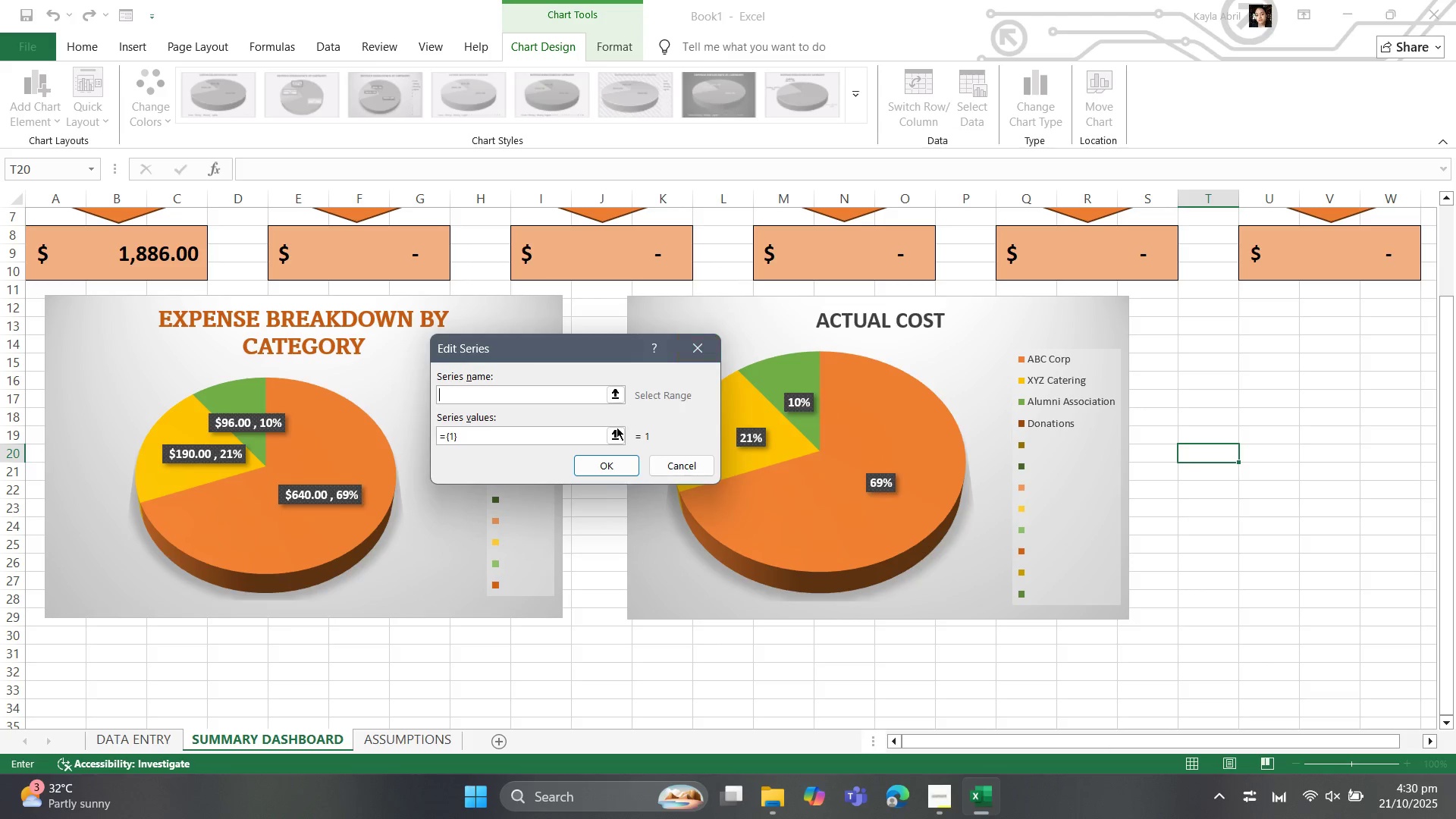 
left_click([694, 340])
 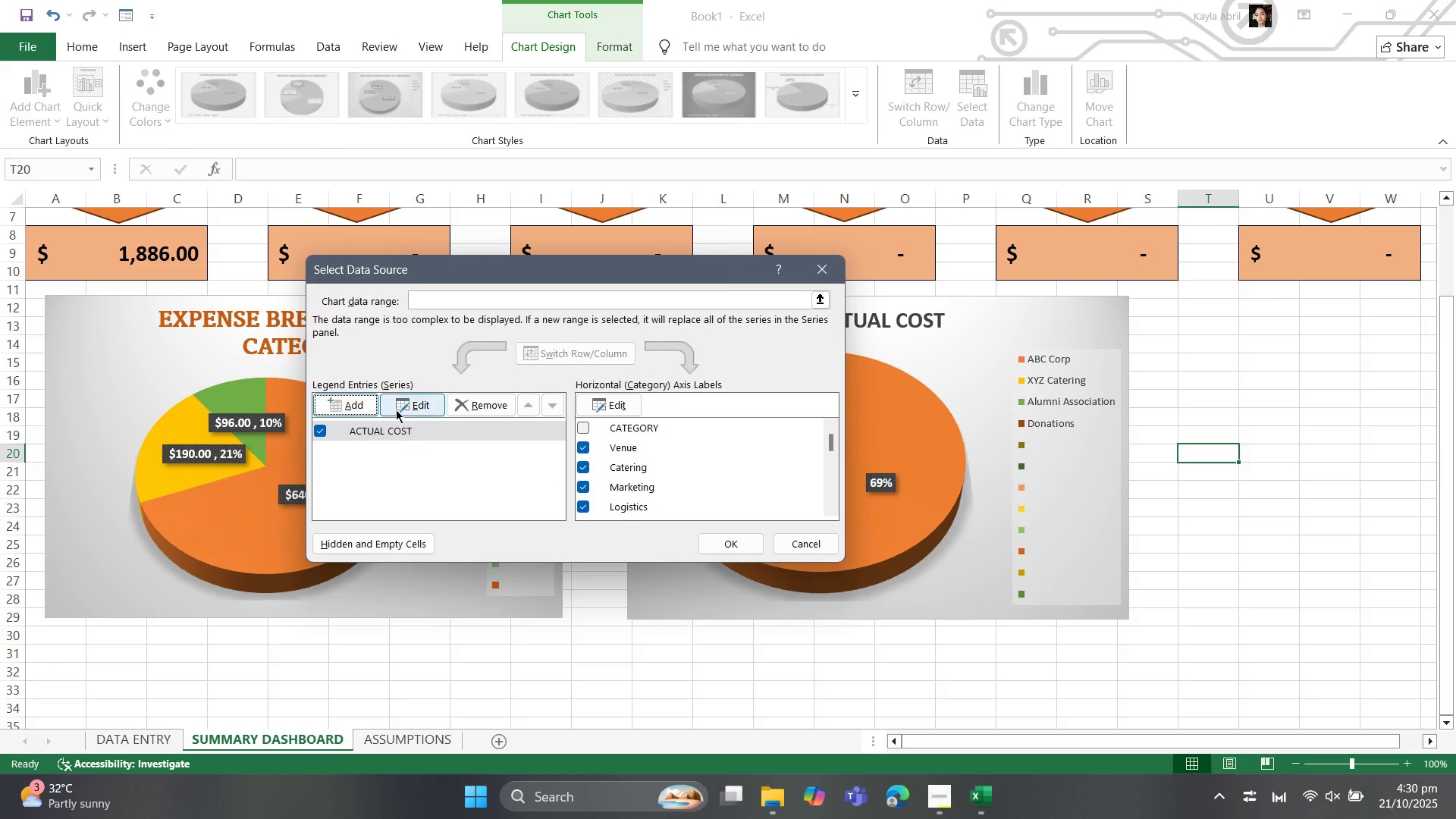 
left_click([417, 401])
 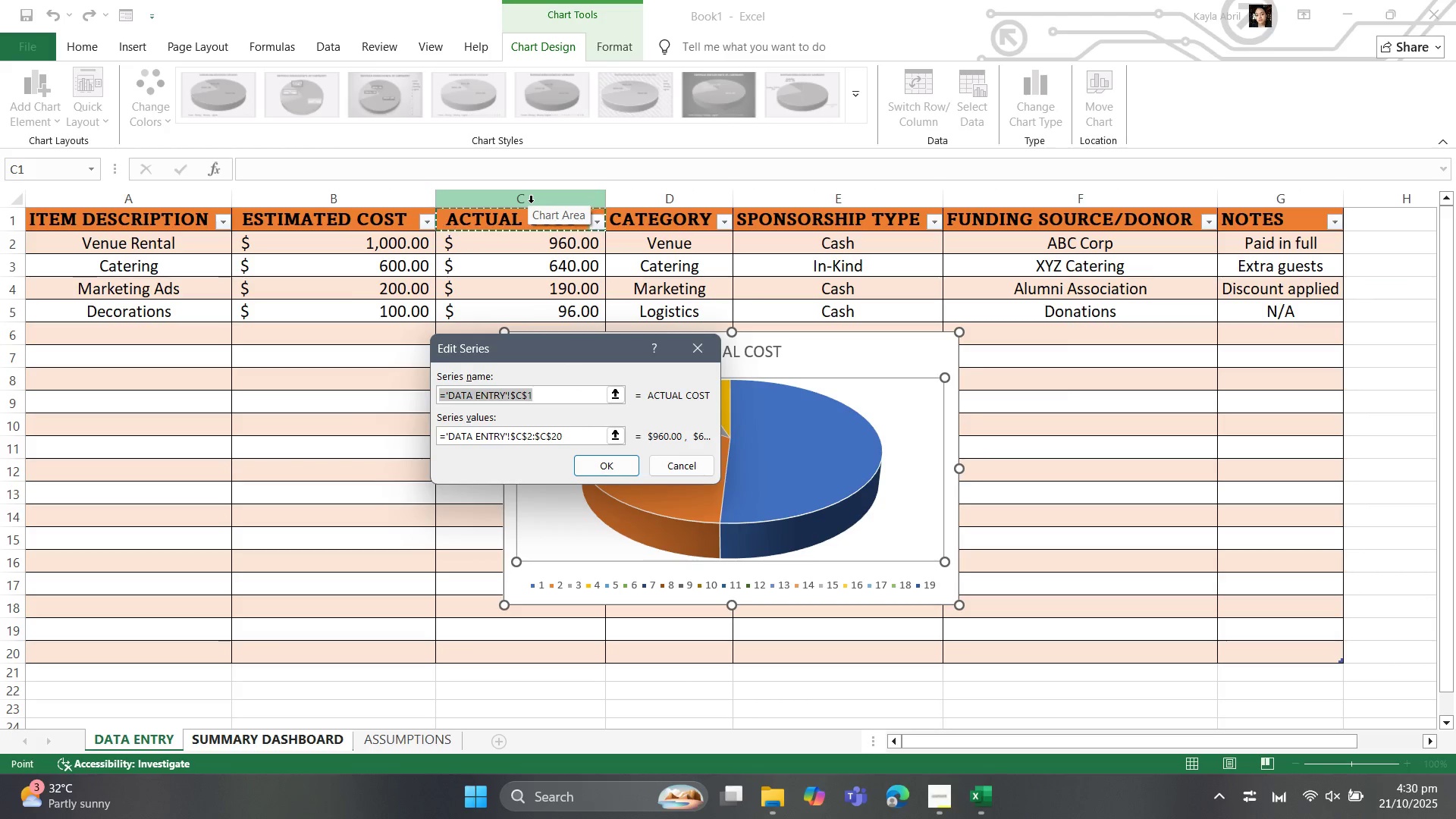 
left_click([531, 202])
 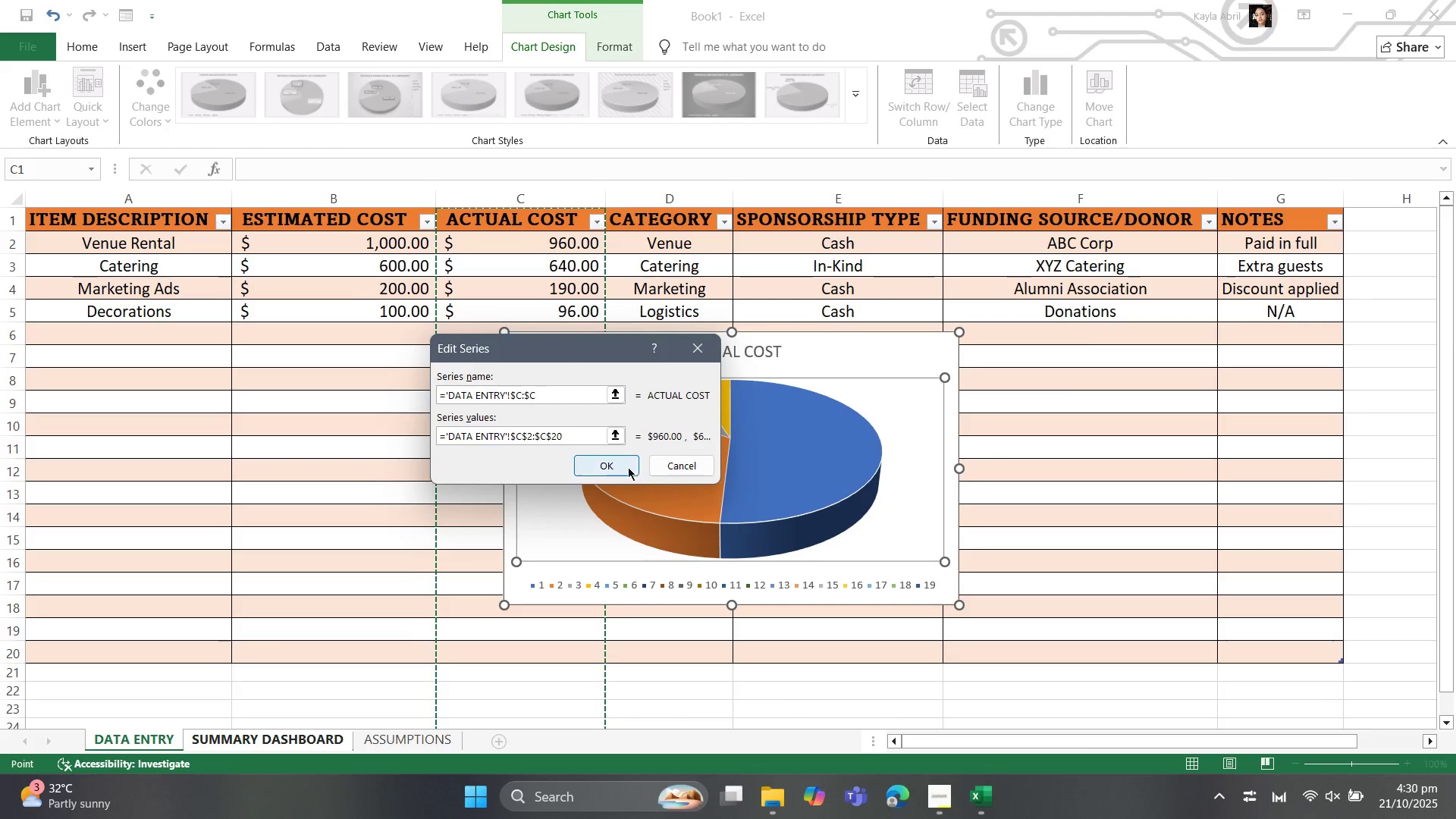 
left_click([610, 460])
 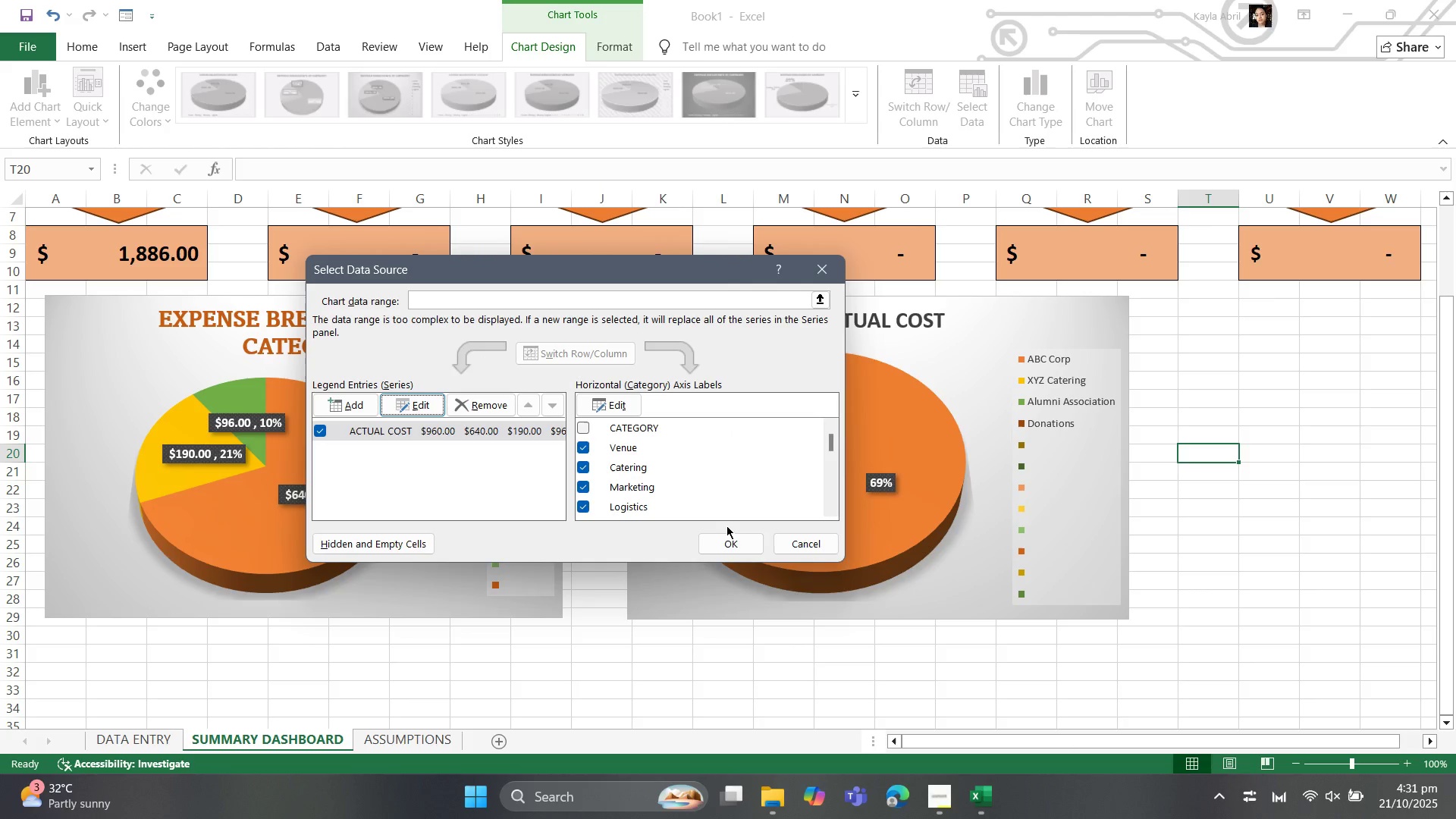 
left_click([723, 536])
 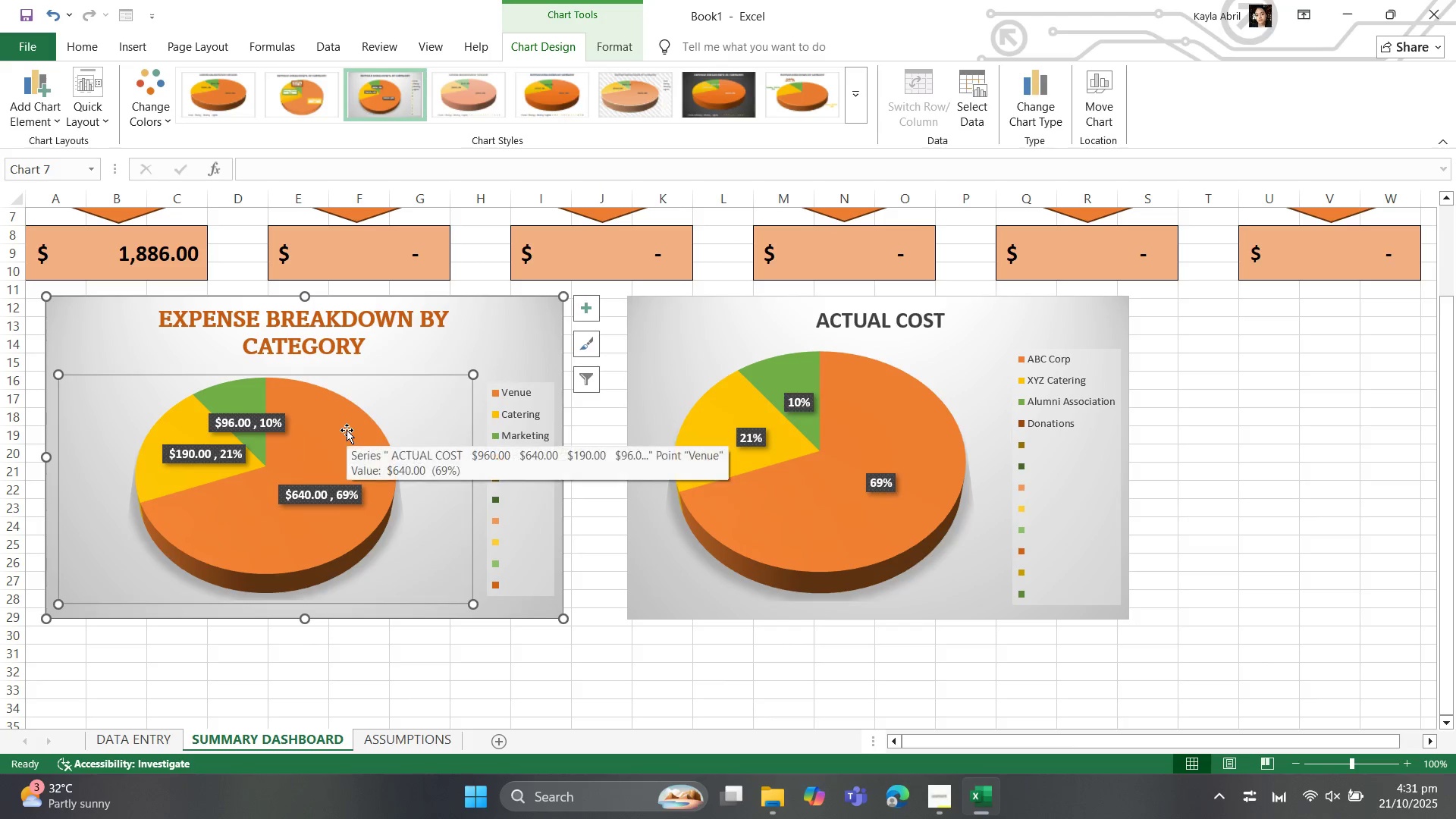 
mouse_move([364, 472])
 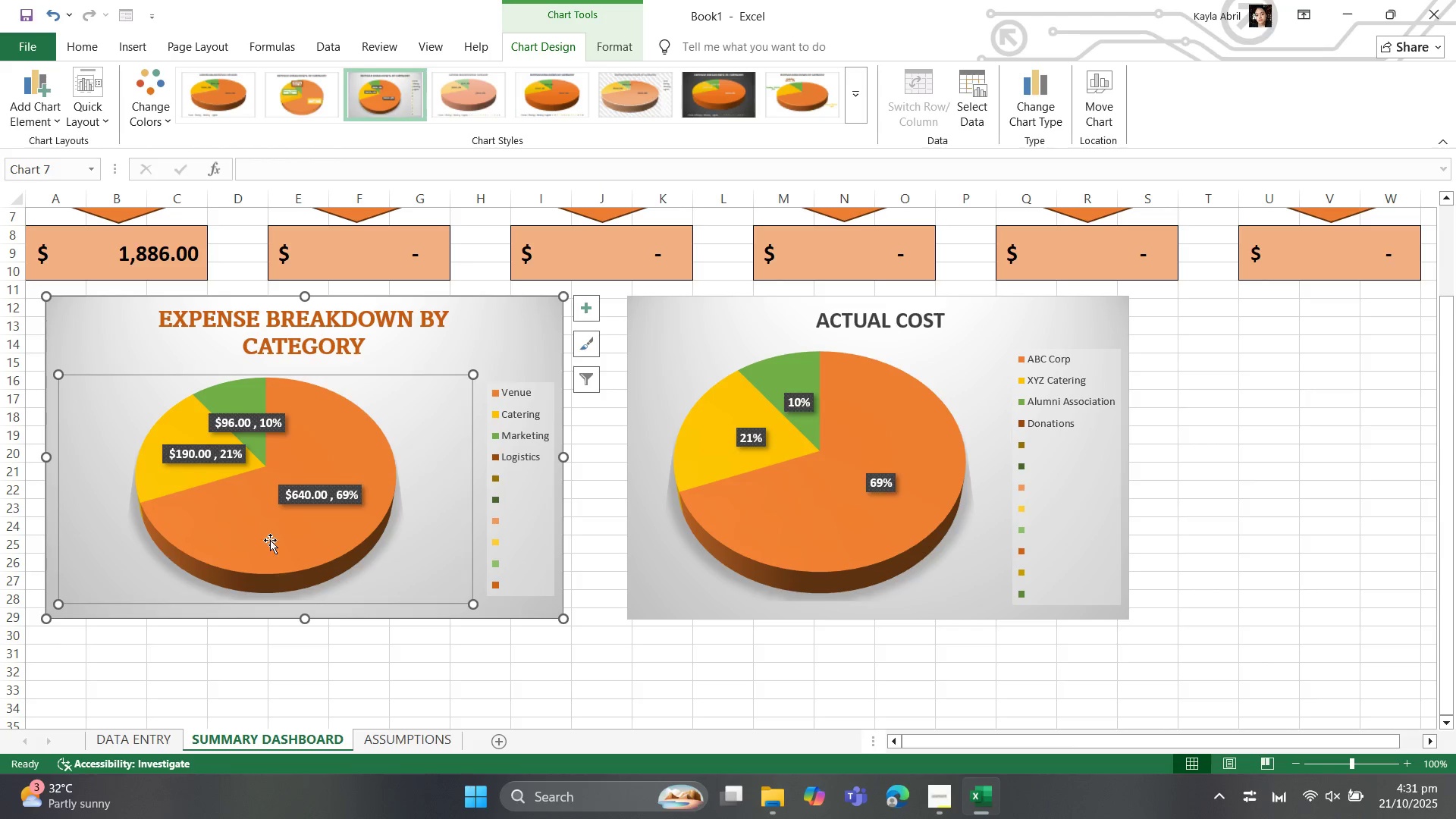 
wait(11.71)
 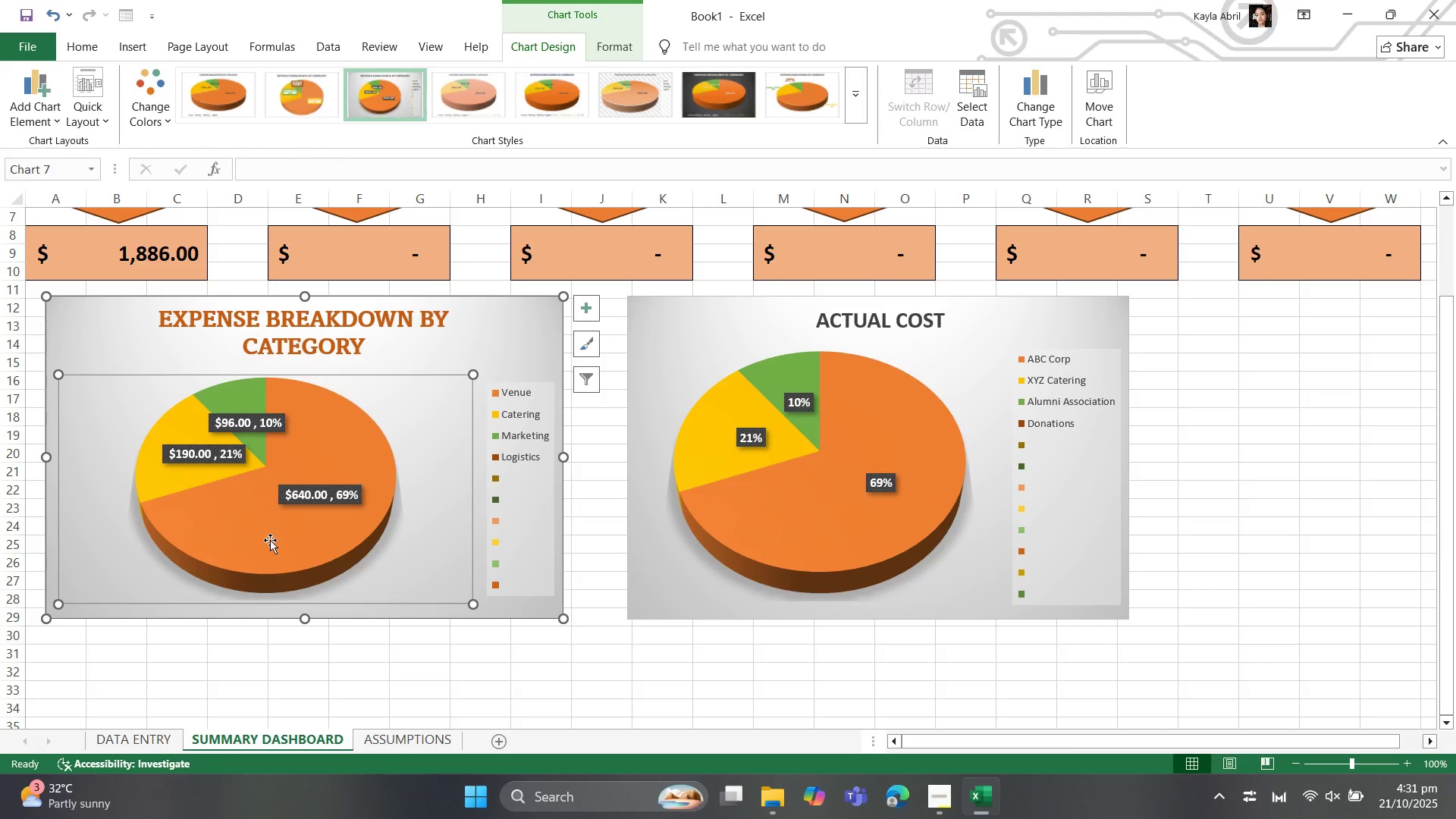 
left_click([133, 740])
 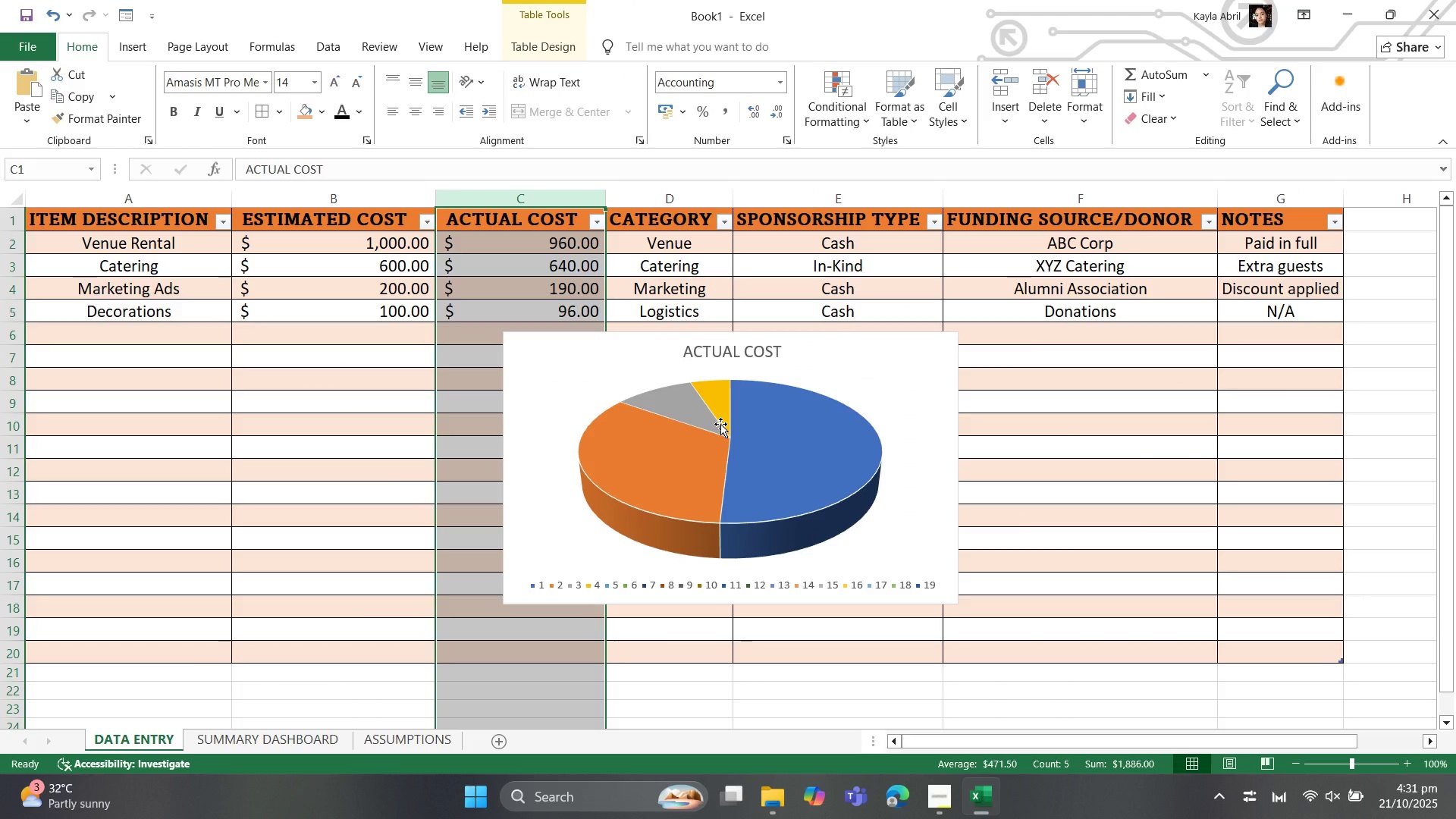 
left_click([720, 424])
 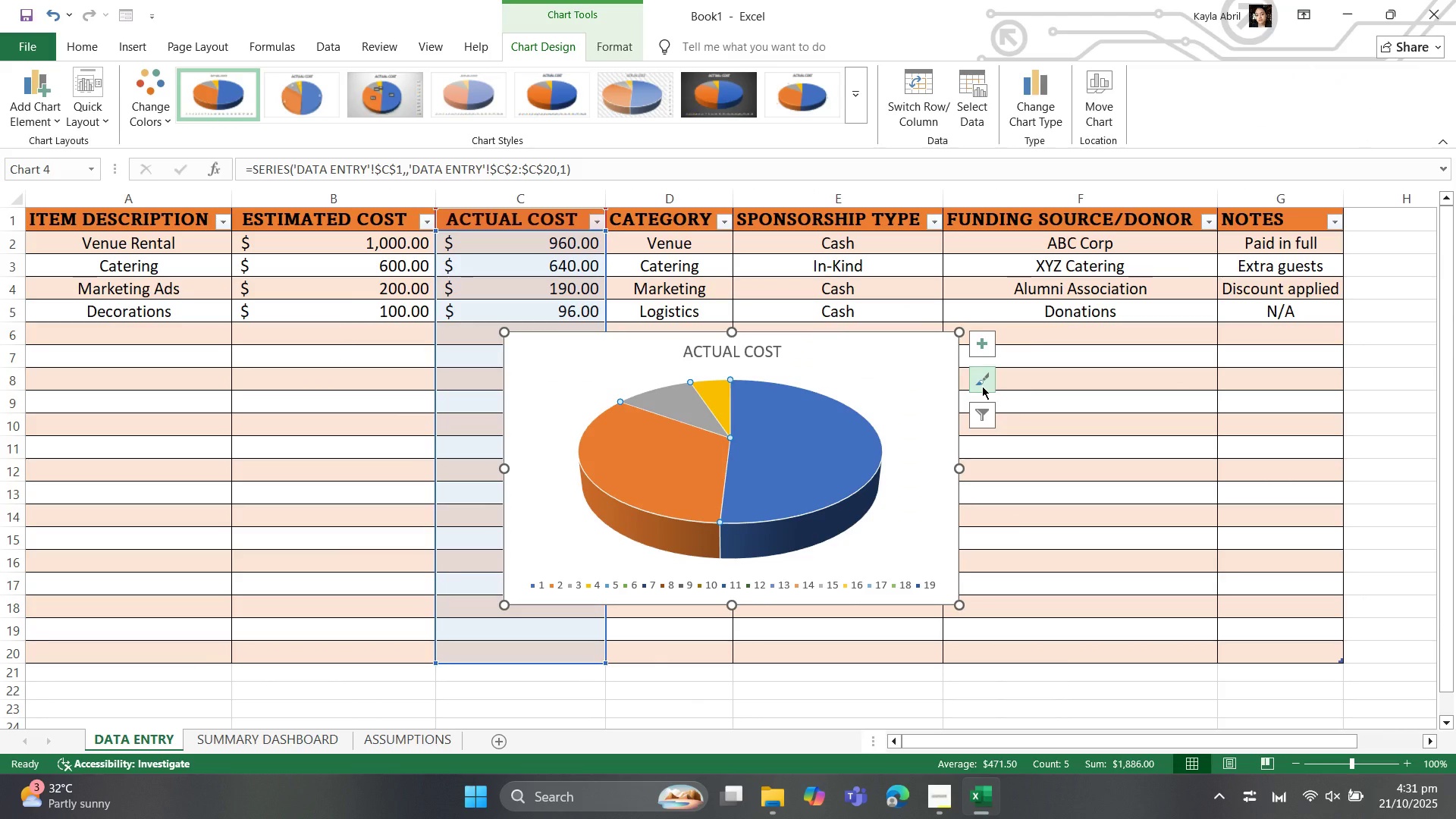 
left_click([980, 367])
 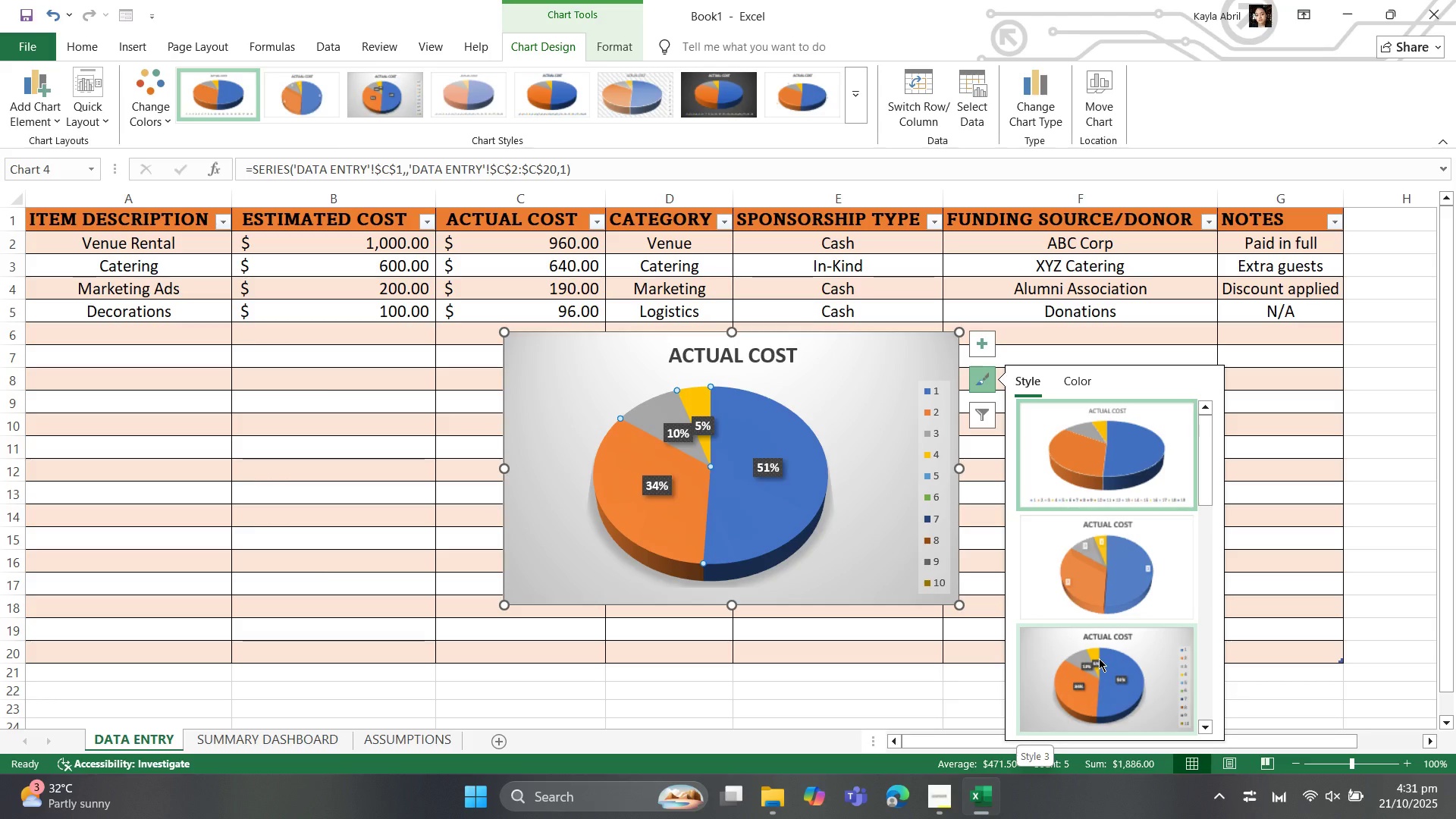 
scroll: coordinate [1097, 657], scroll_direction: down, amount: 1.0
 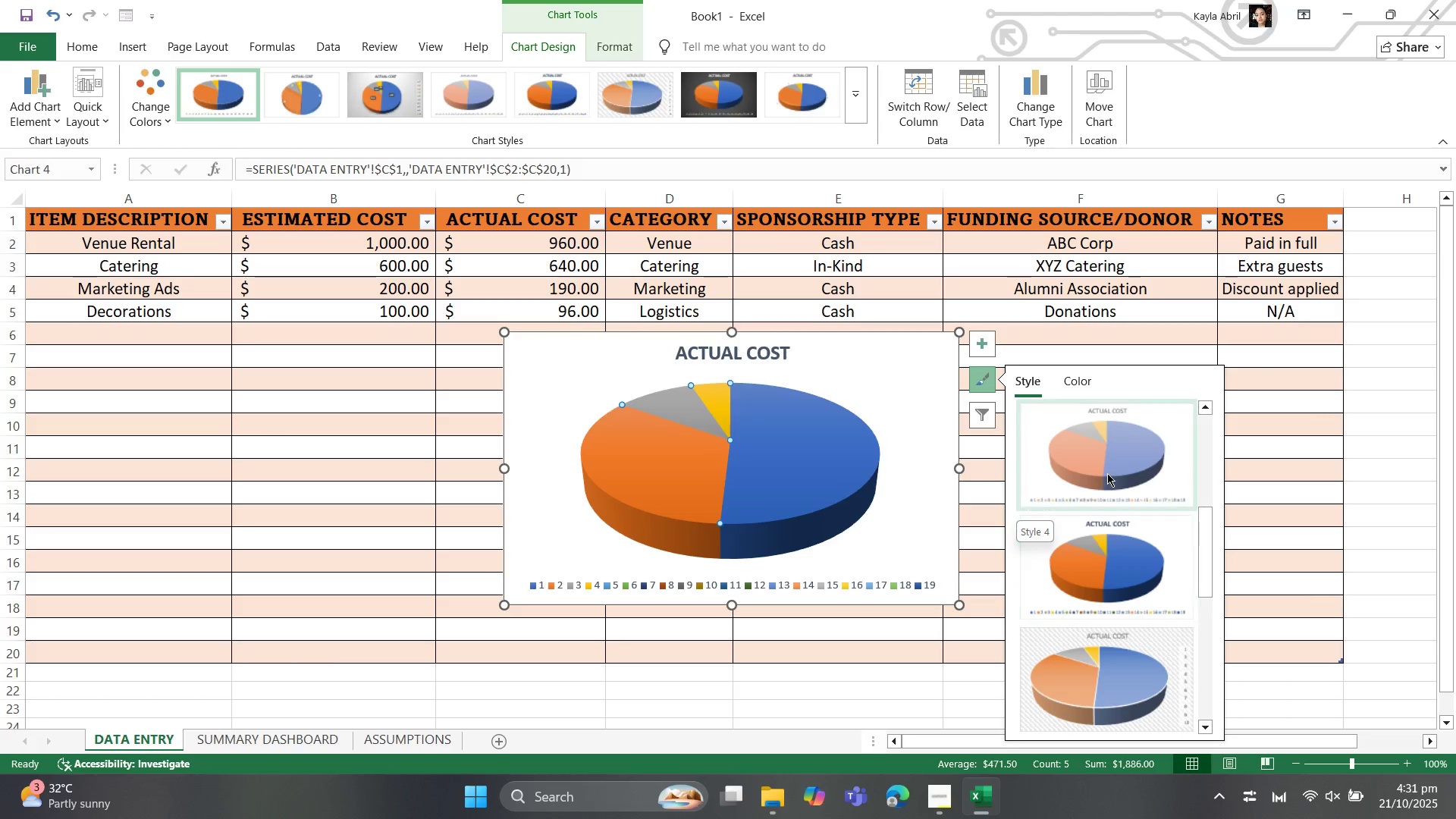 
scroll: coordinate [1112, 562], scroll_direction: up, amount: 3.0
 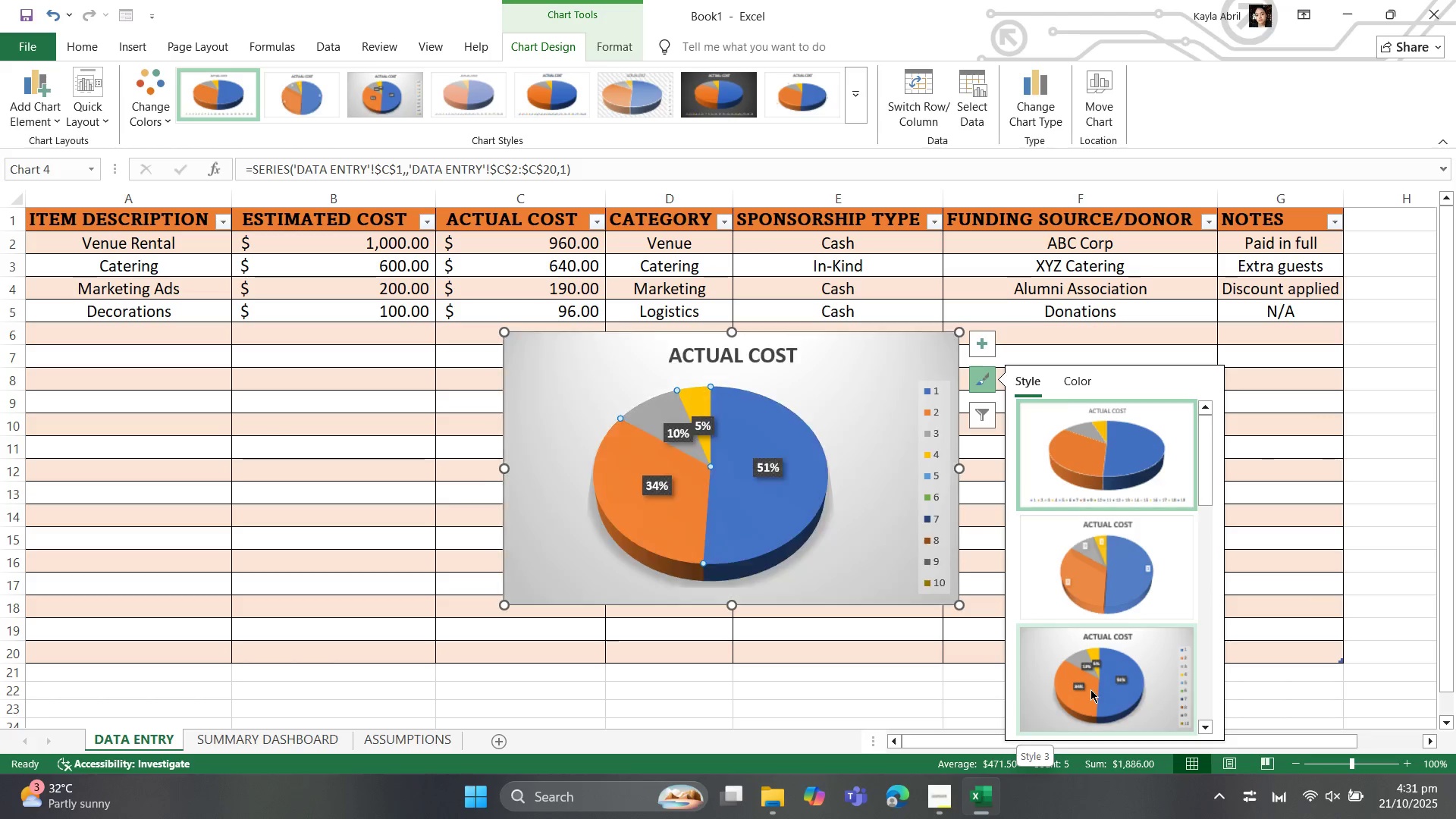 
left_click([1090, 689])
 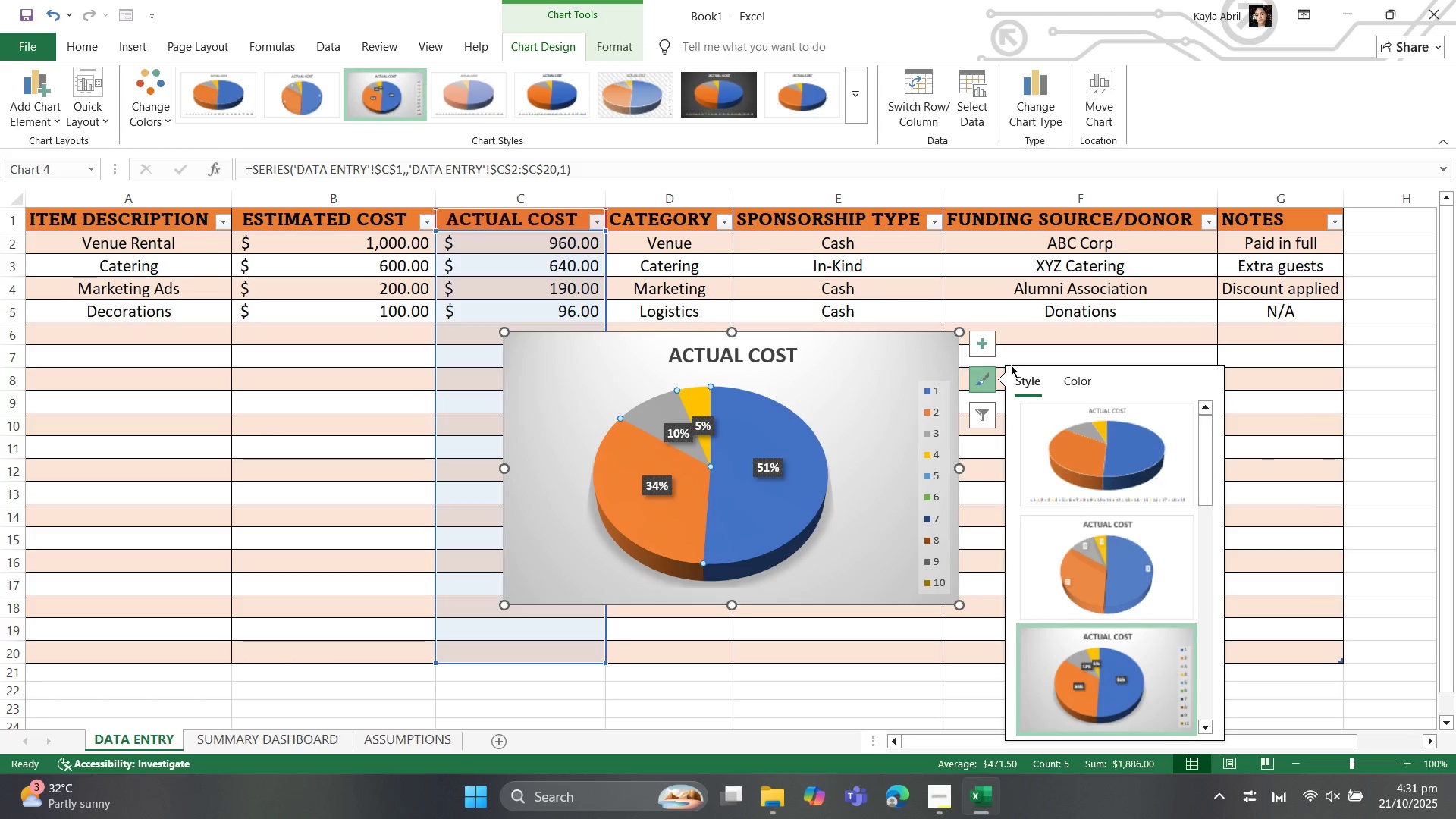 
left_click([1084, 384])
 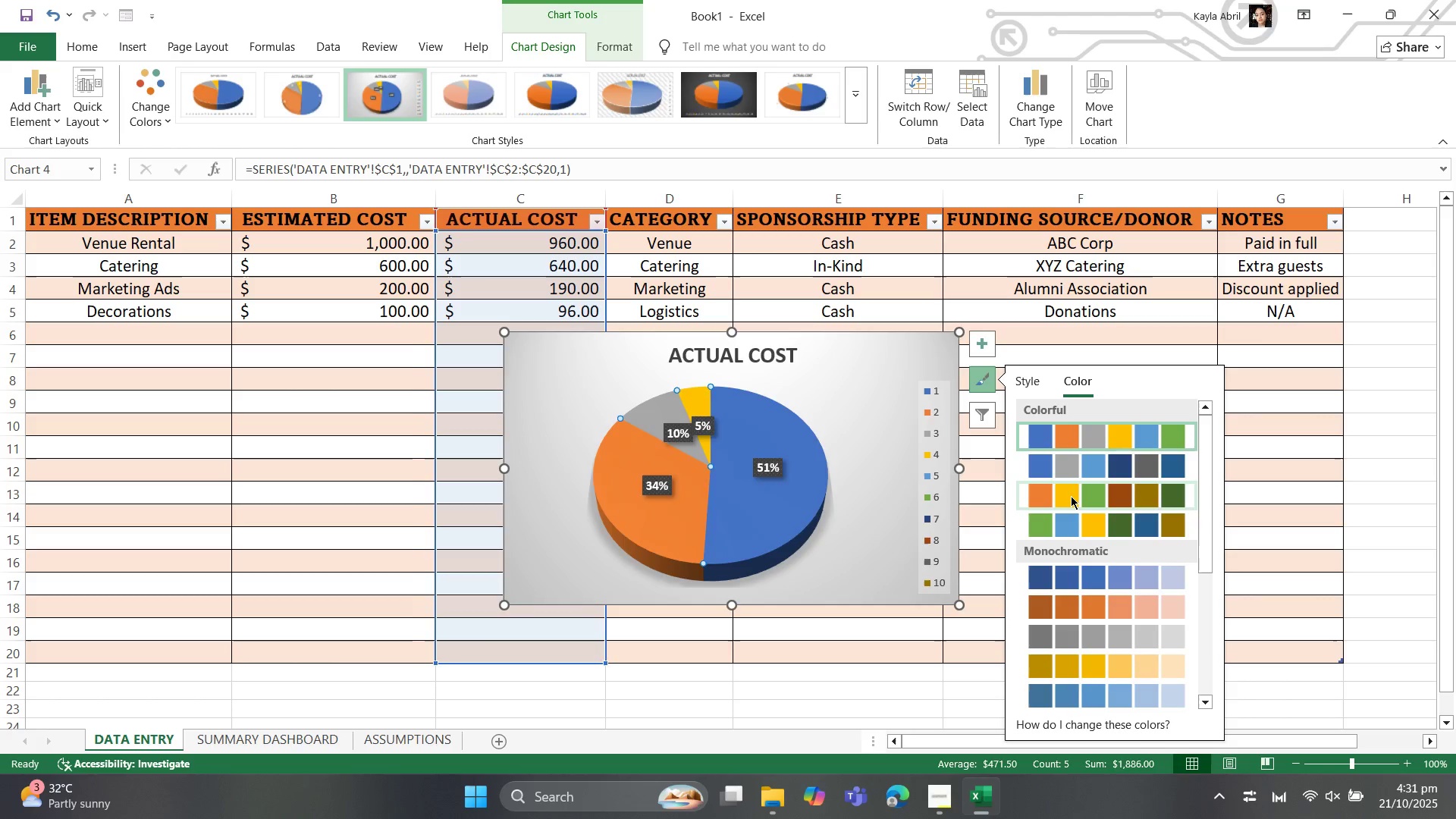 
left_click([1071, 496])
 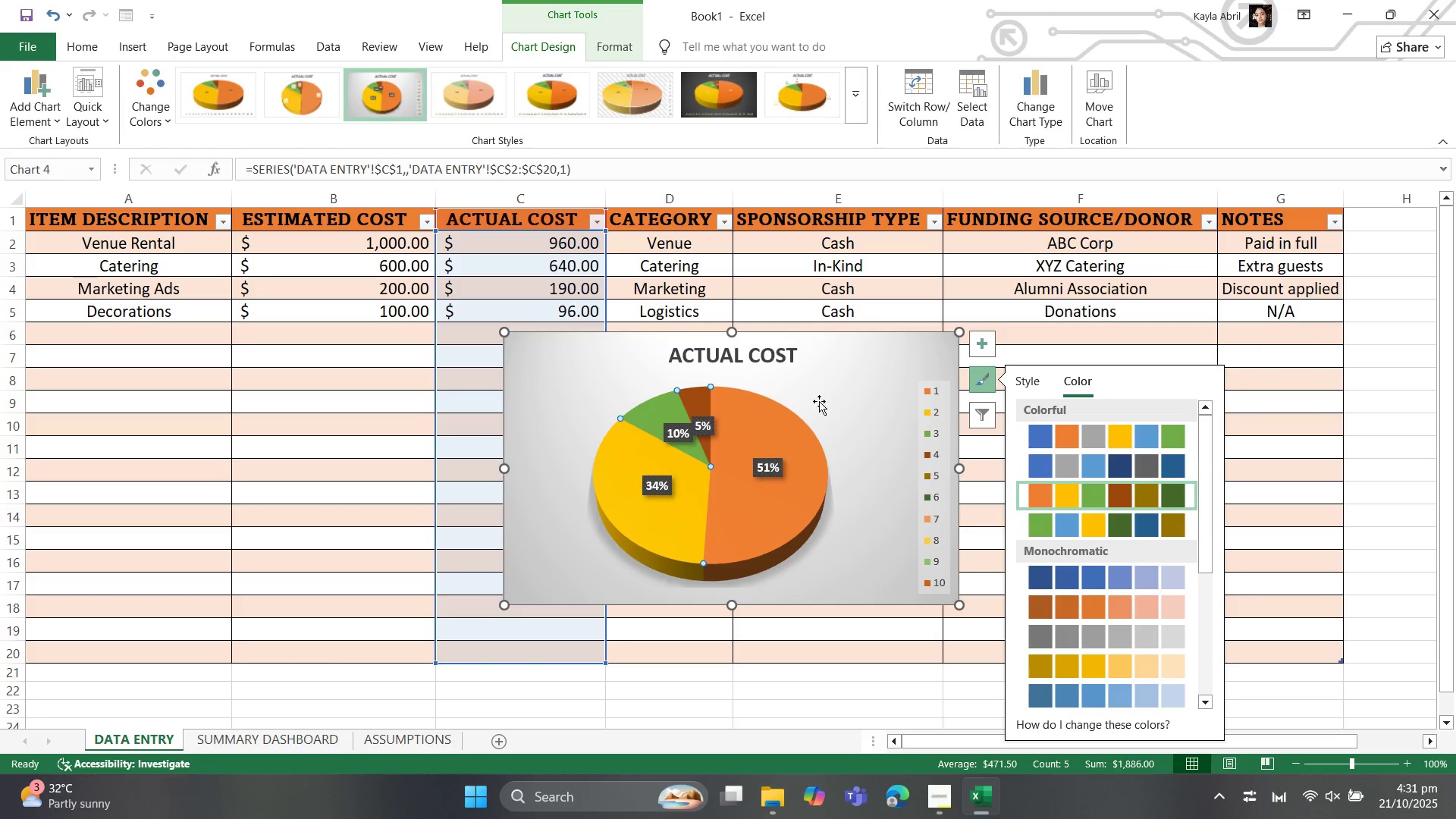 
left_click([933, 463])
 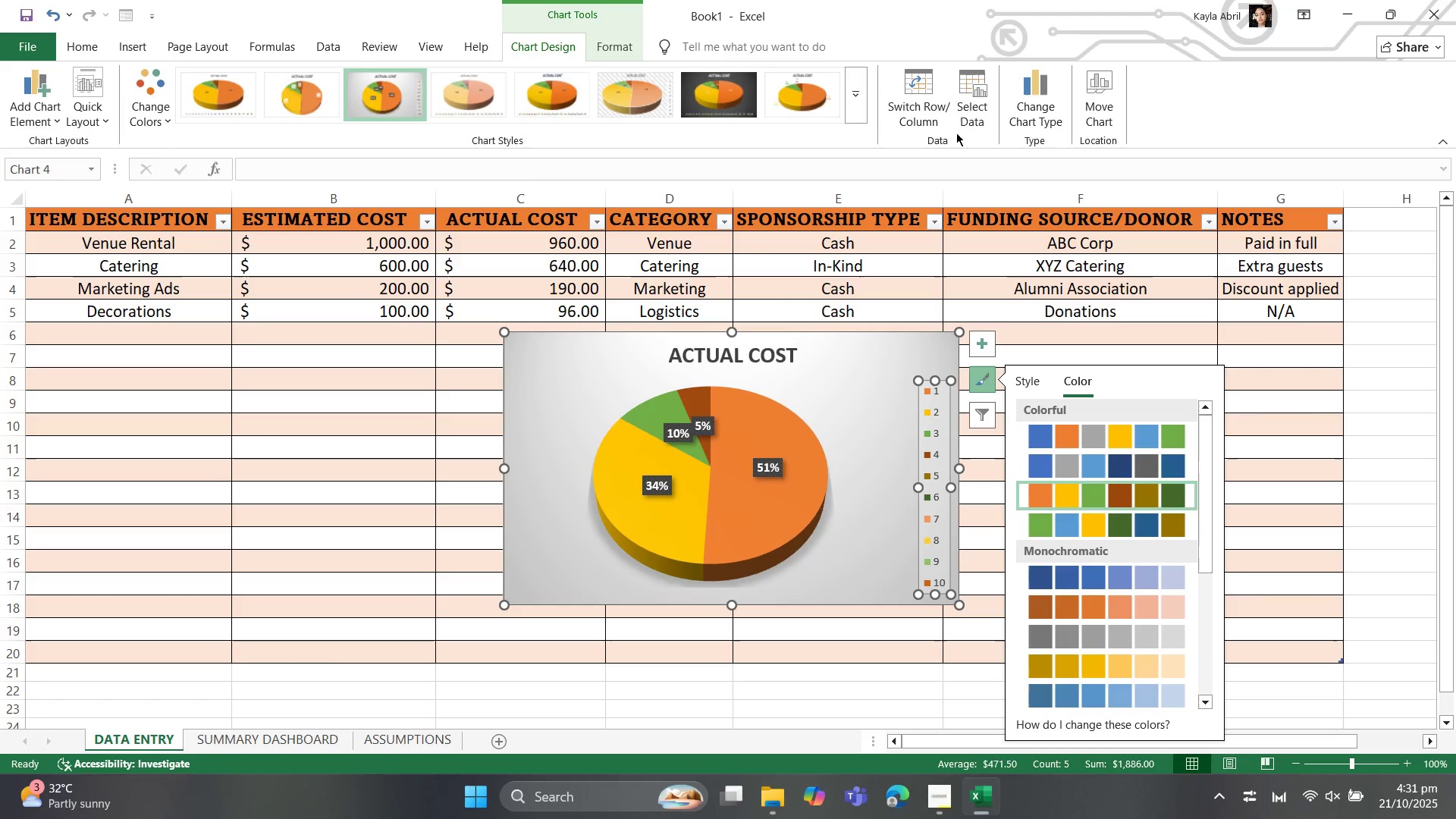 
left_click([983, 98])
 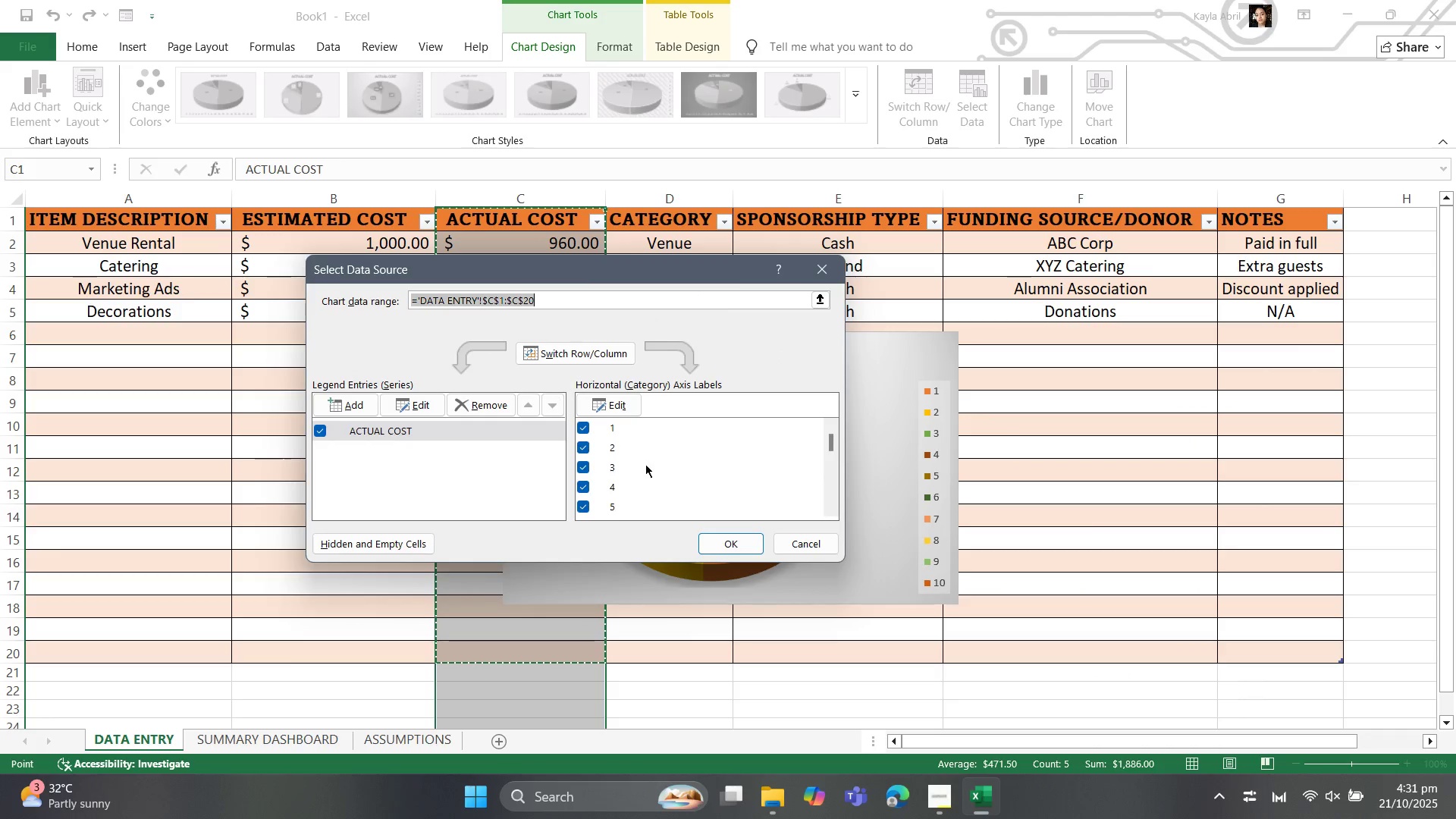 
left_click([611, 410])
 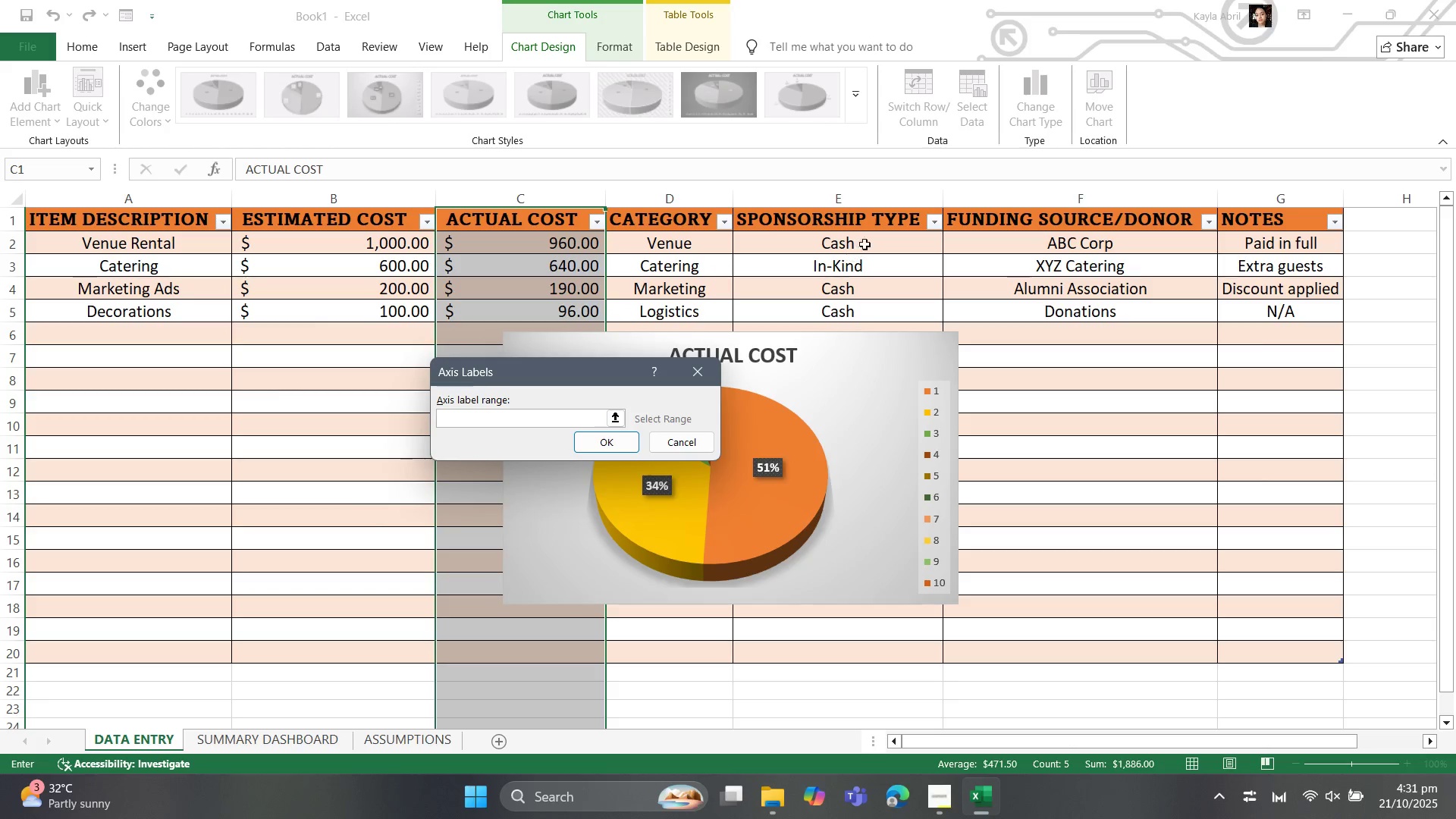 
wait(5.34)
 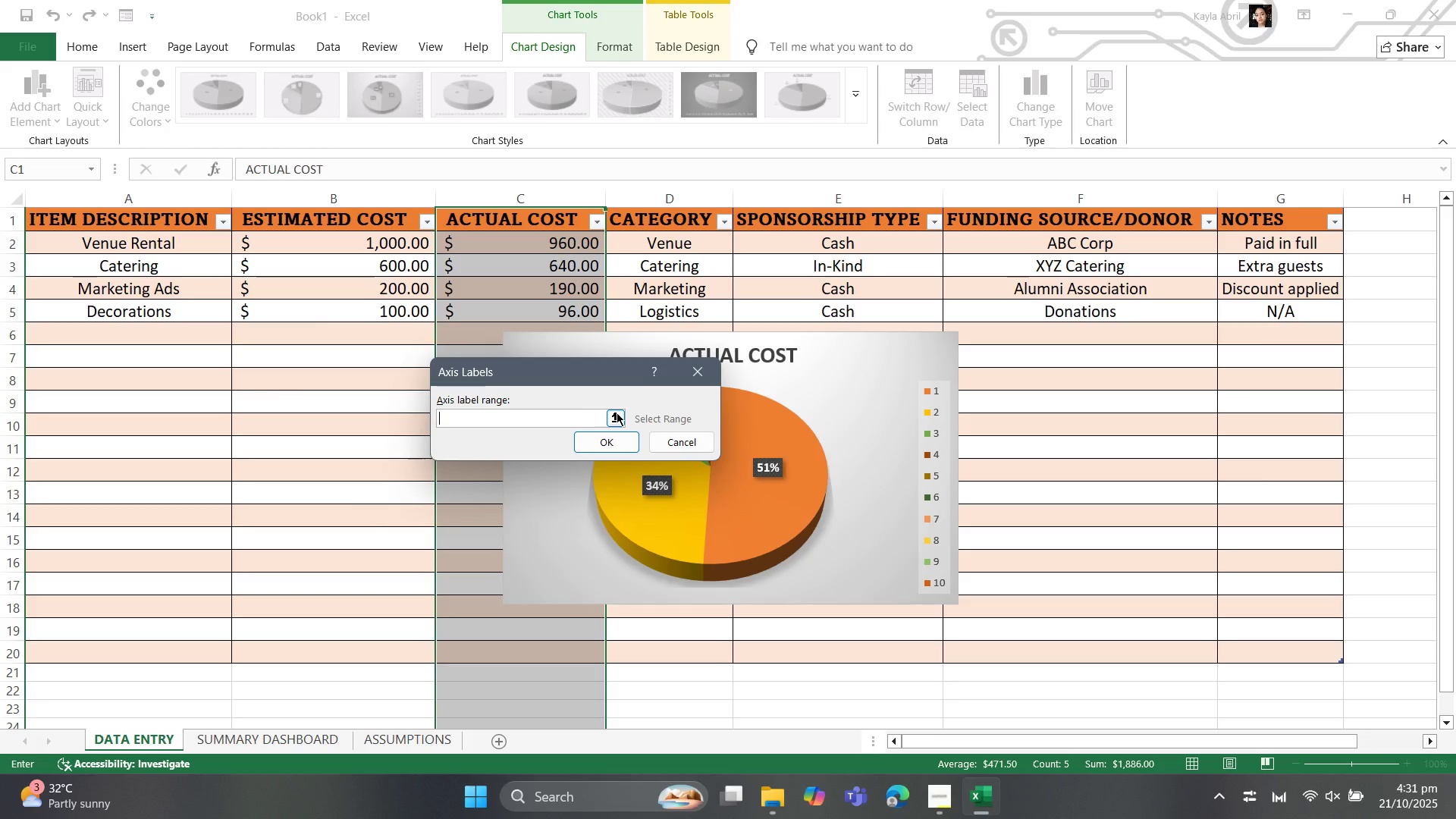 
left_click([659, 195])
 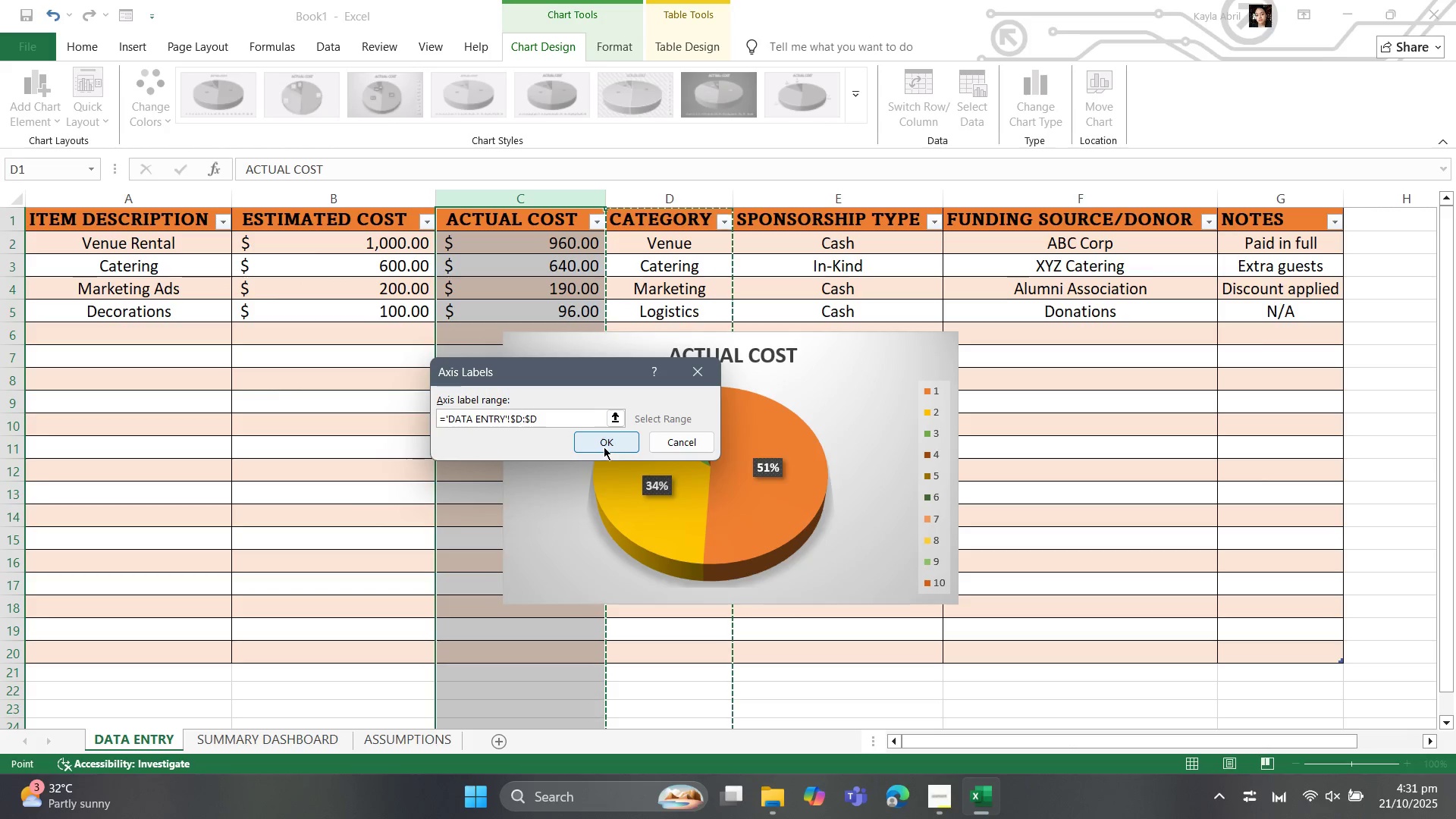 
left_click([601, 447])
 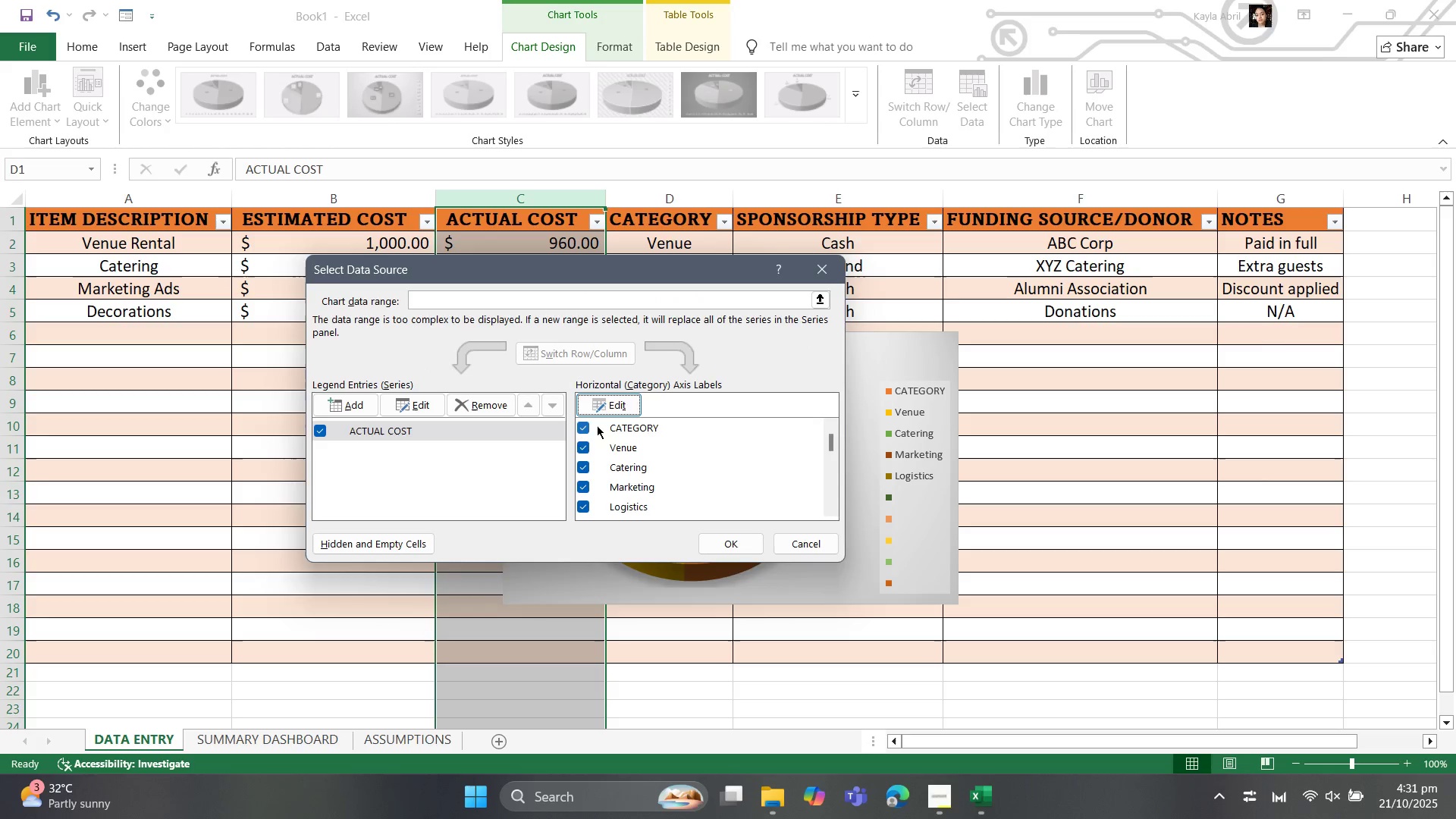 
left_click([585, 425])
 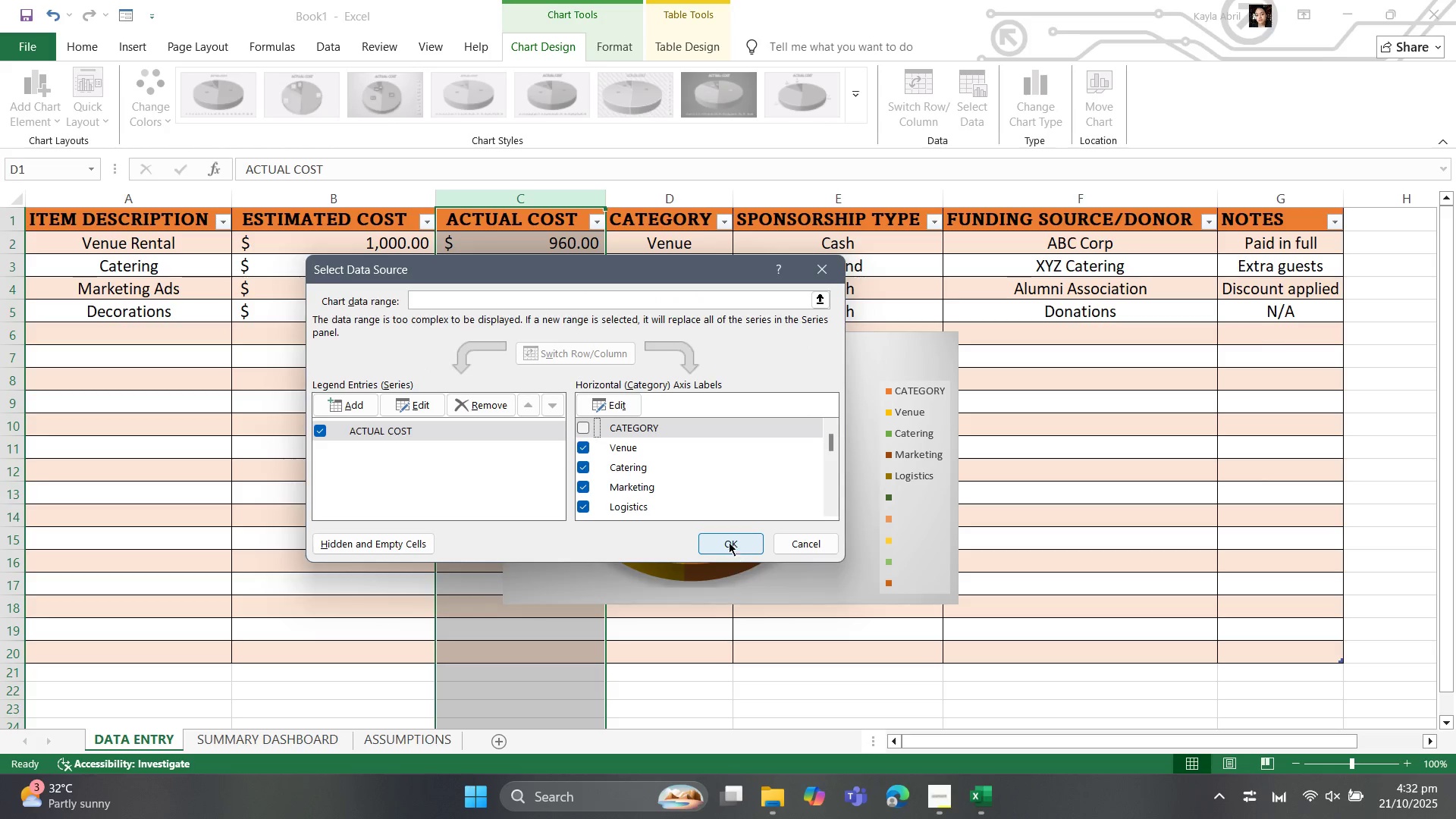 
left_click([729, 542])
 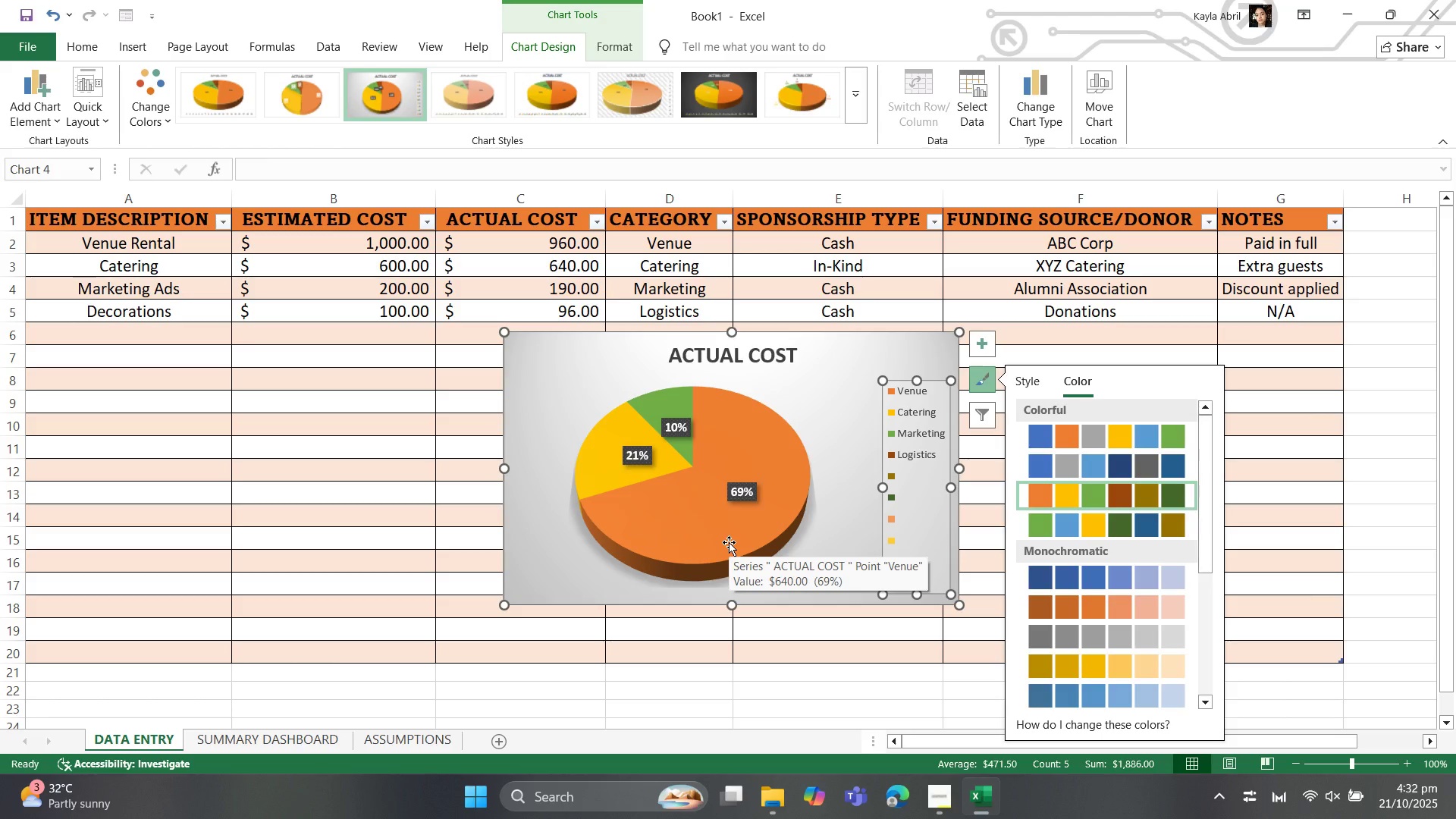 
wait(14.77)
 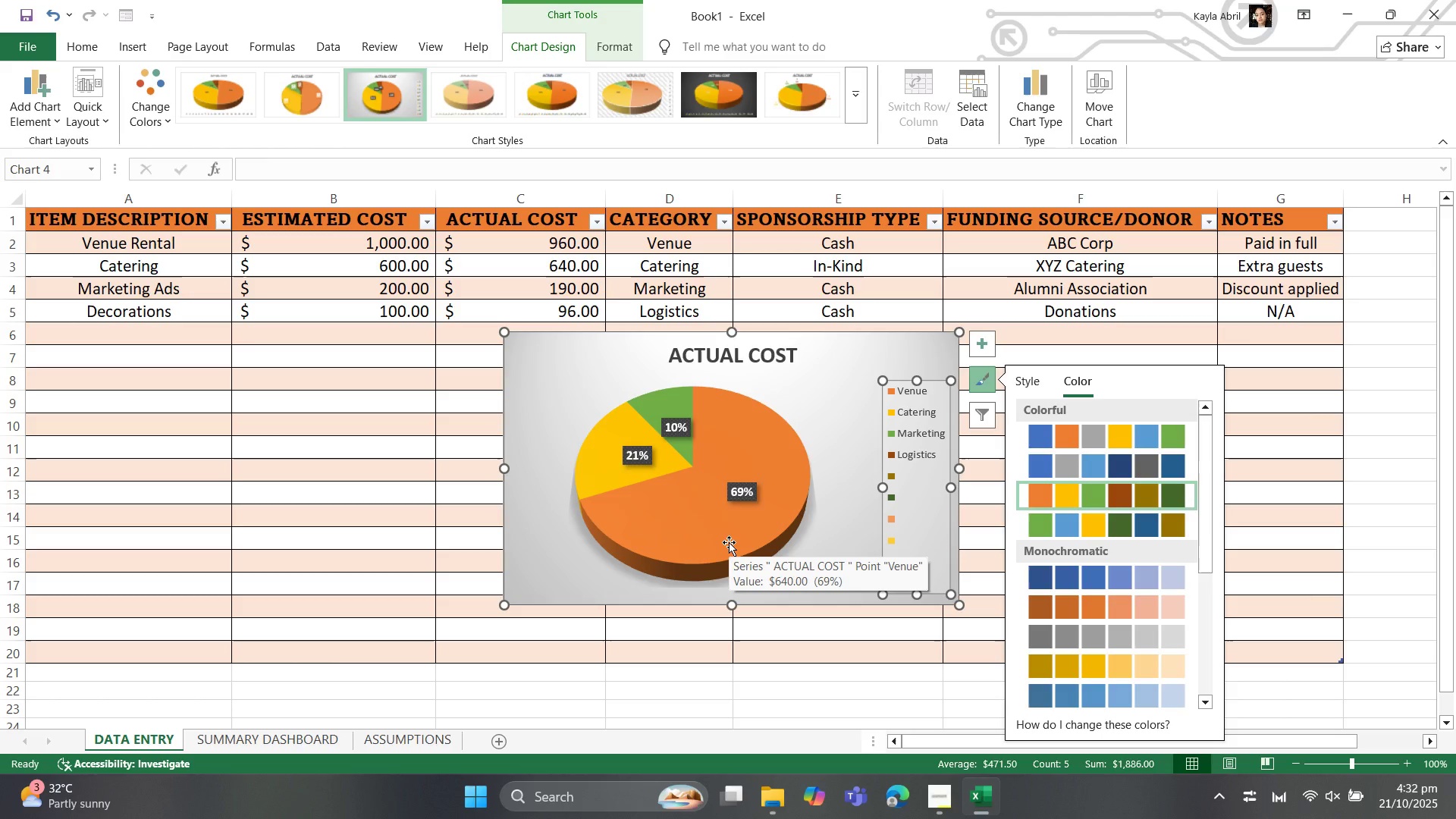 
key(Control+Z)
 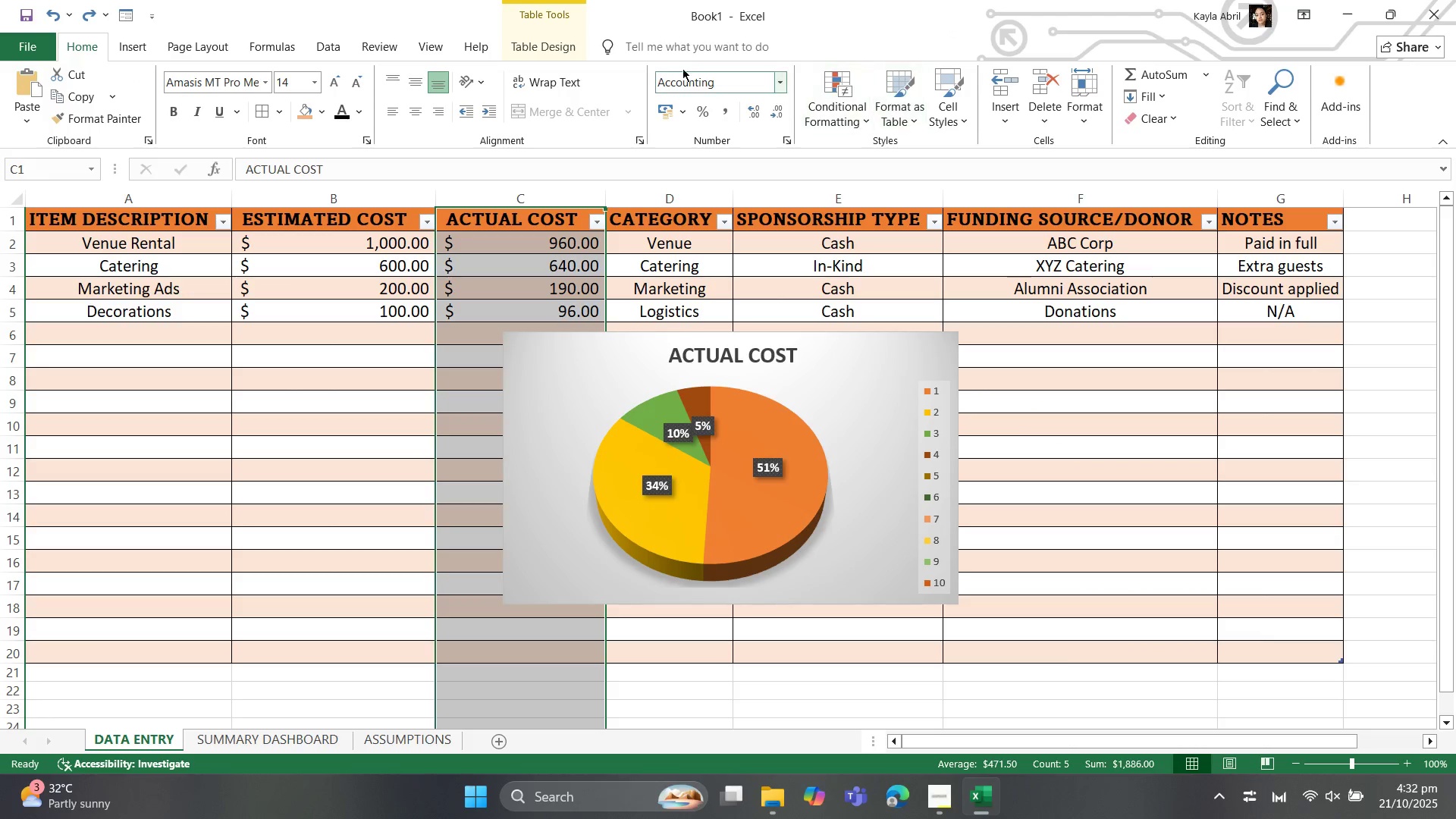 
wait(8.35)
 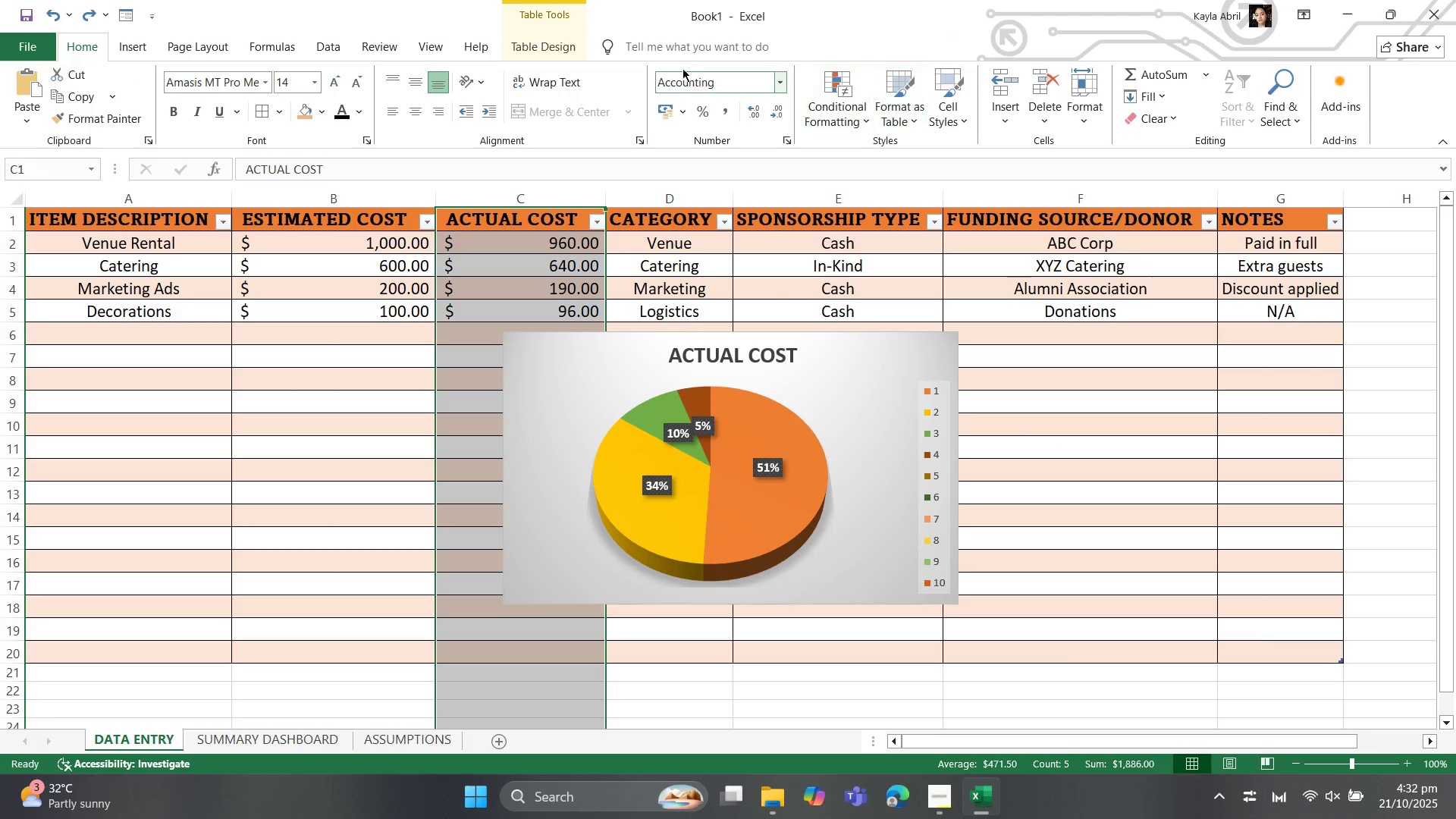 
left_click([546, 52])
 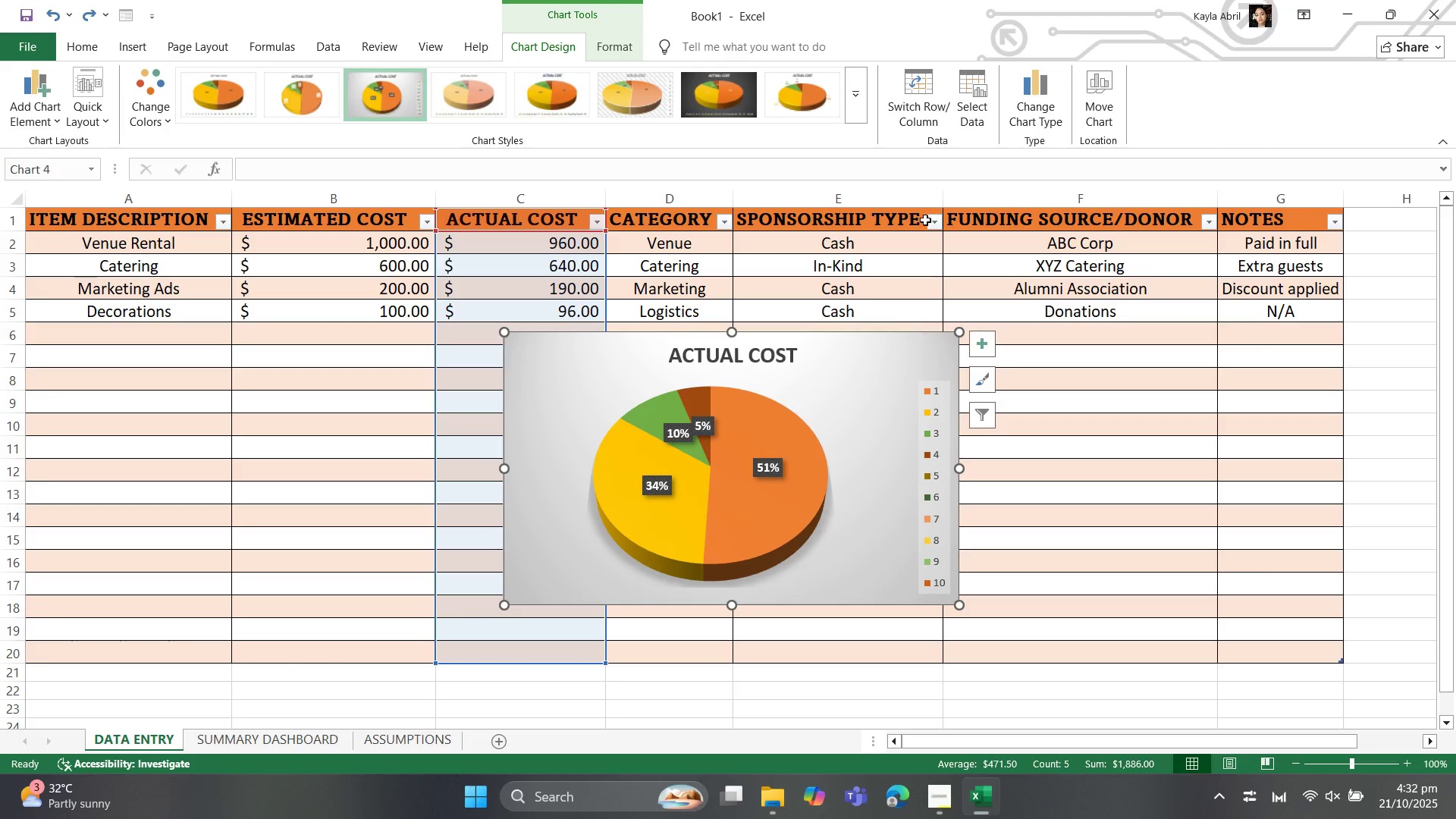 
left_click([966, 98])
 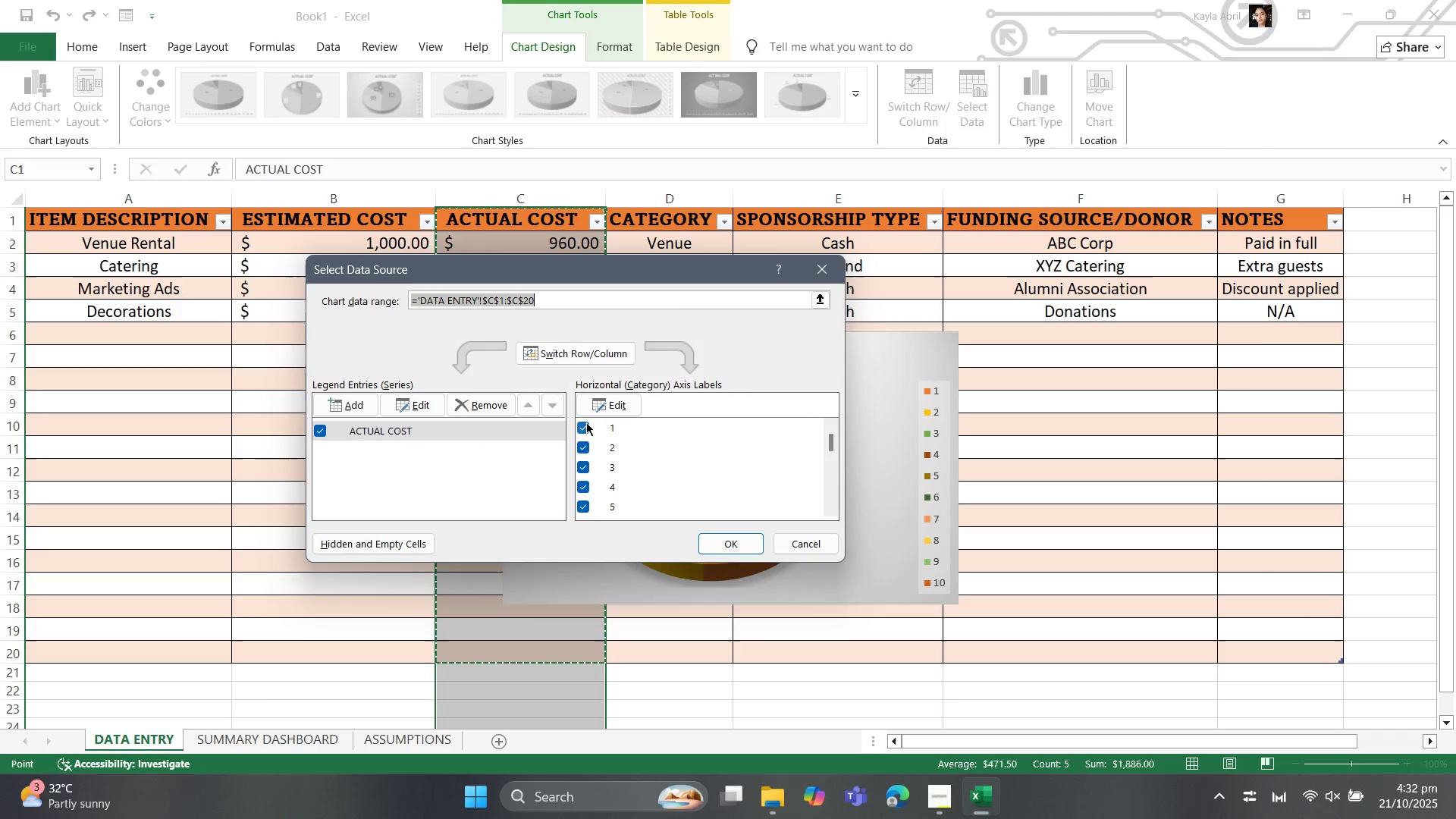 
left_click([585, 422])
 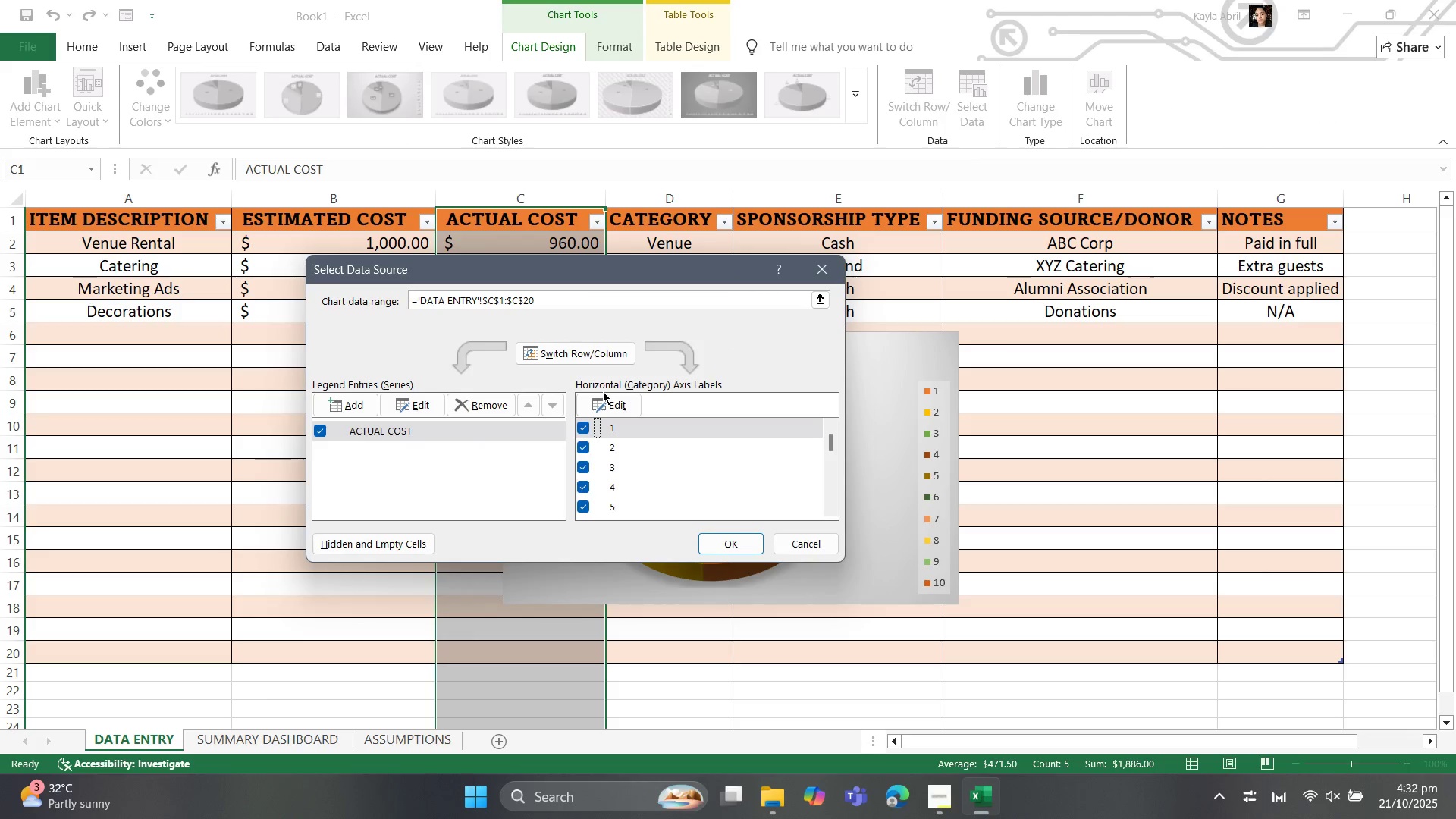 
left_click([603, 398])
 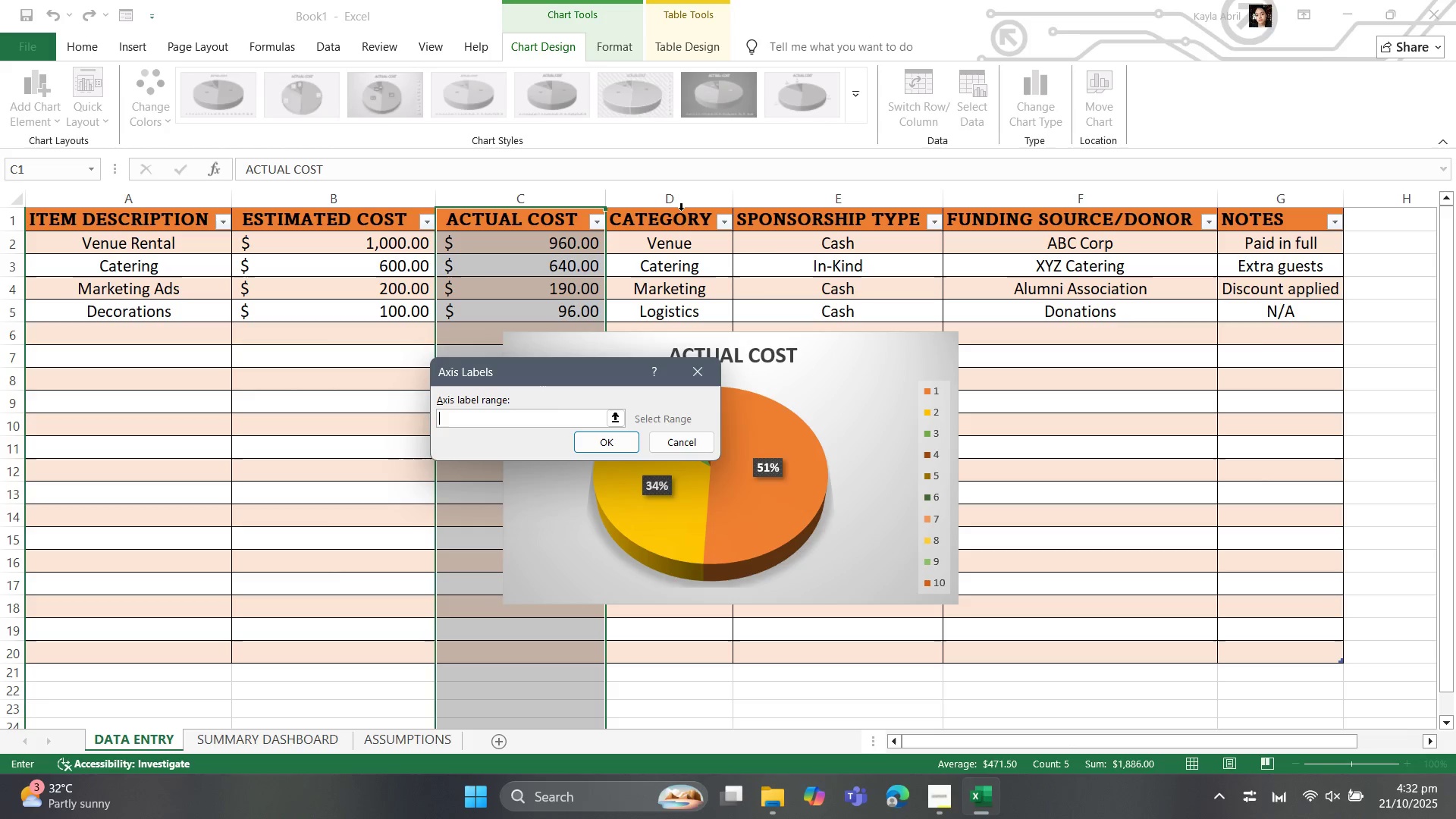 
left_click([681, 201])
 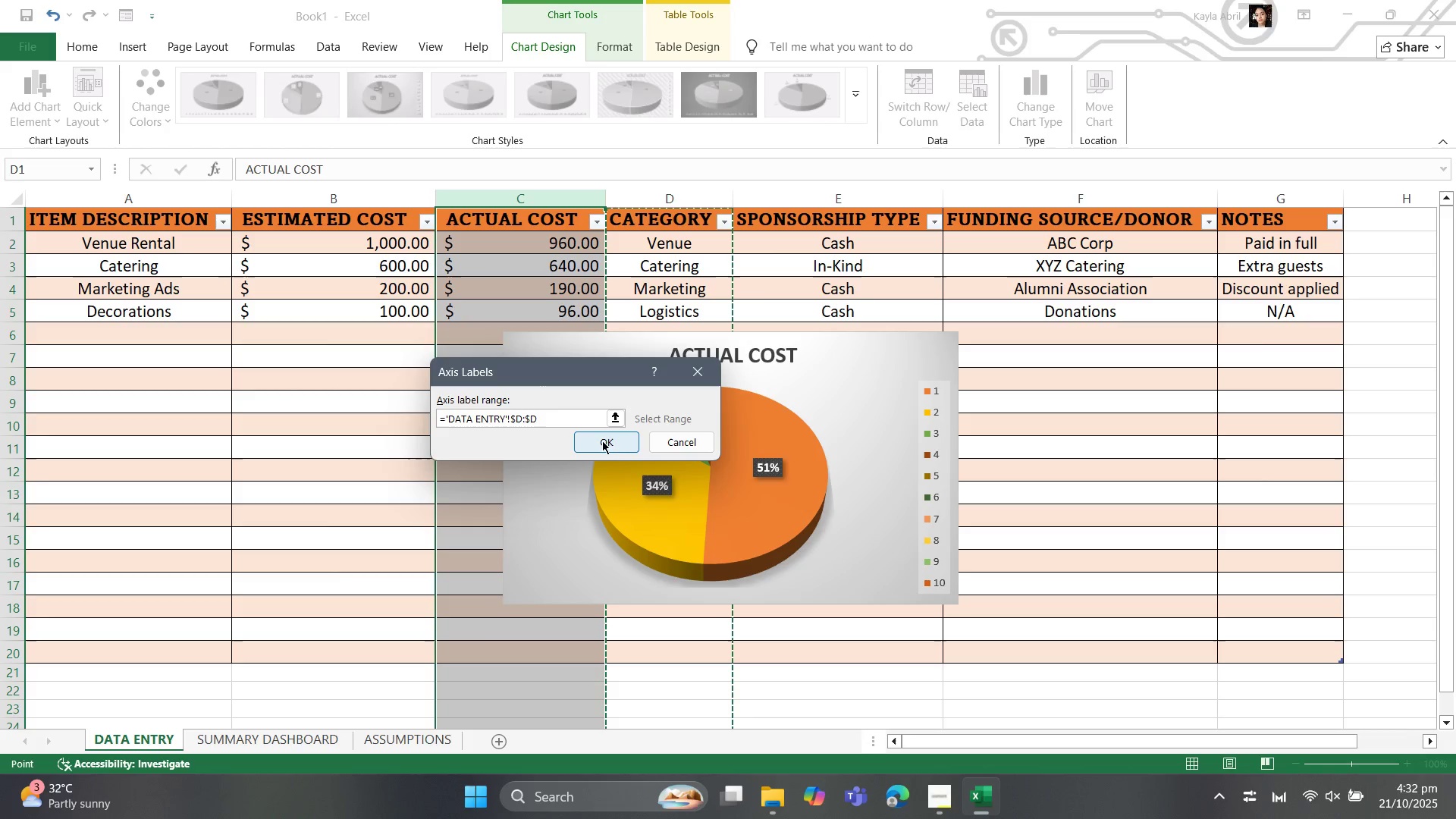 
left_click([600, 441])
 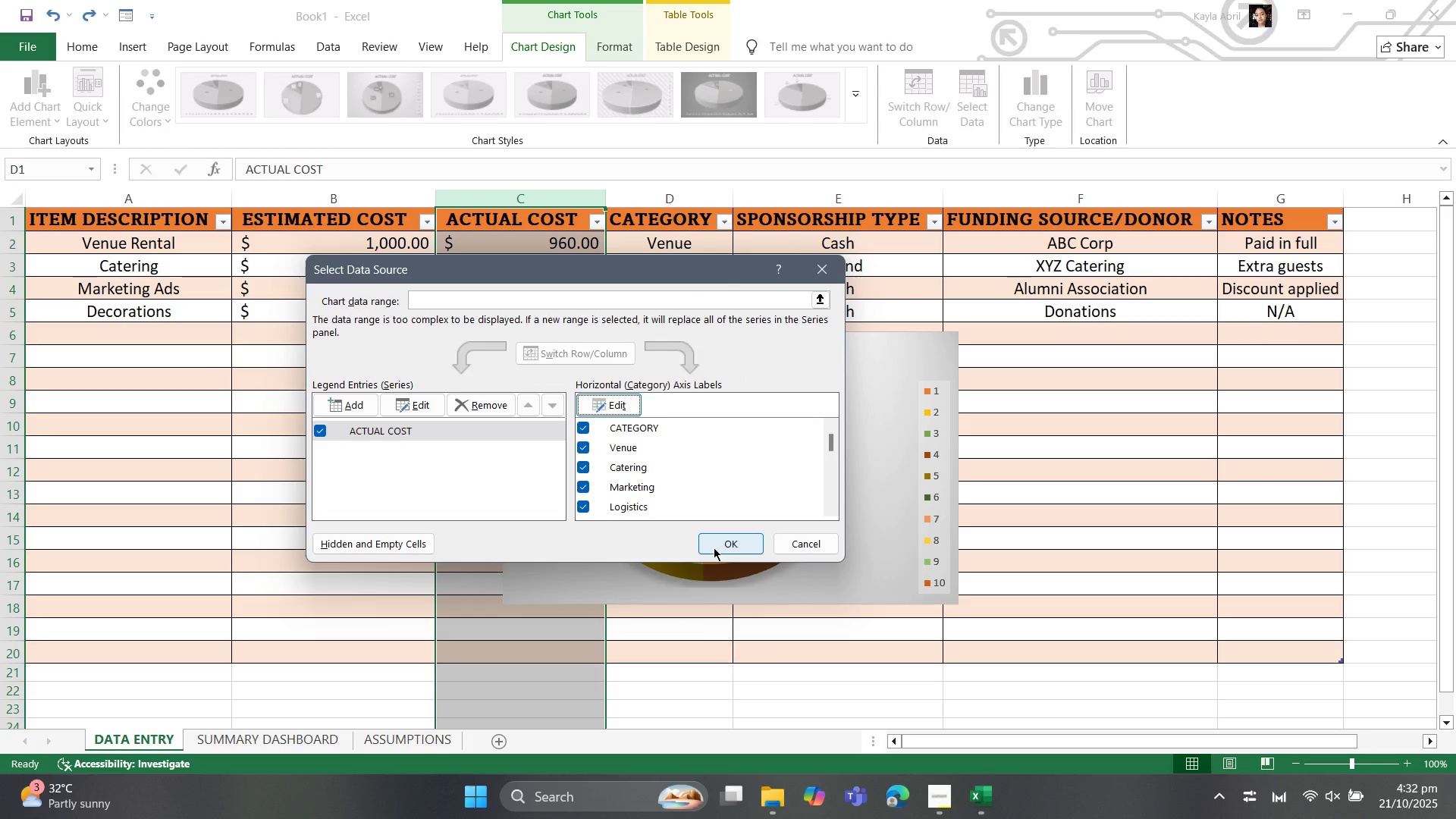 
left_click([714, 548])
 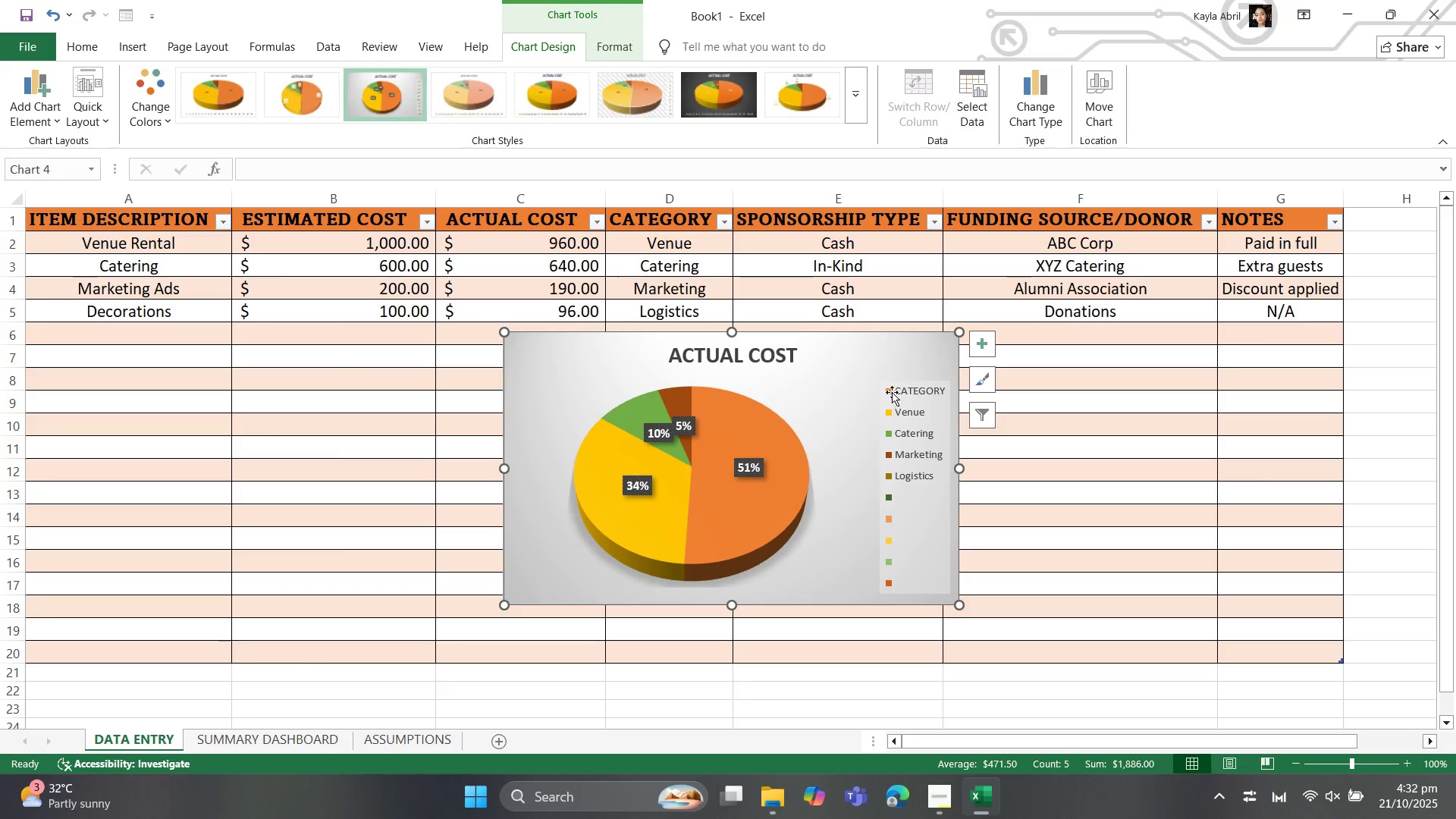 
left_click([893, 388])
 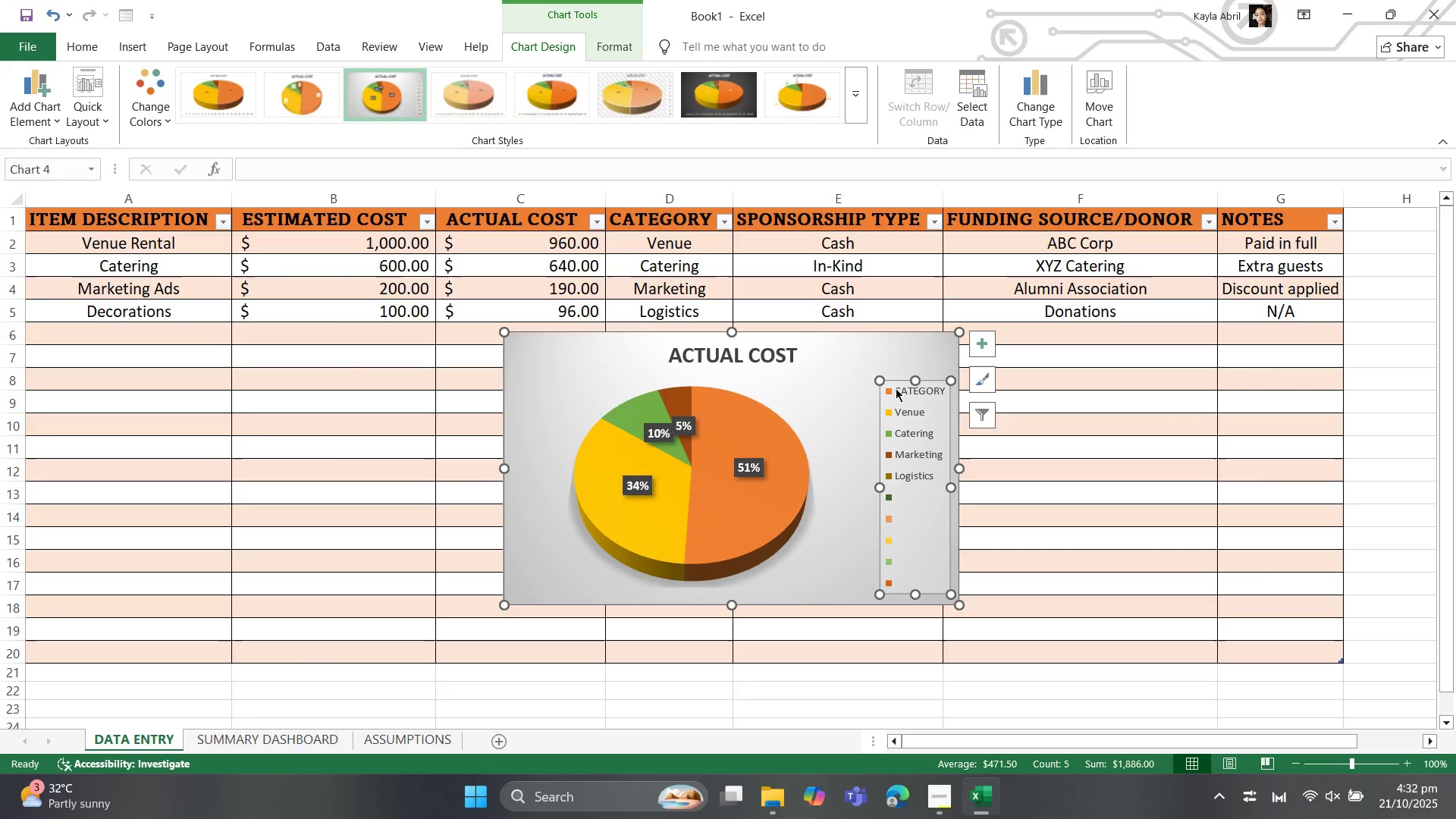 
left_click([896, 388])
 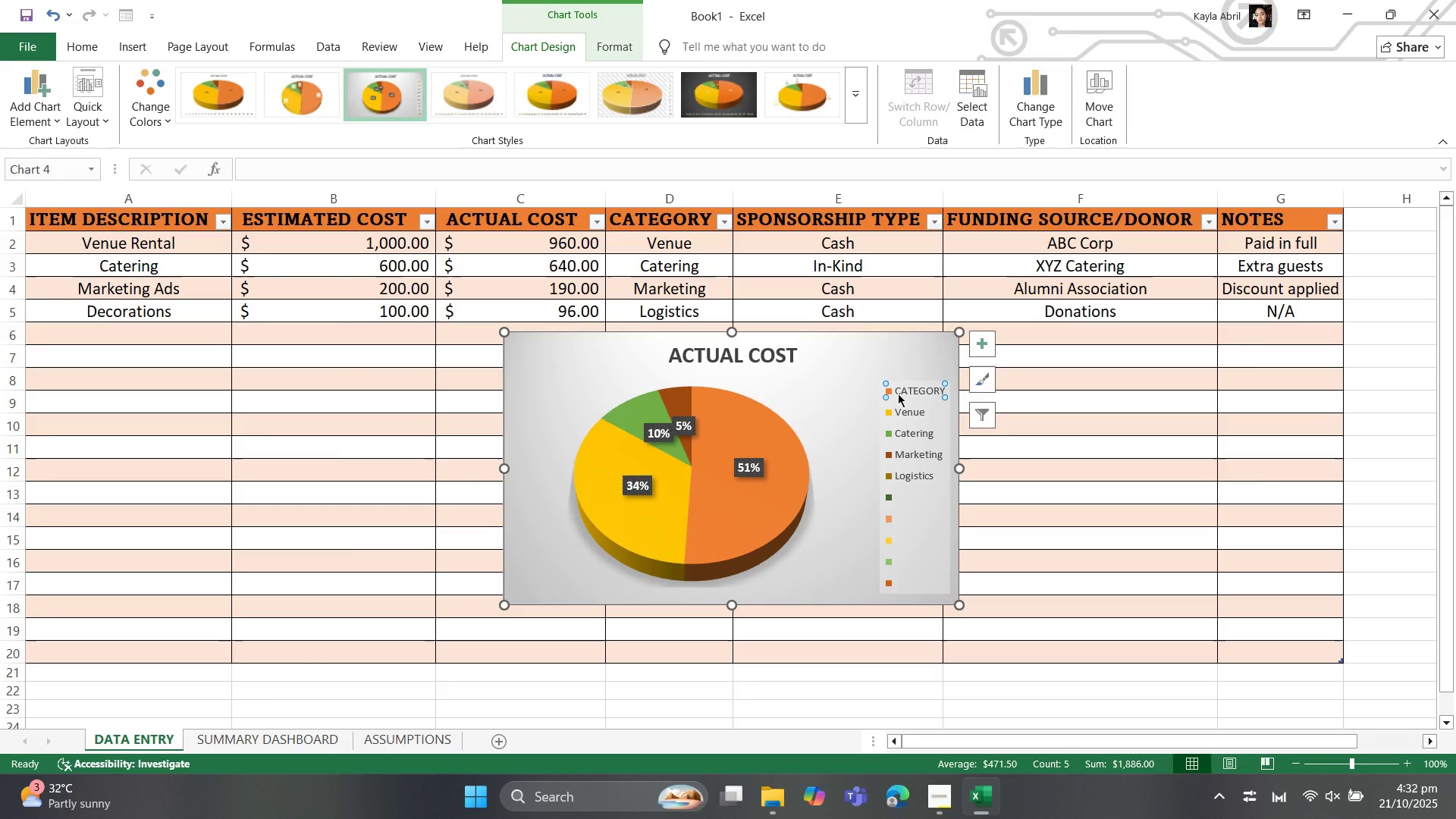 
key(Backspace)
 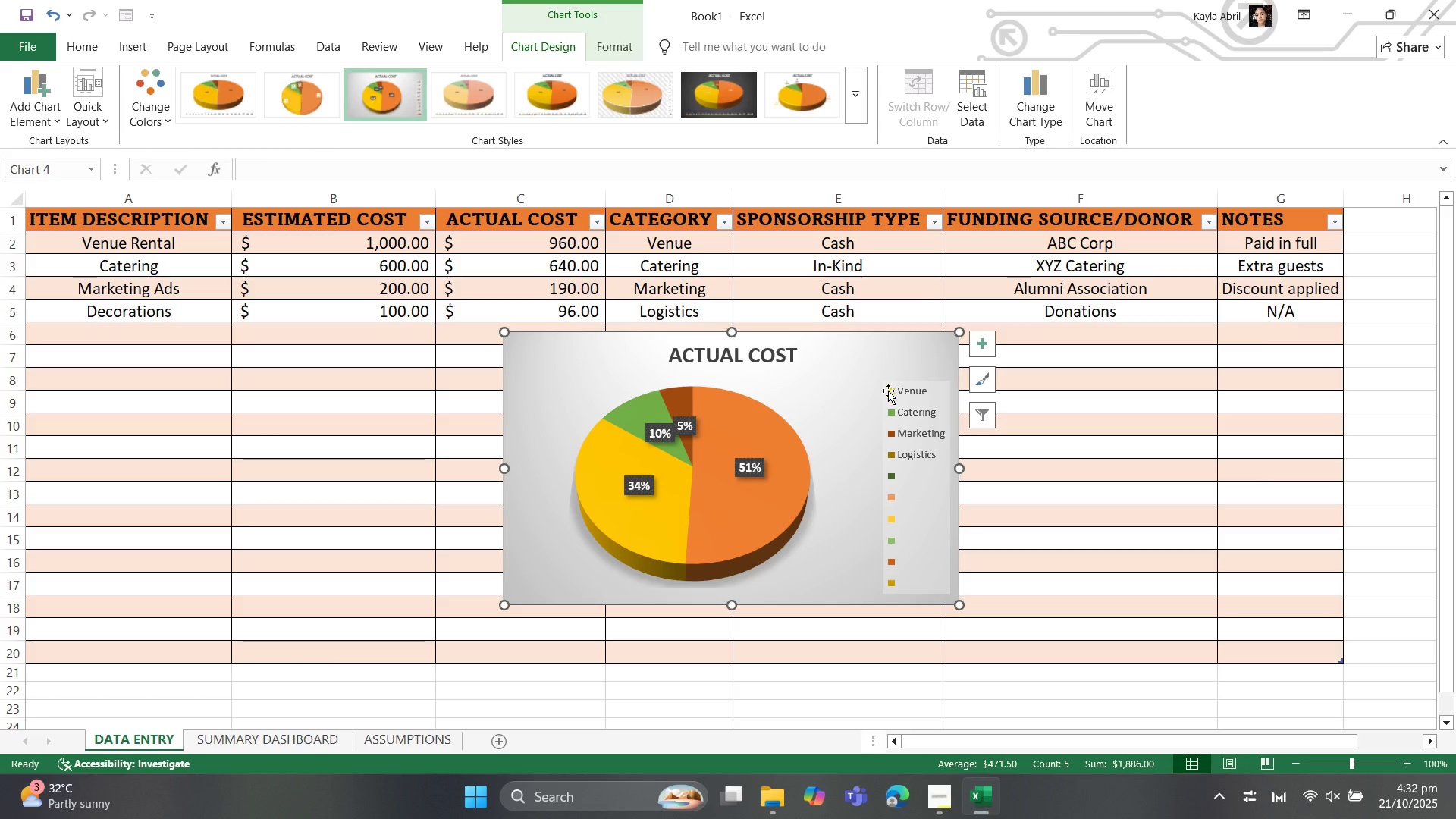 
wait(16.76)
 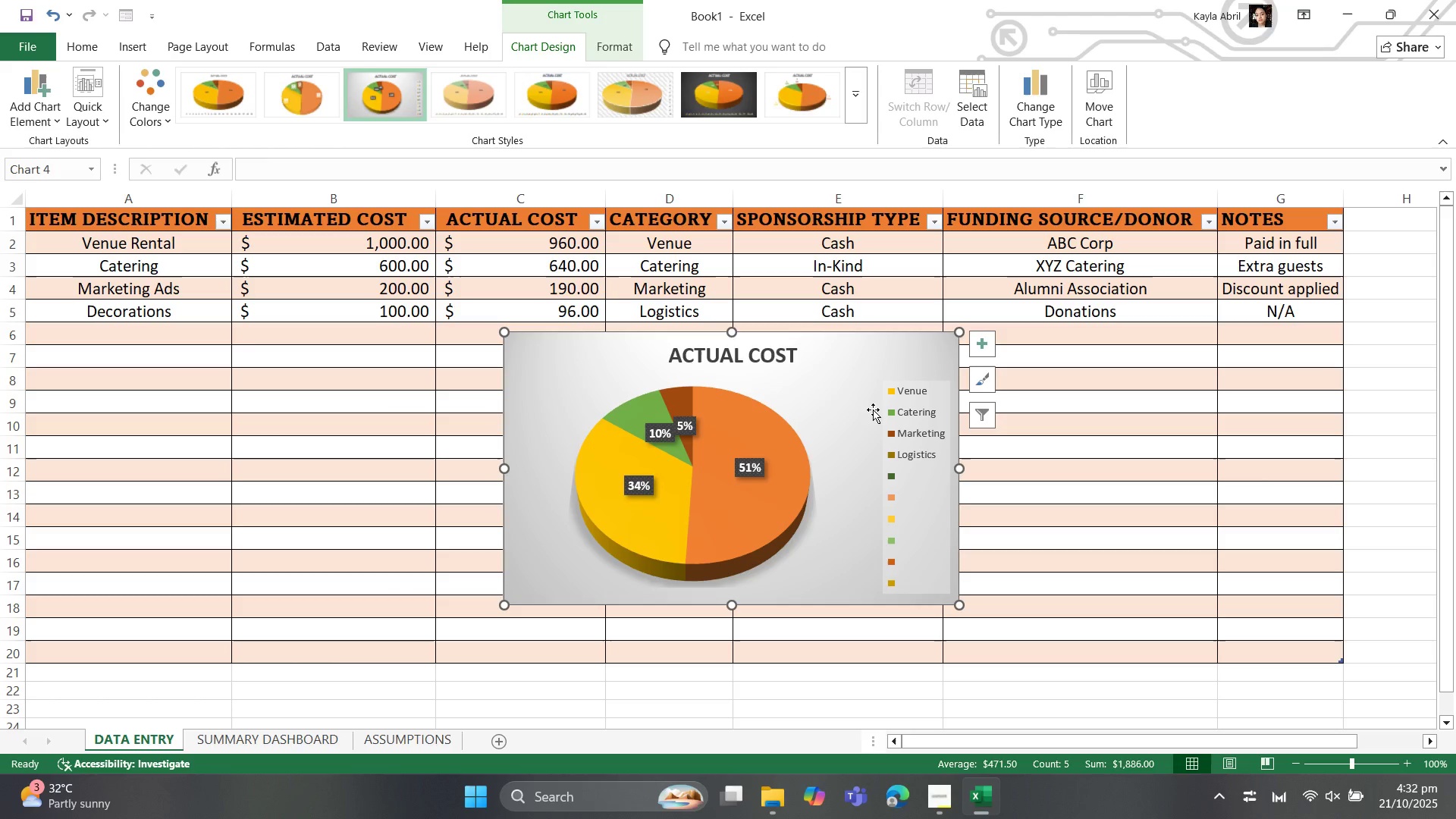 
key(Control+Z)
 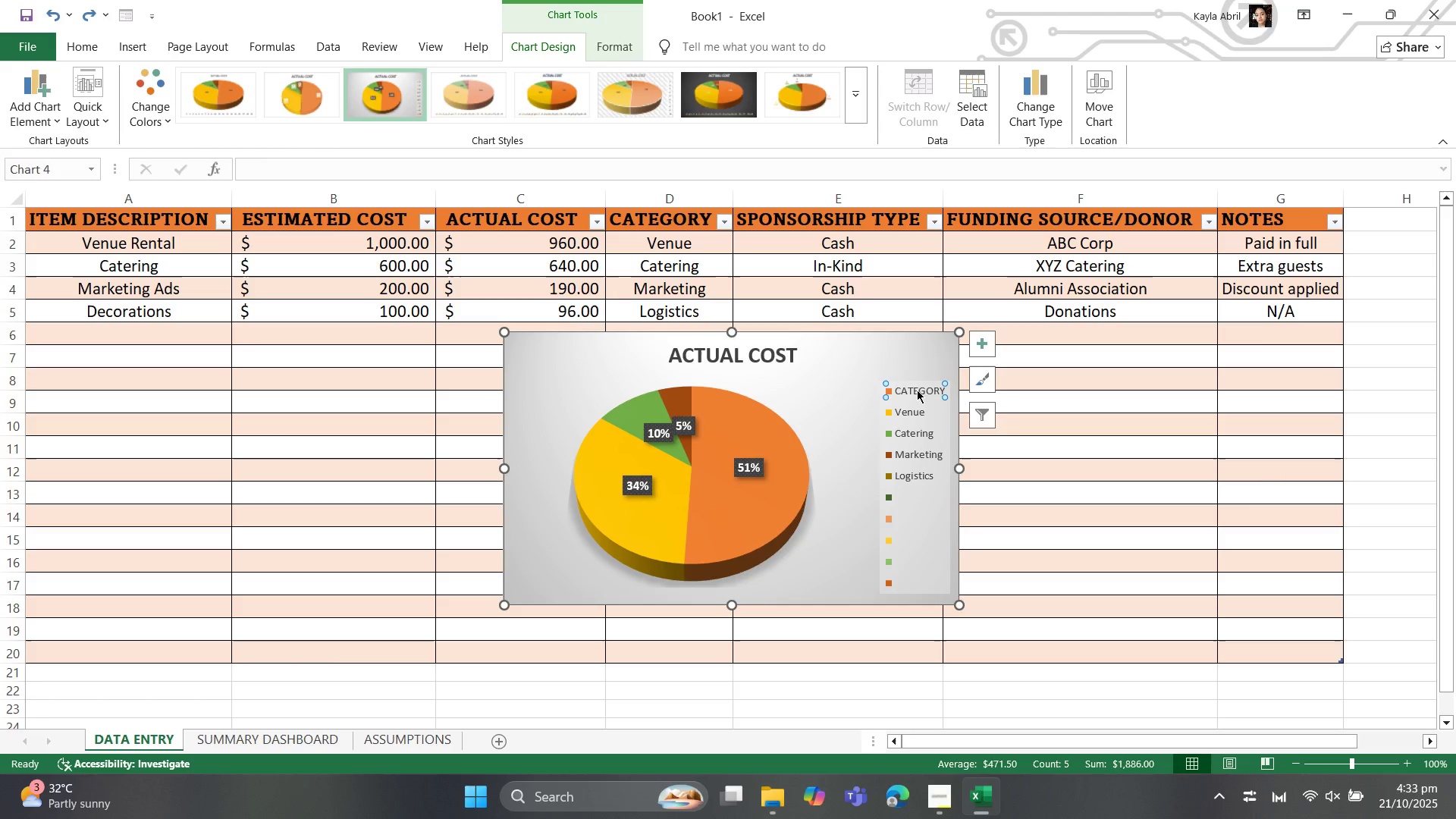 
double_click([917, 390])
 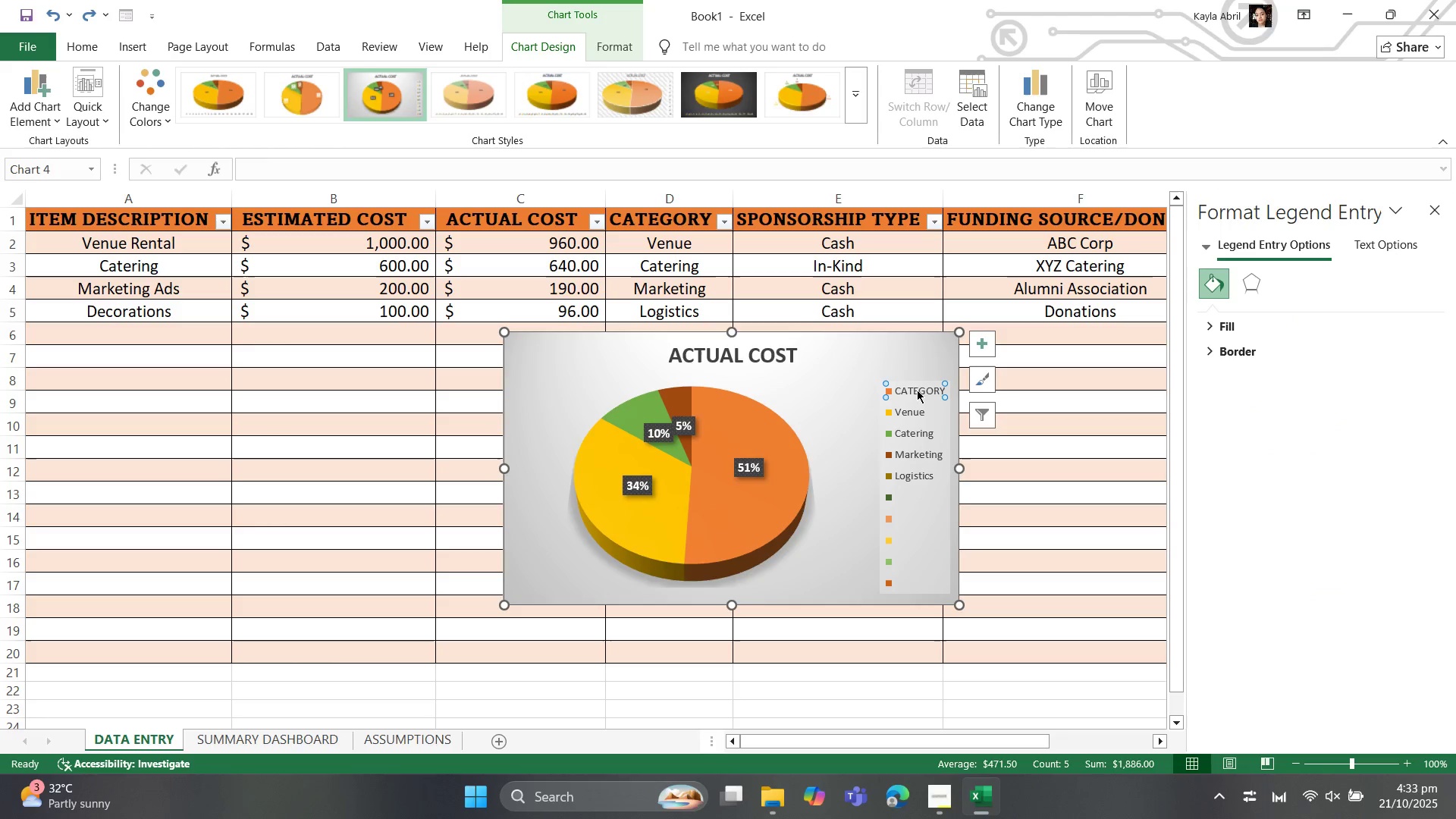 
double_click([917, 390])
 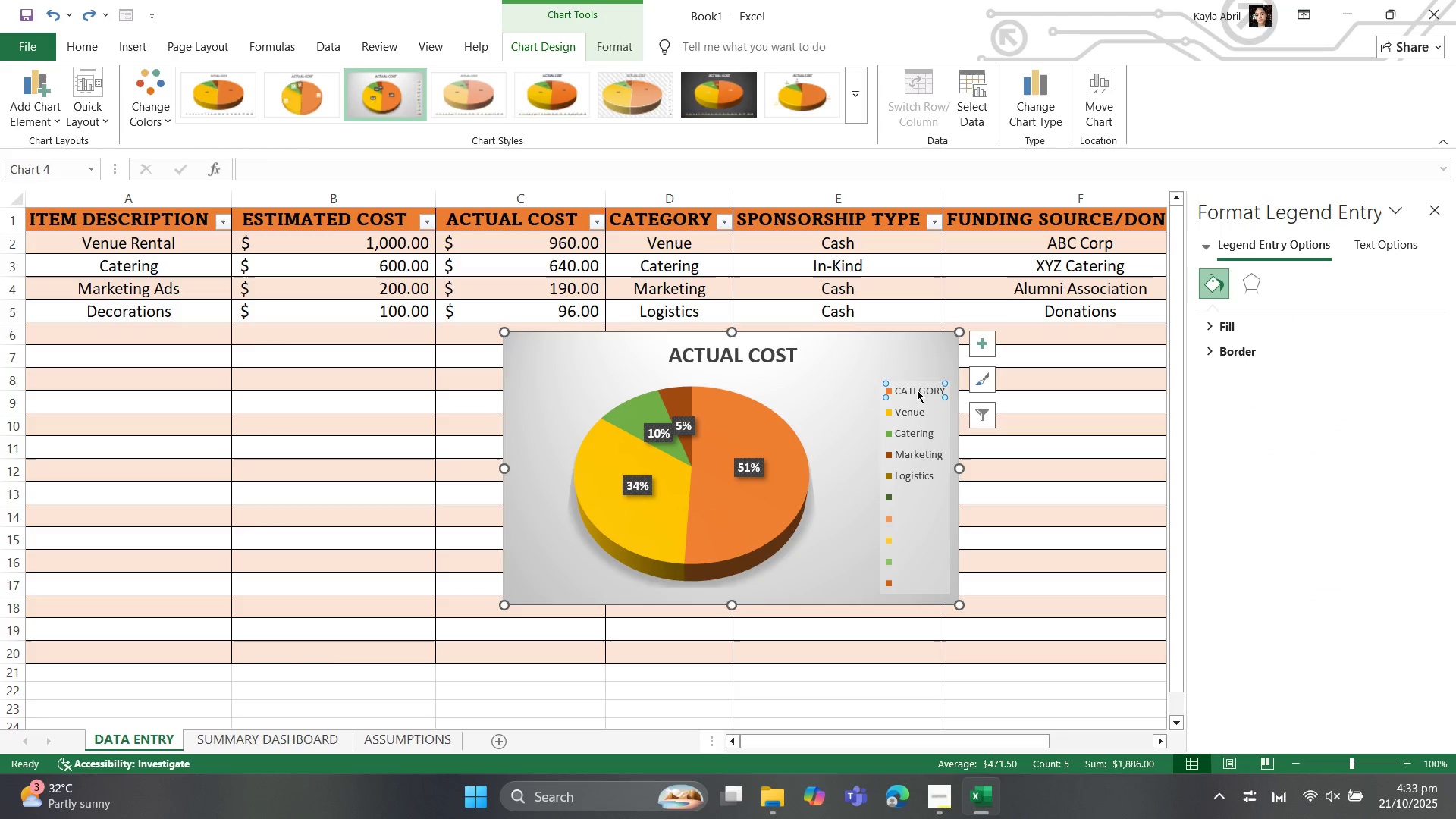 
triple_click([917, 390])
 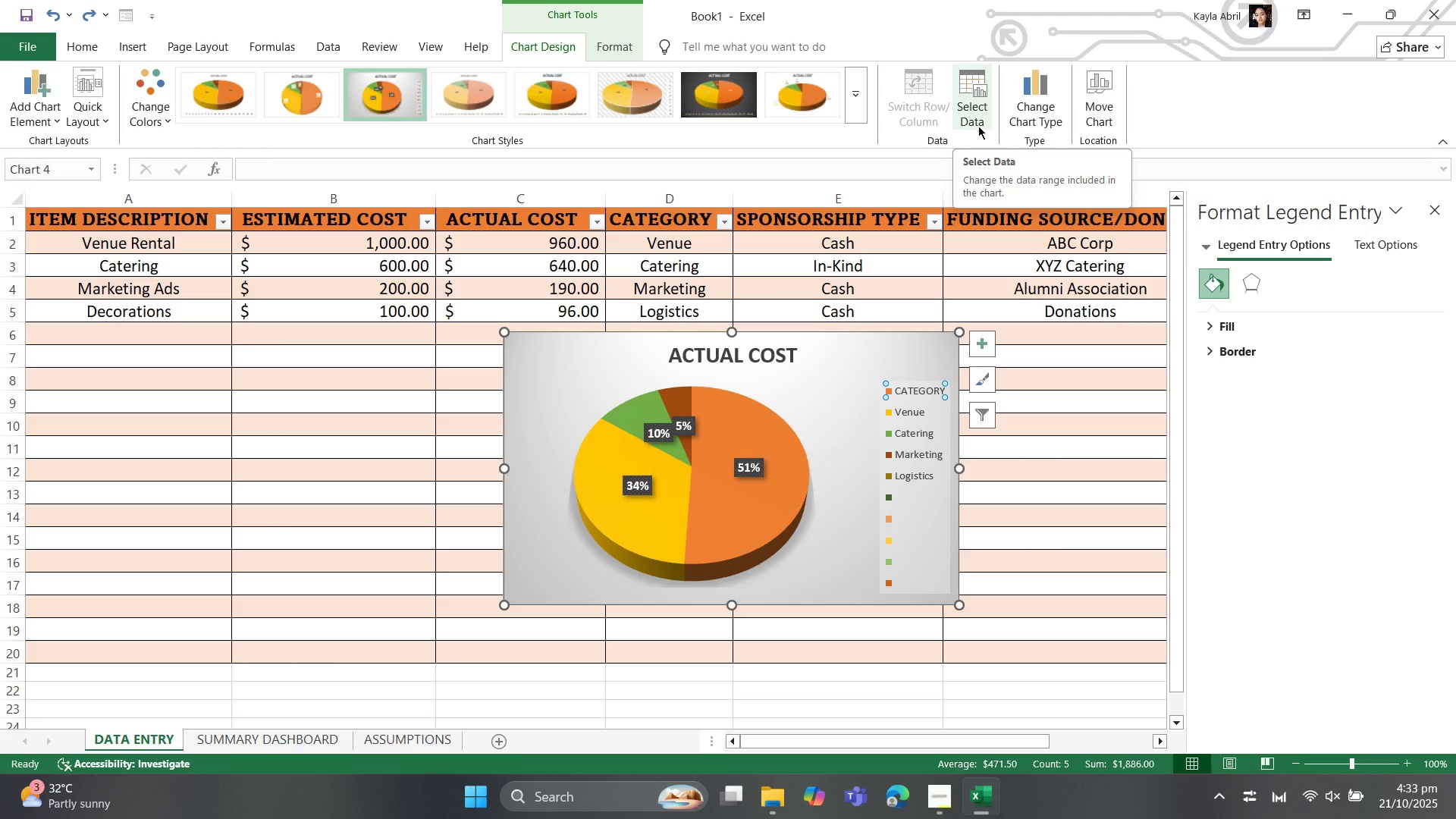 
wait(11.5)
 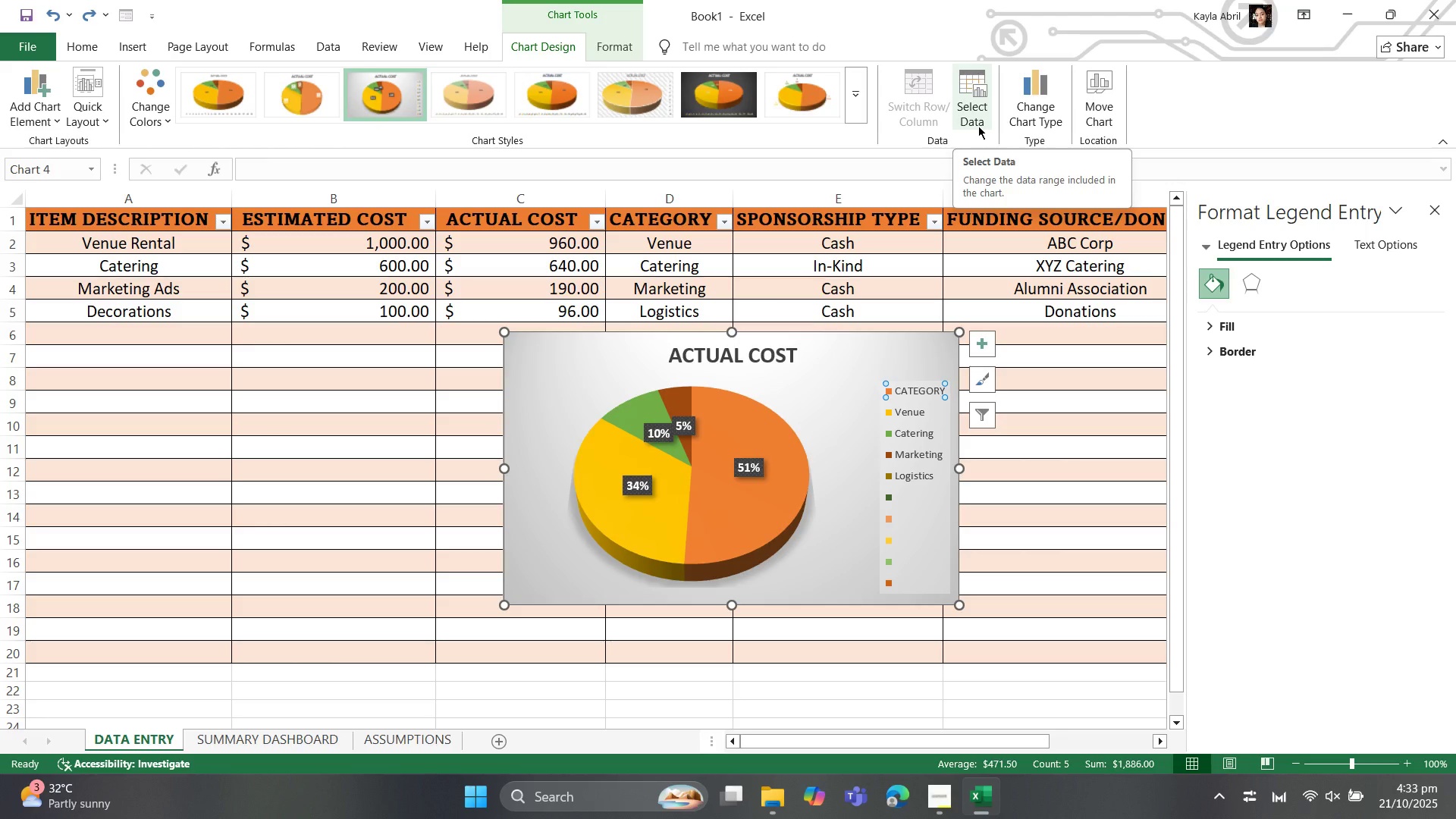 
left_click([965, 111])
 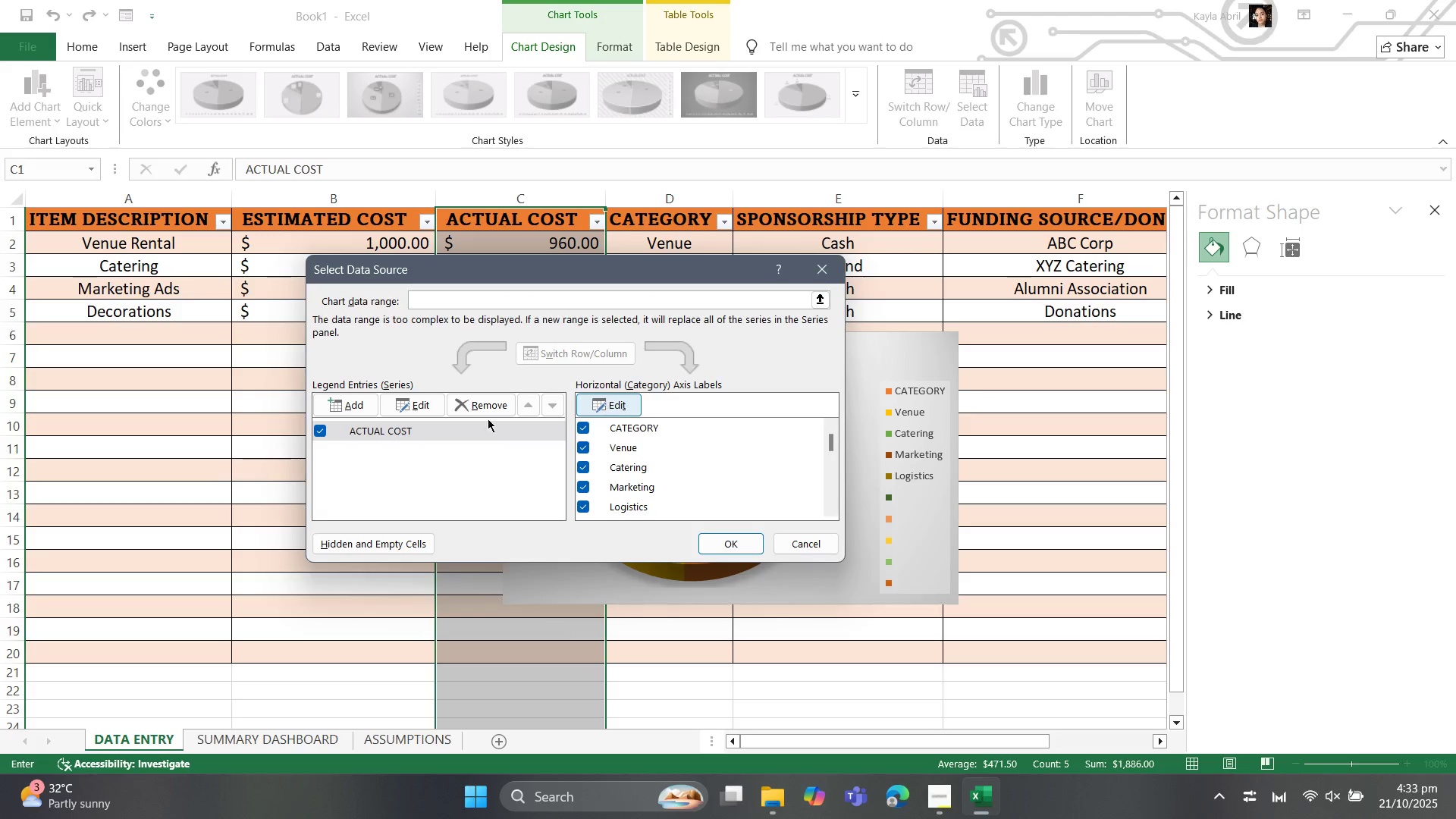 
wait(7.13)
 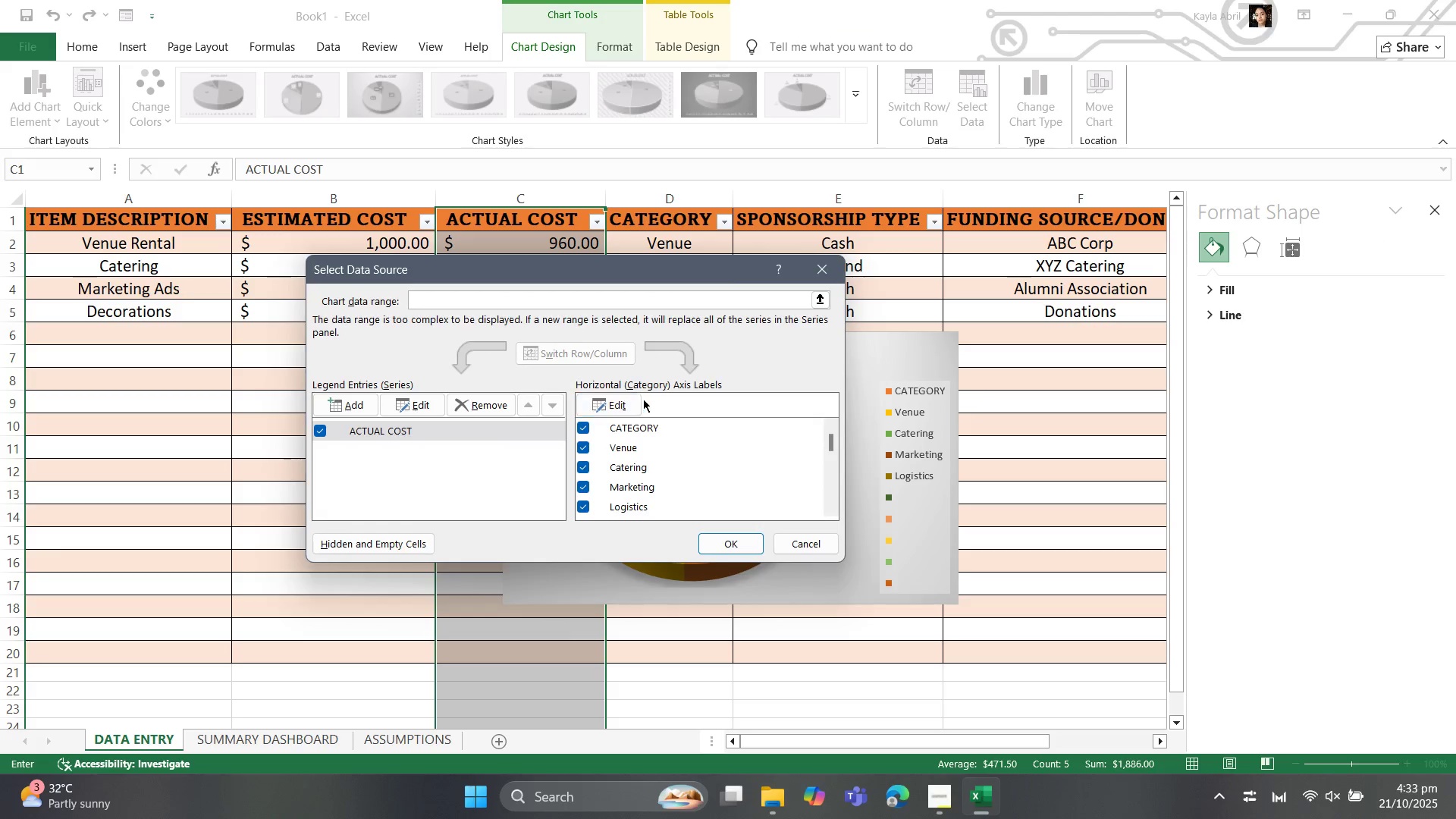 
left_click([618, 405])
 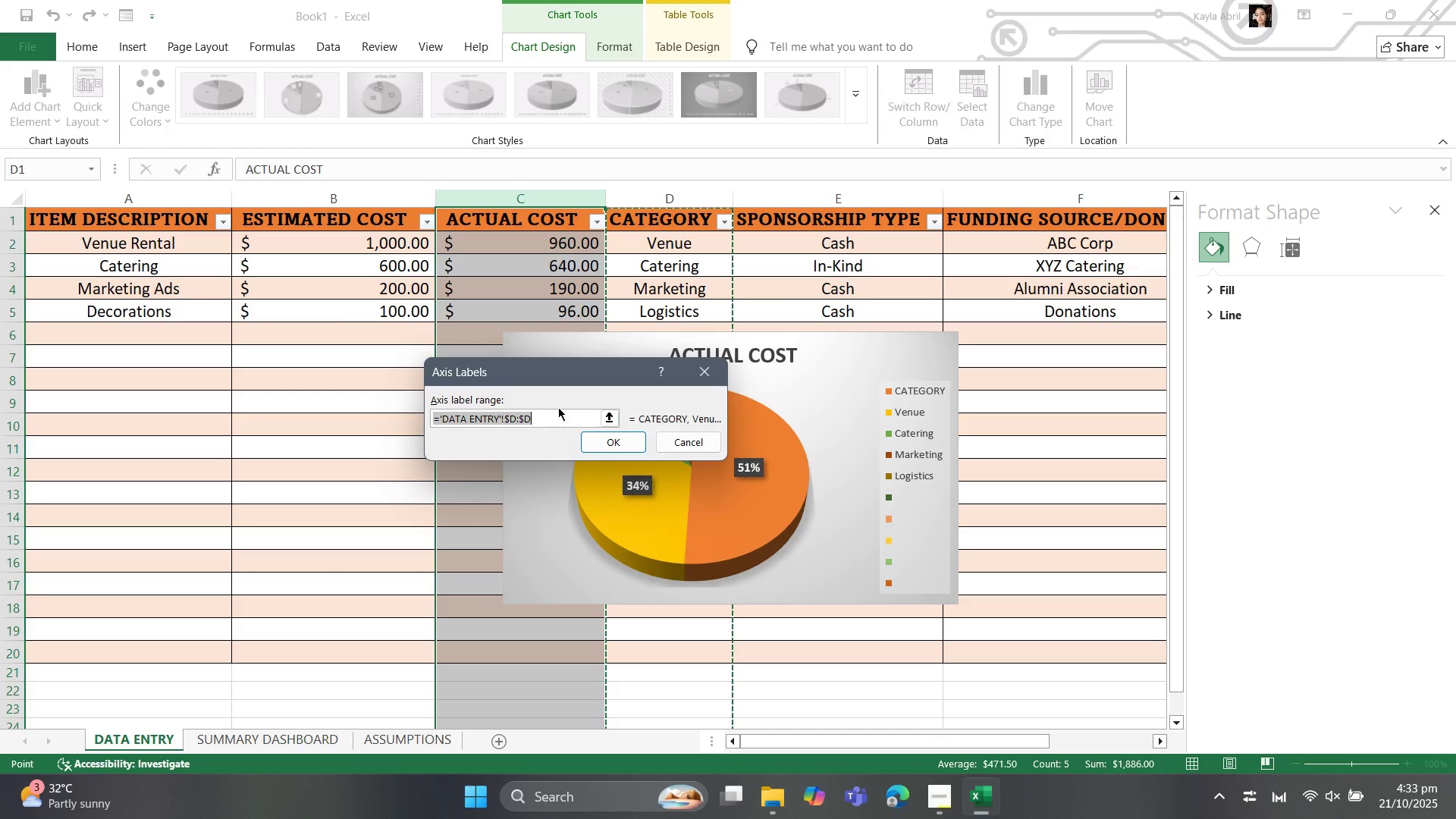 
wait(7.55)
 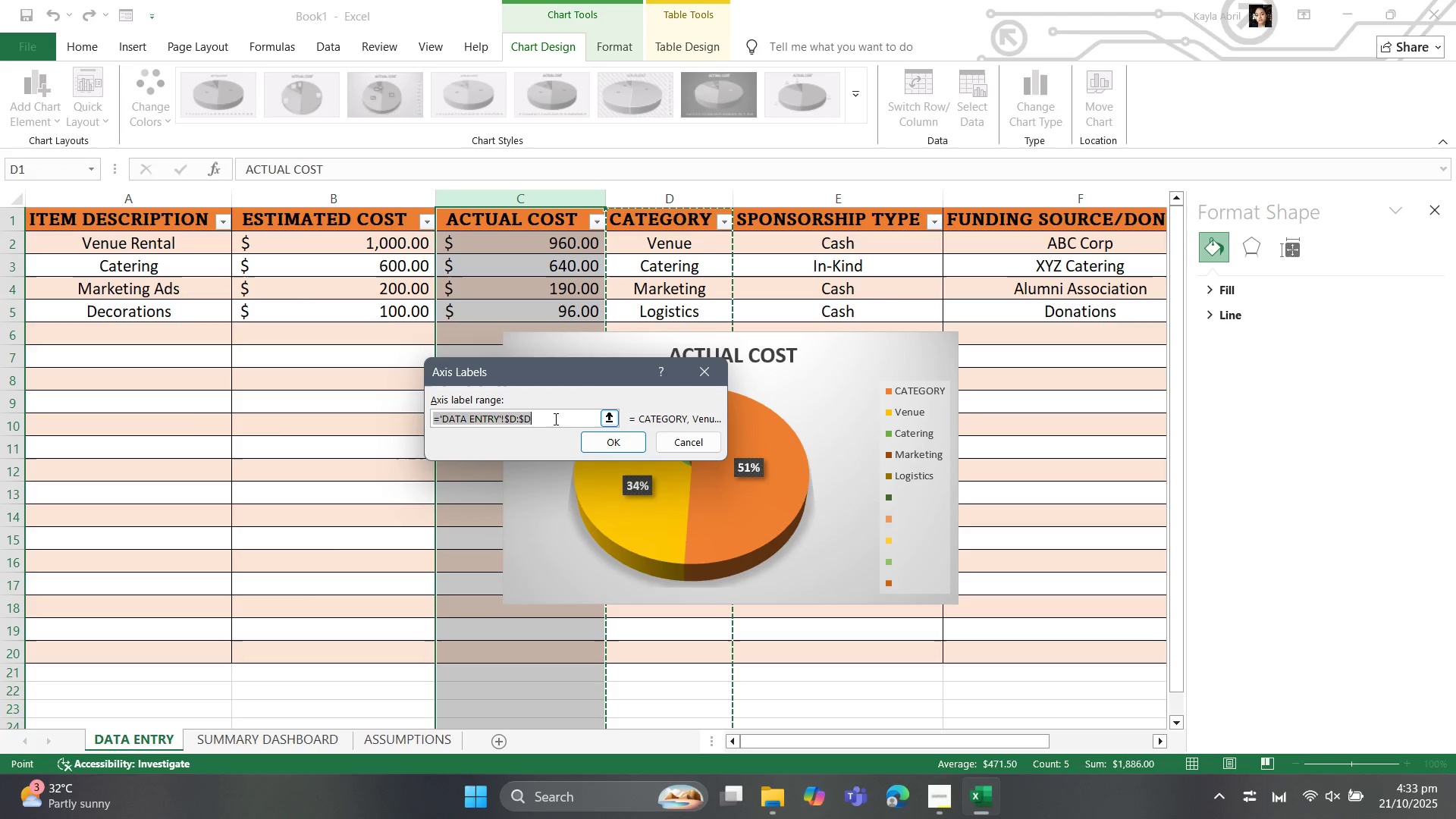 
left_click_drag(start_coordinate=[548, 416], to_coordinate=[447, 415])
 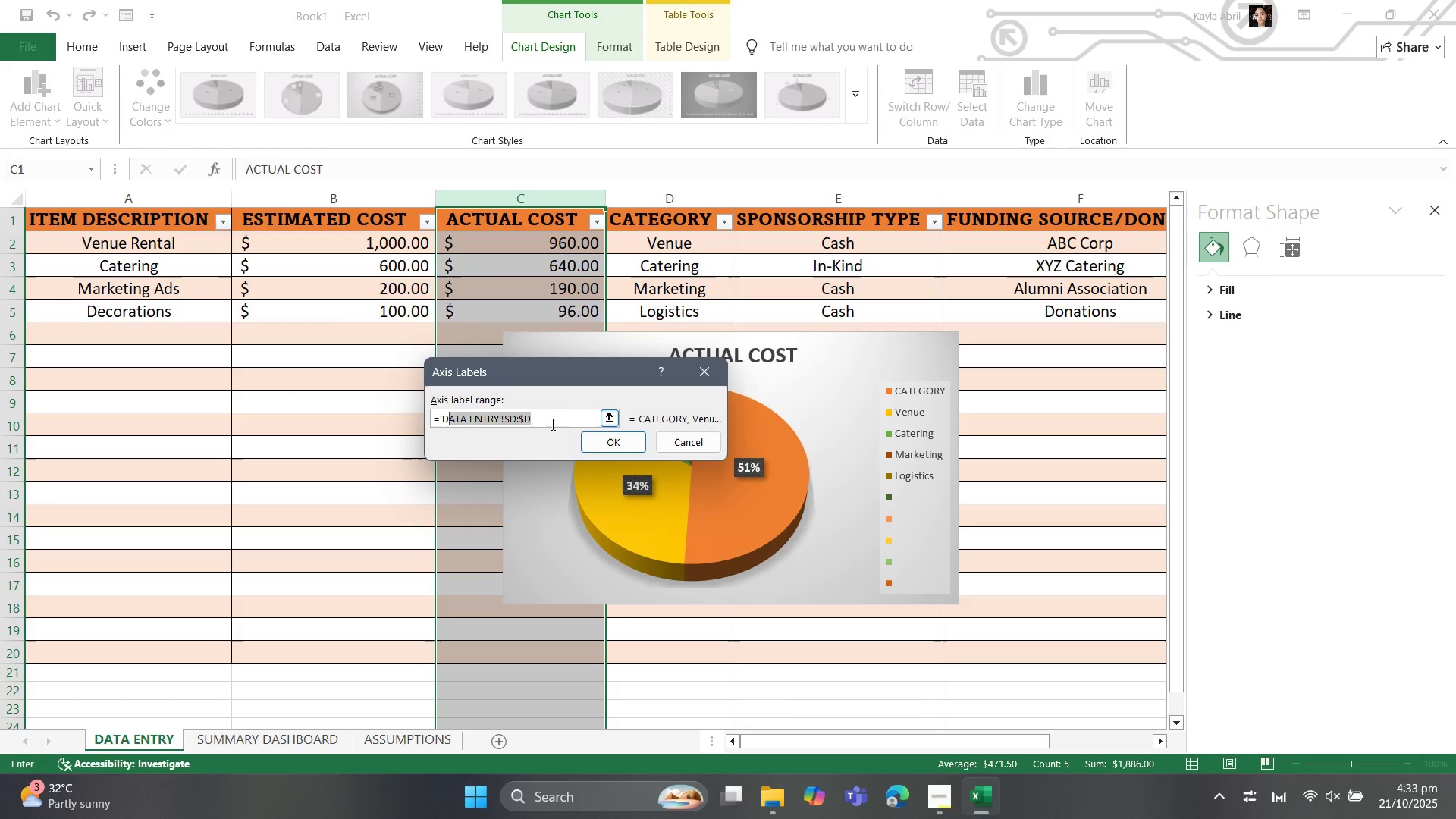 
left_click_drag(start_coordinate=[547, 422], to_coordinate=[416, 421])
 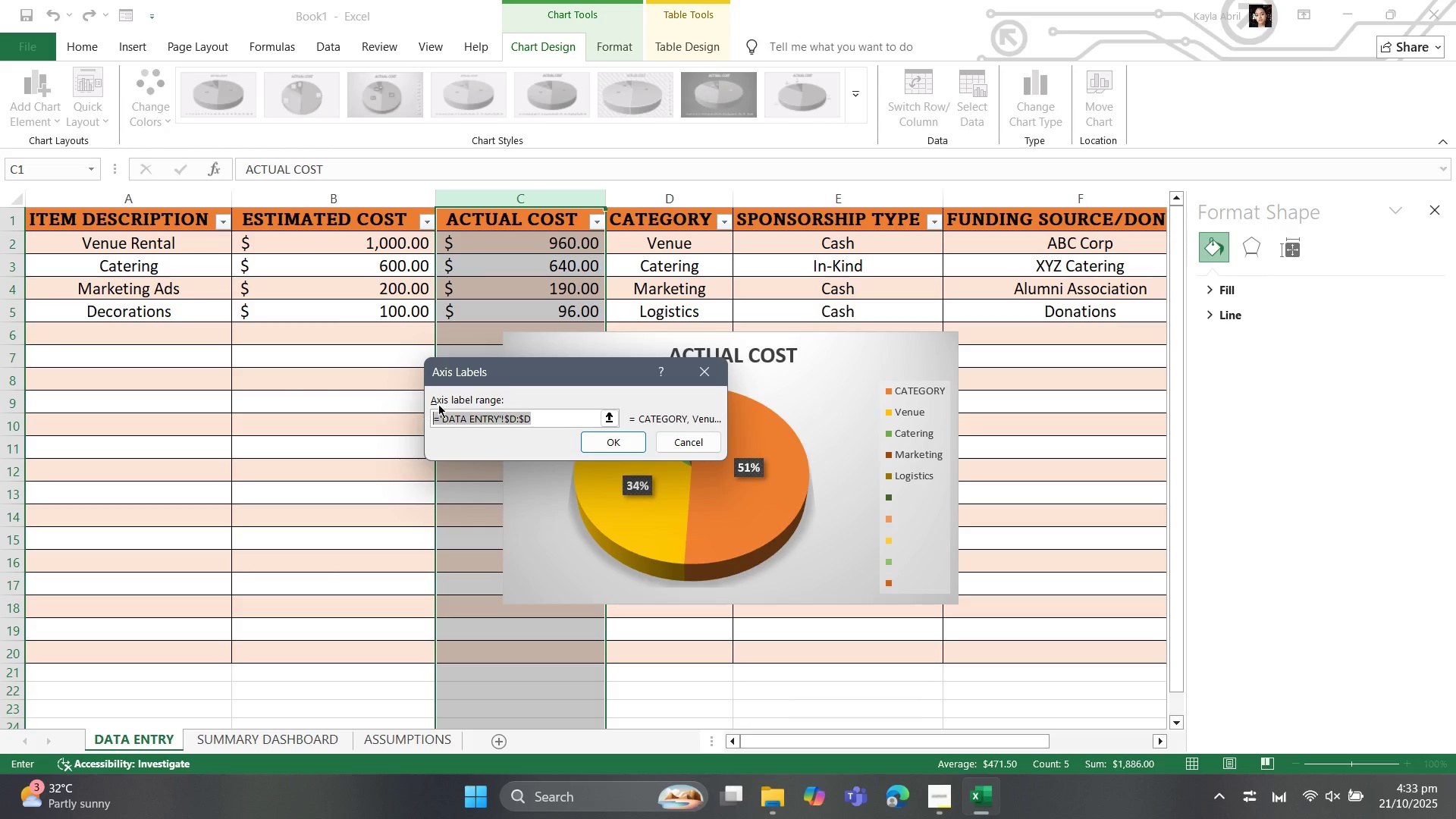 
key(Backspace)
 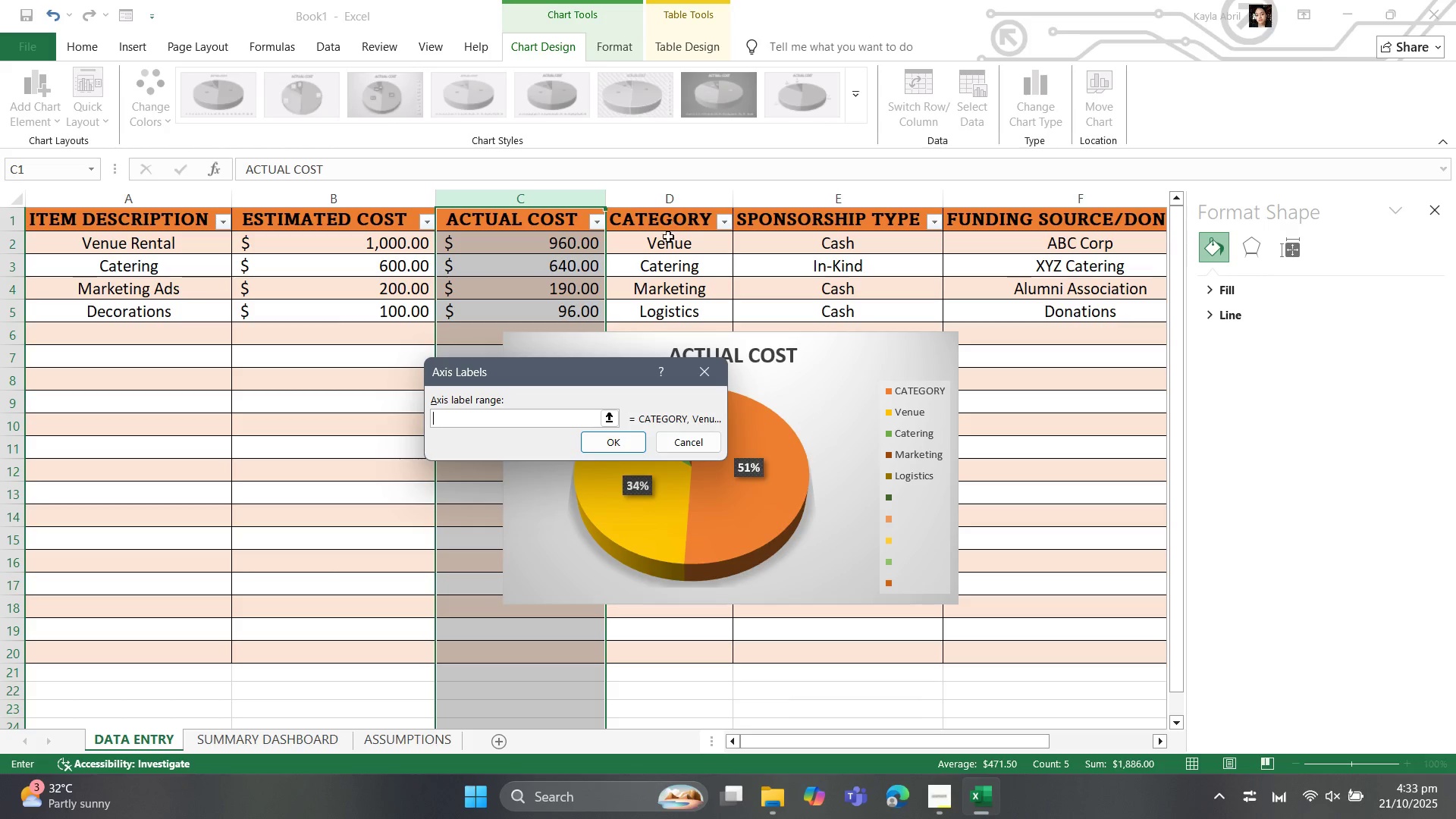 
left_click_drag(start_coordinate=[665, 245], to_coordinate=[686, 614])
 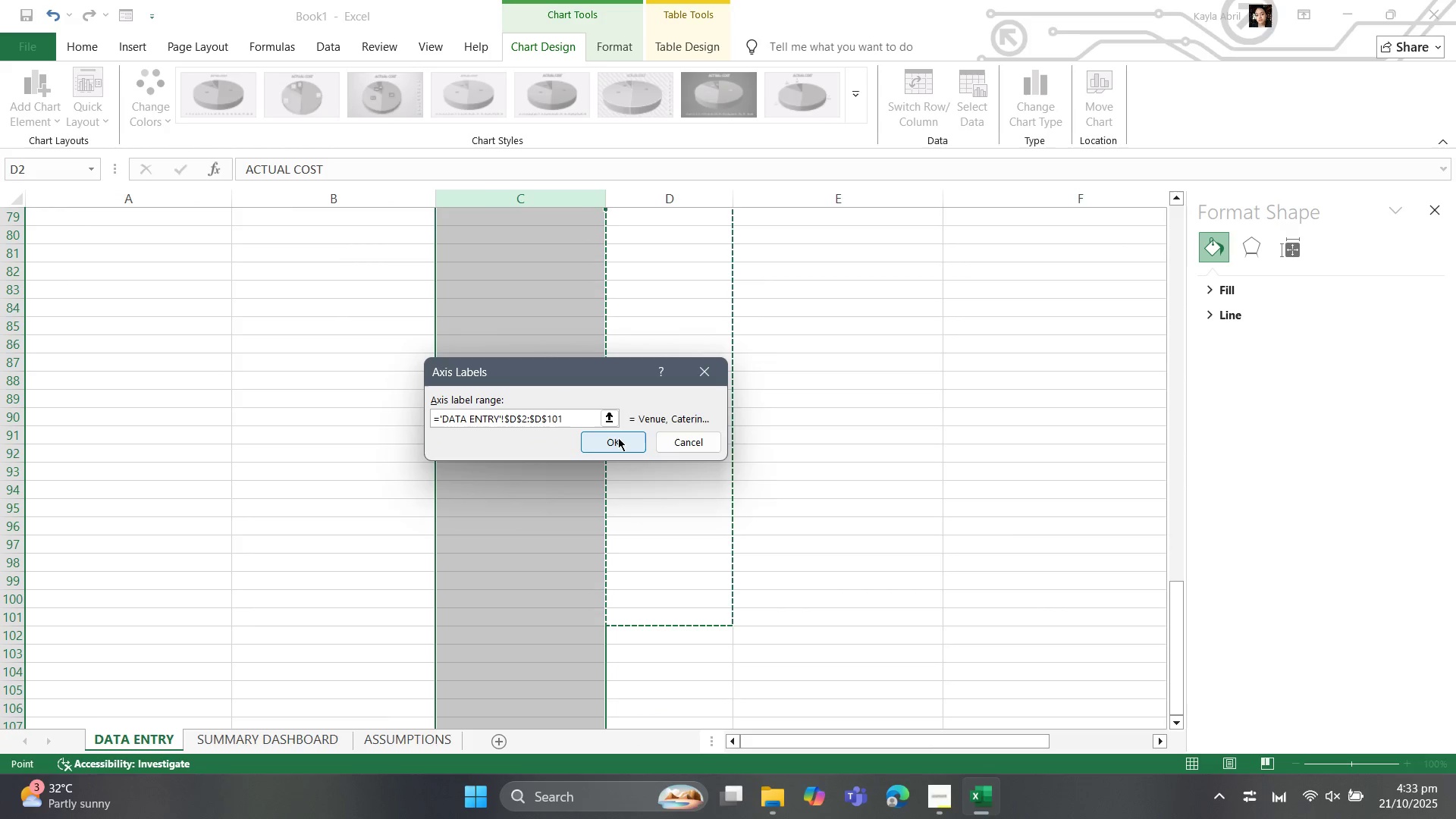 
left_click([618, 439])
 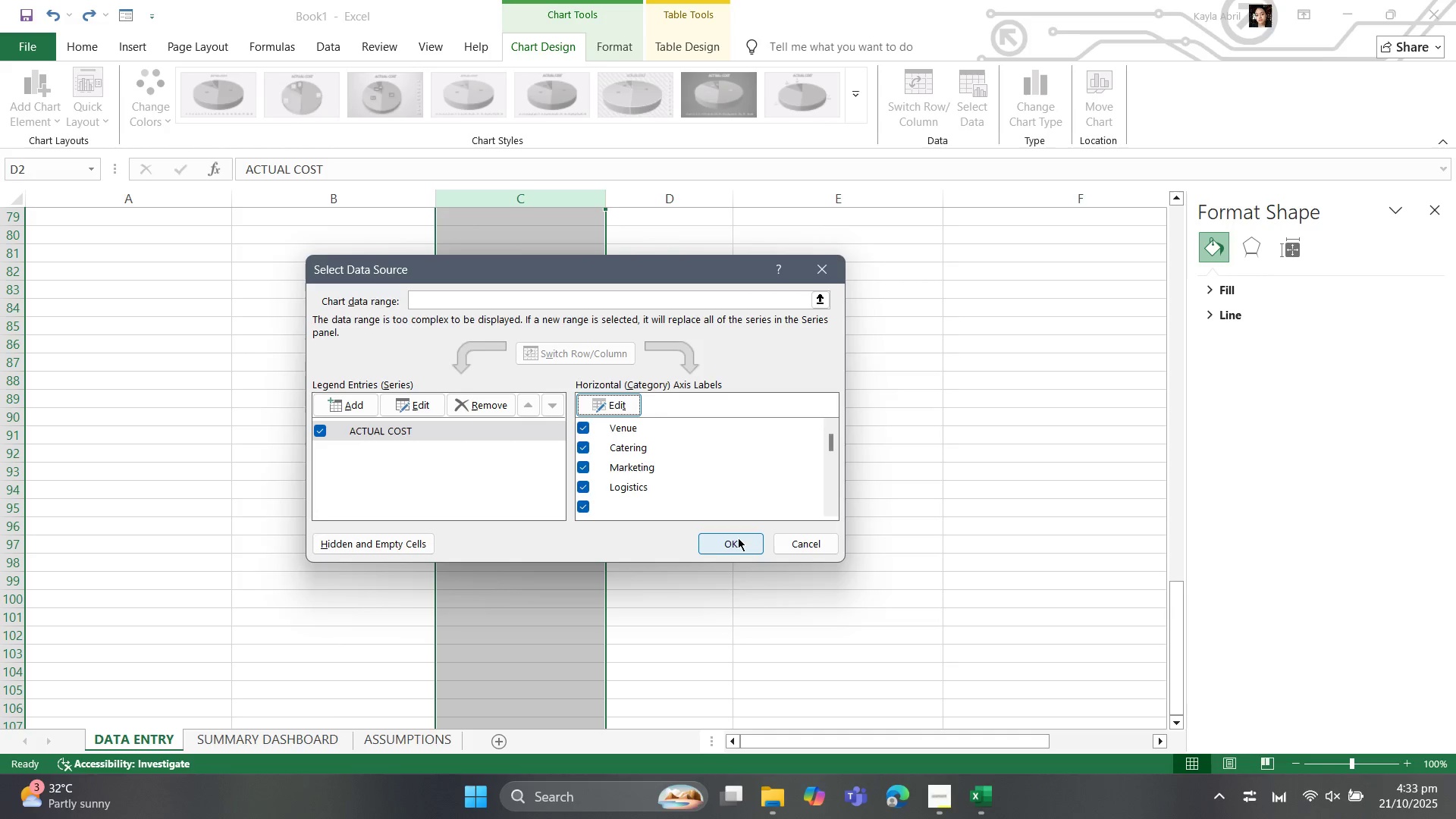 
left_click([738, 541])
 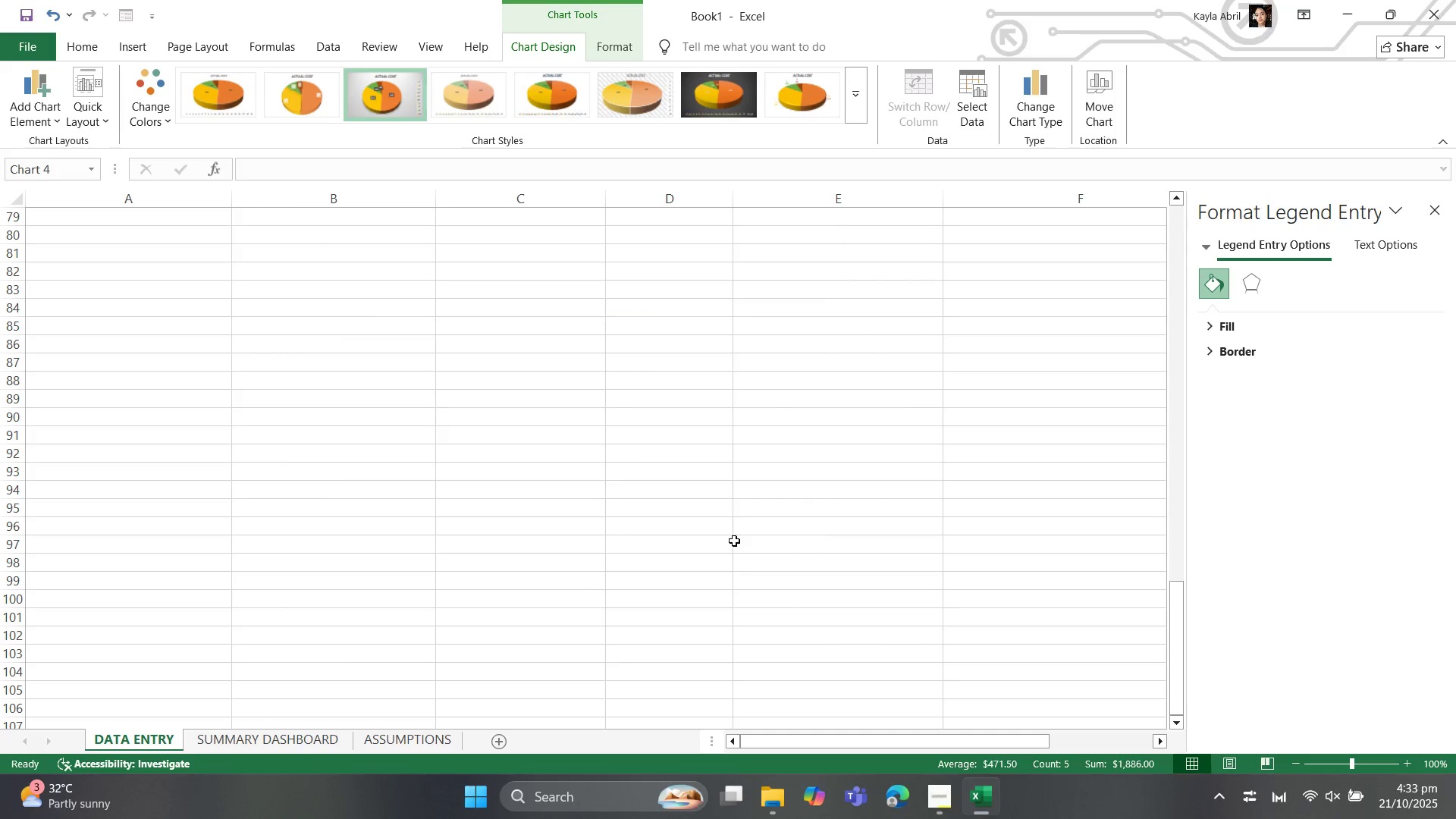 
scroll: coordinate [732, 461], scroll_direction: up, amount: 32.0
 